 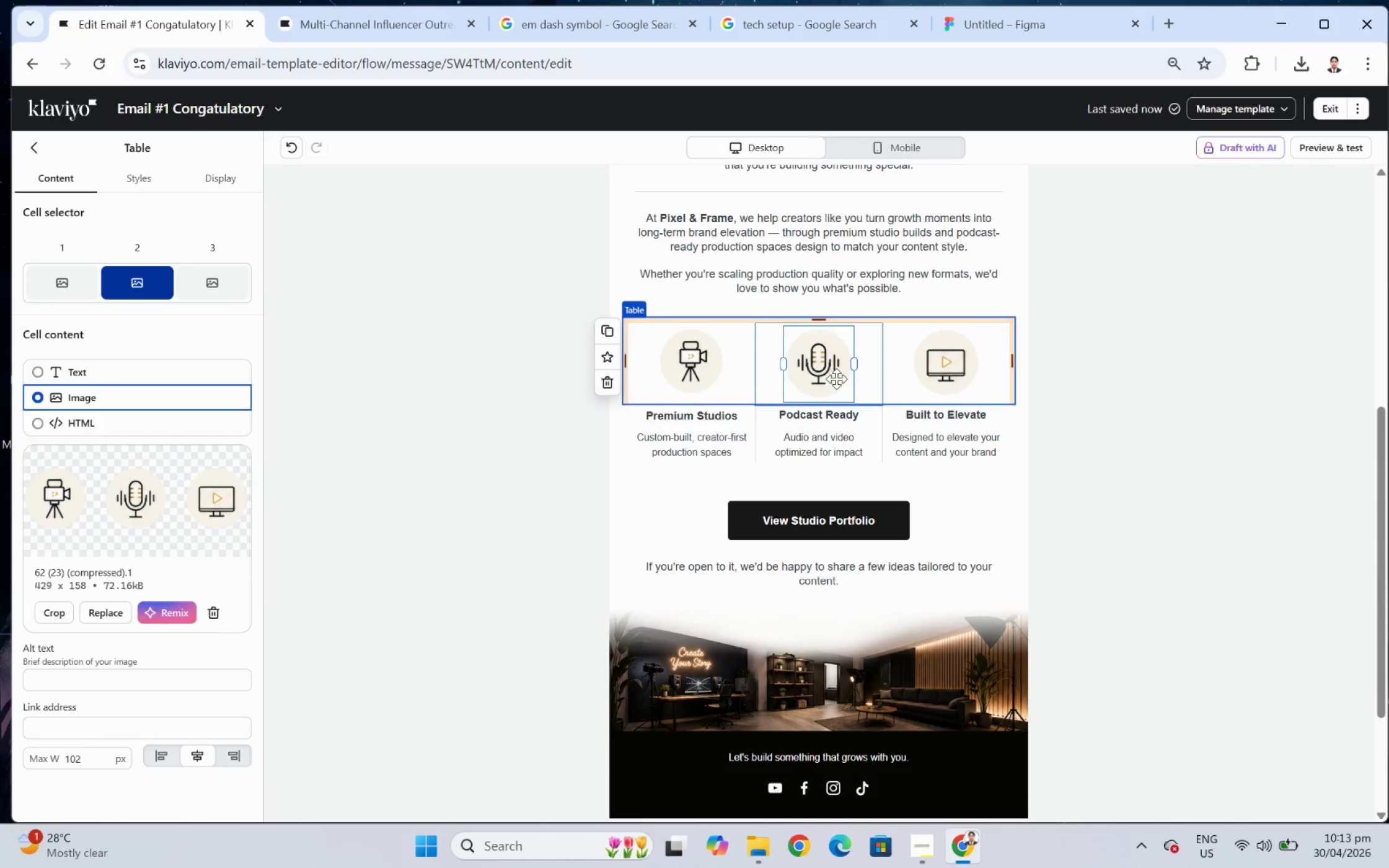 
left_click([146, 682])
 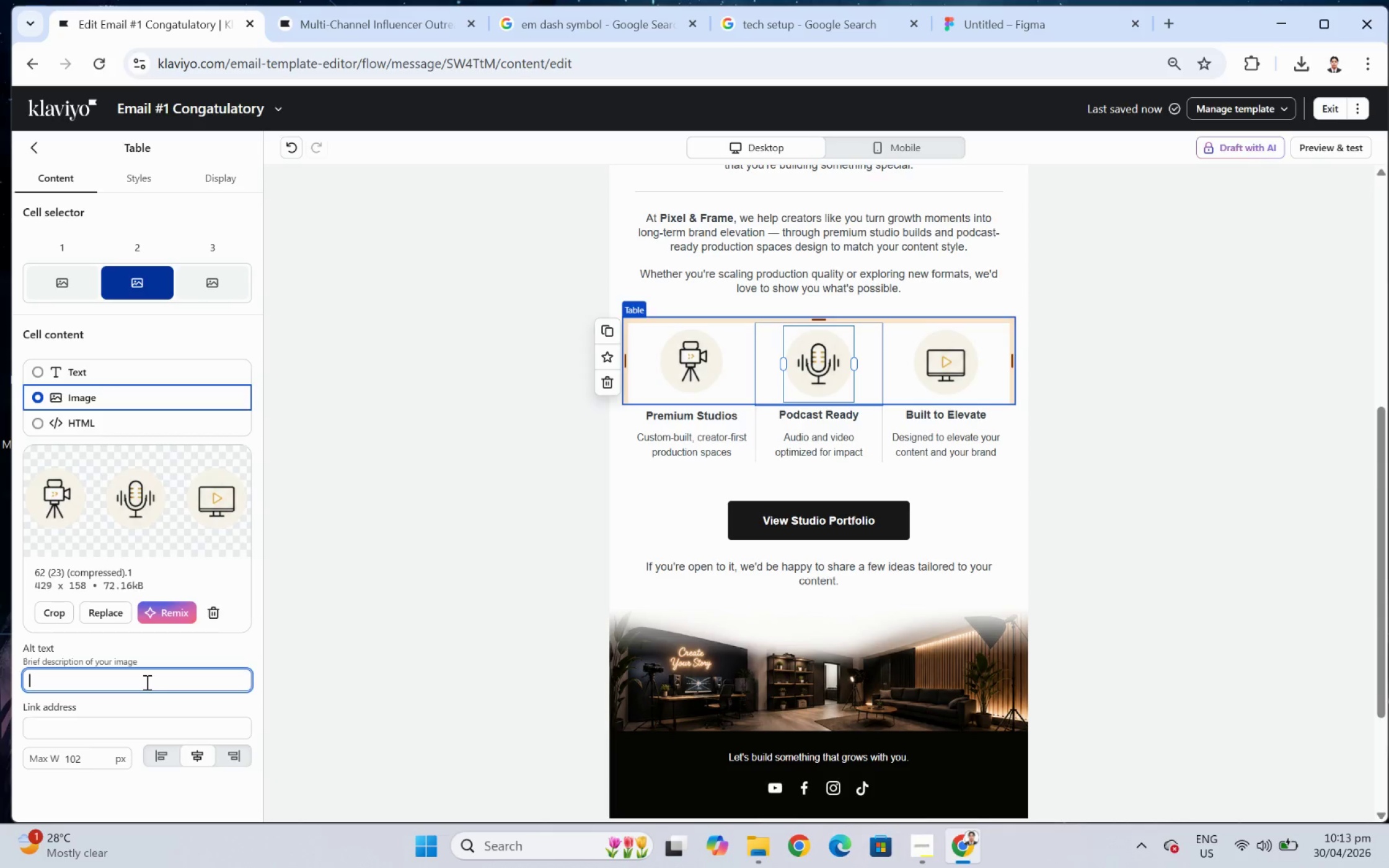 
type(microphone icon)
 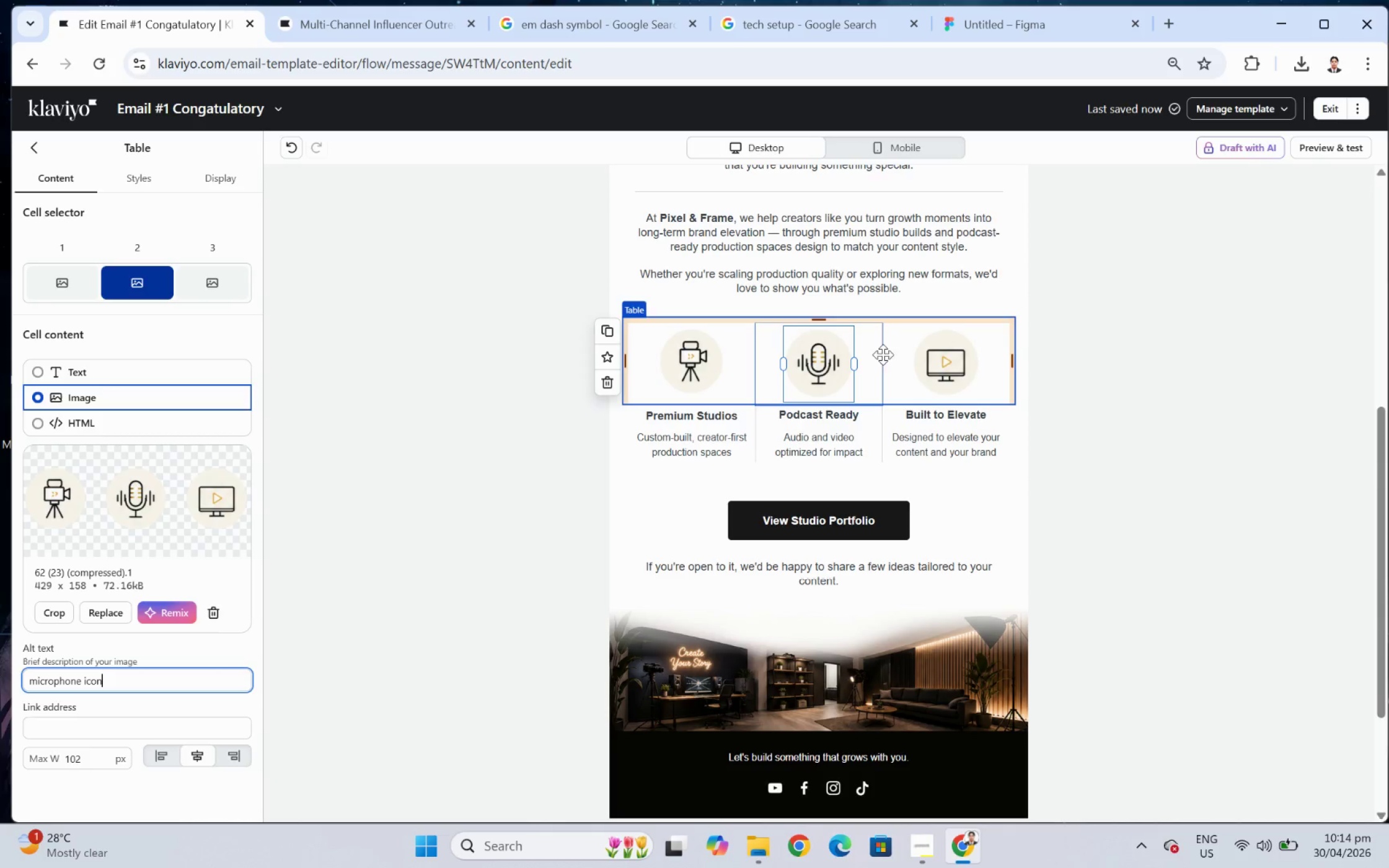 
left_click([955, 365])
 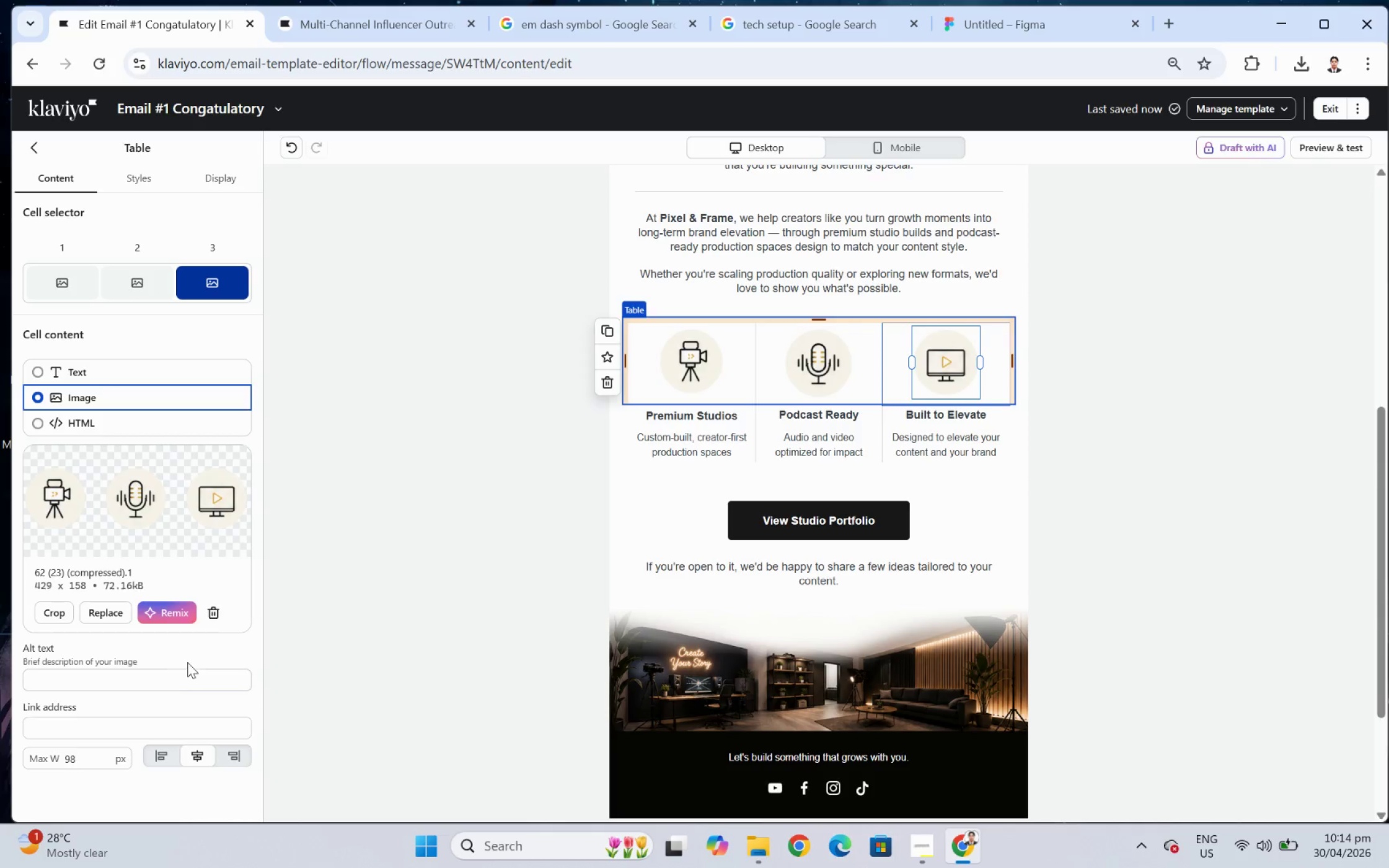 
left_click([154, 691])
 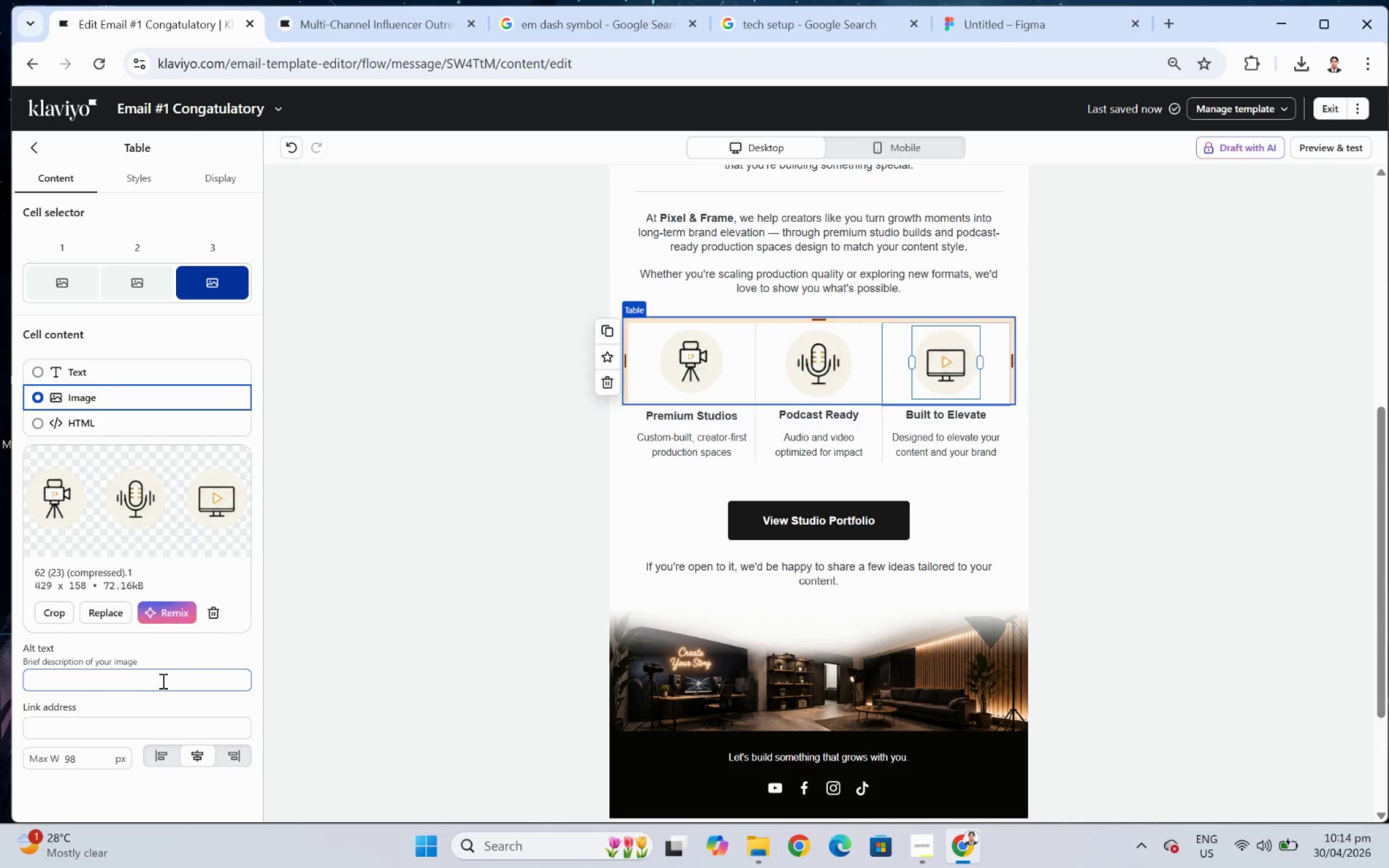 
left_click([162, 680])
 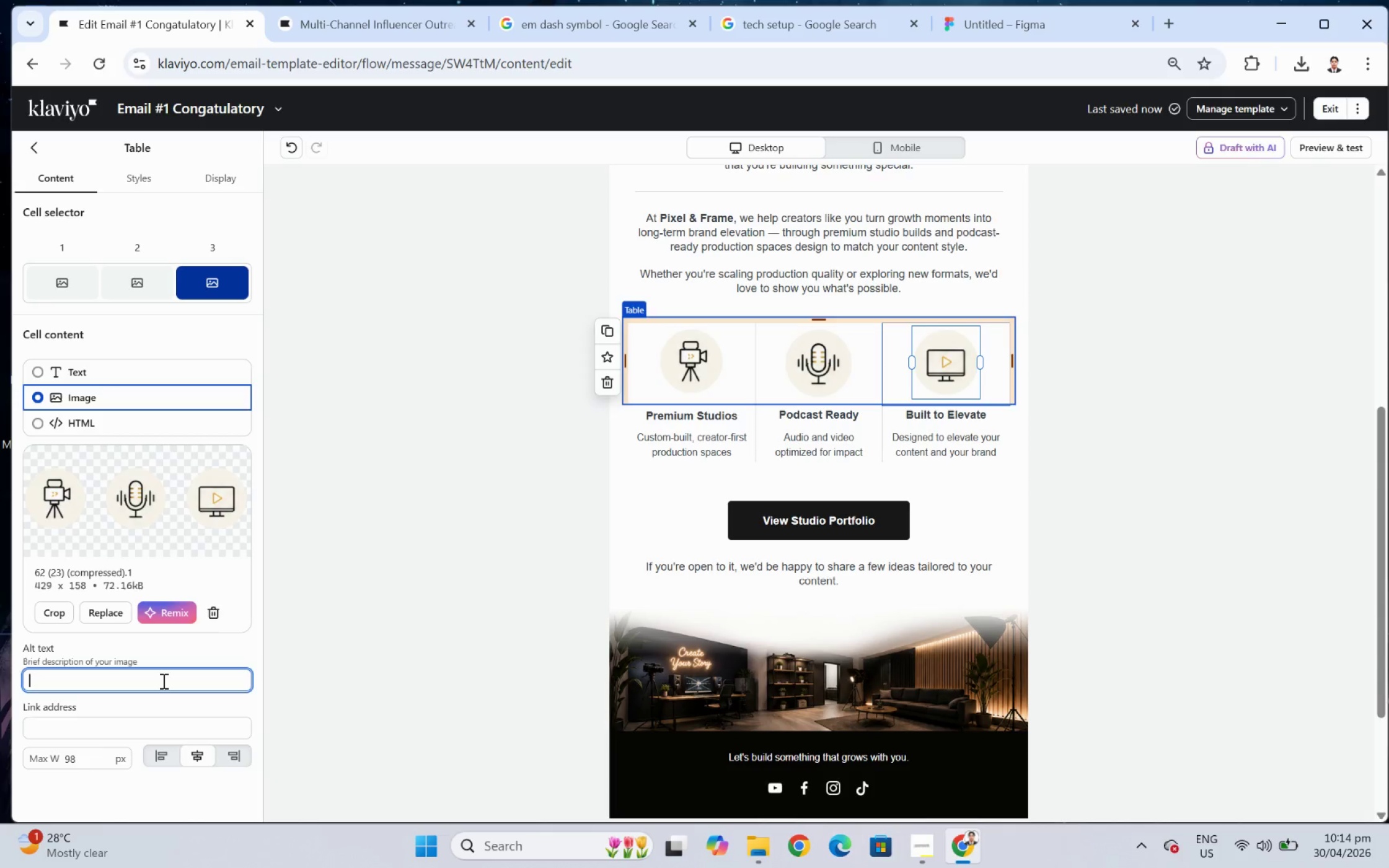 
type(screen icon)
 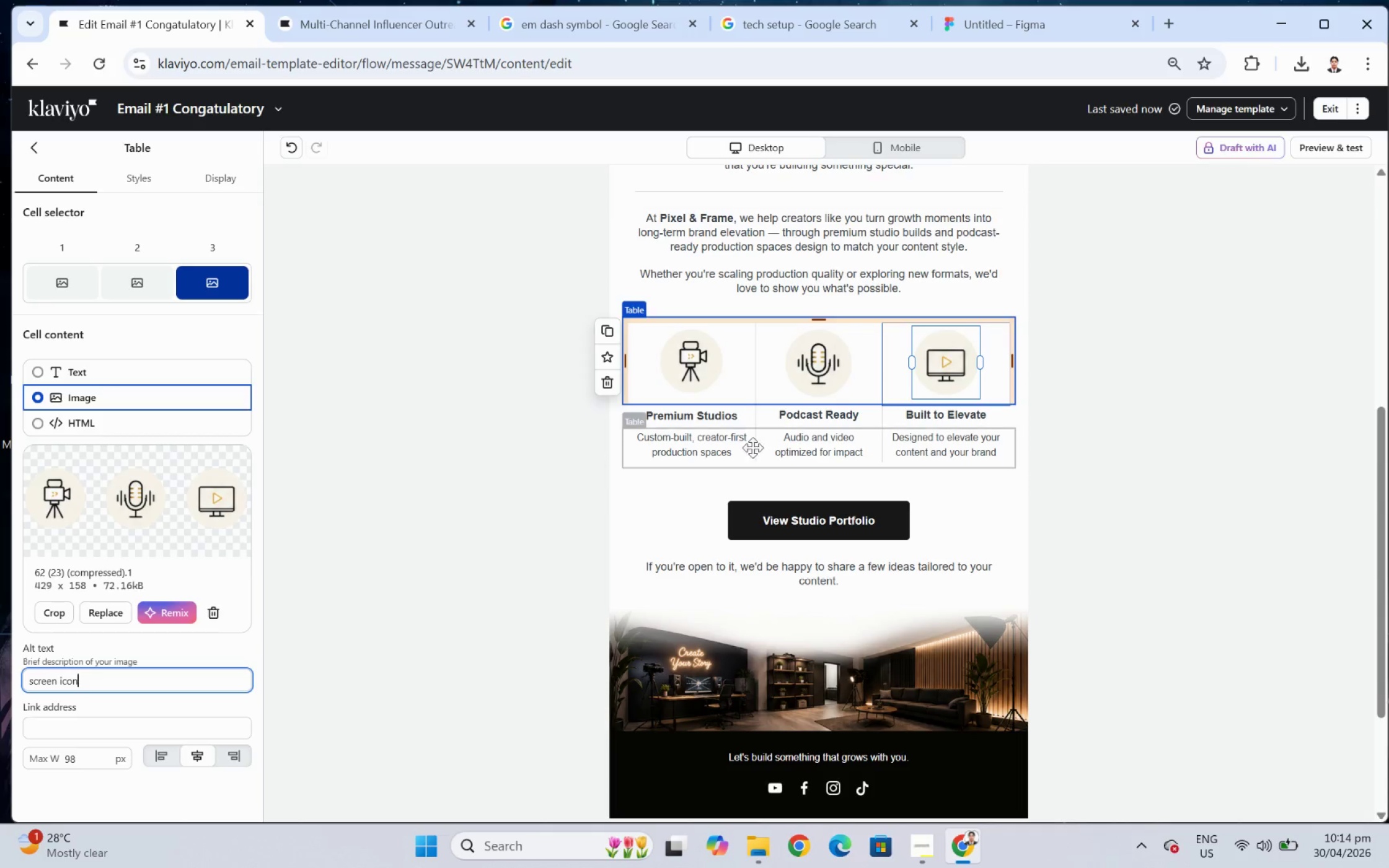 
left_click([1109, 411])
 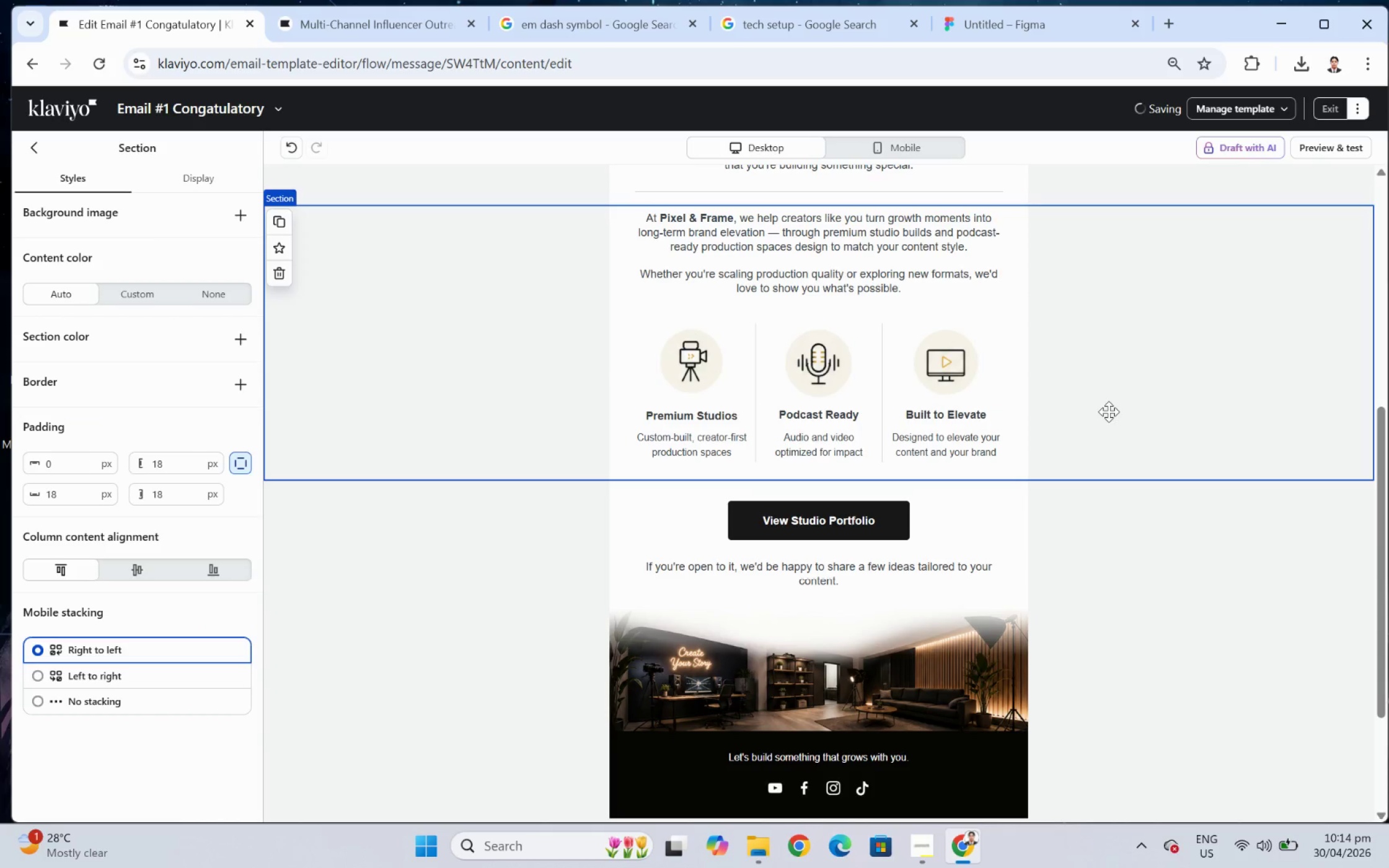 
scroll: coordinate [1113, 412], scroll_direction: up, amount: 6.0
 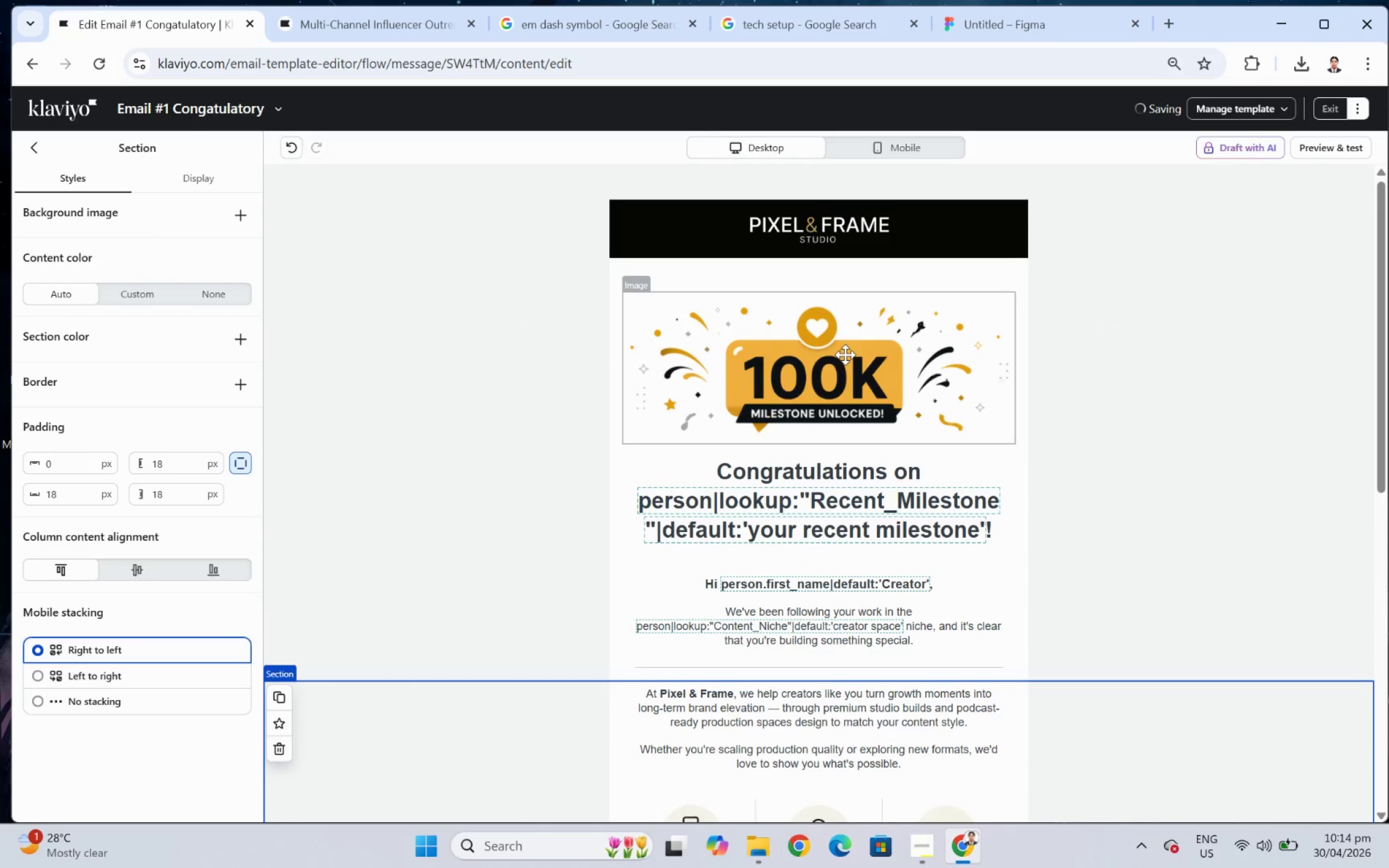 
left_click([845, 363])
 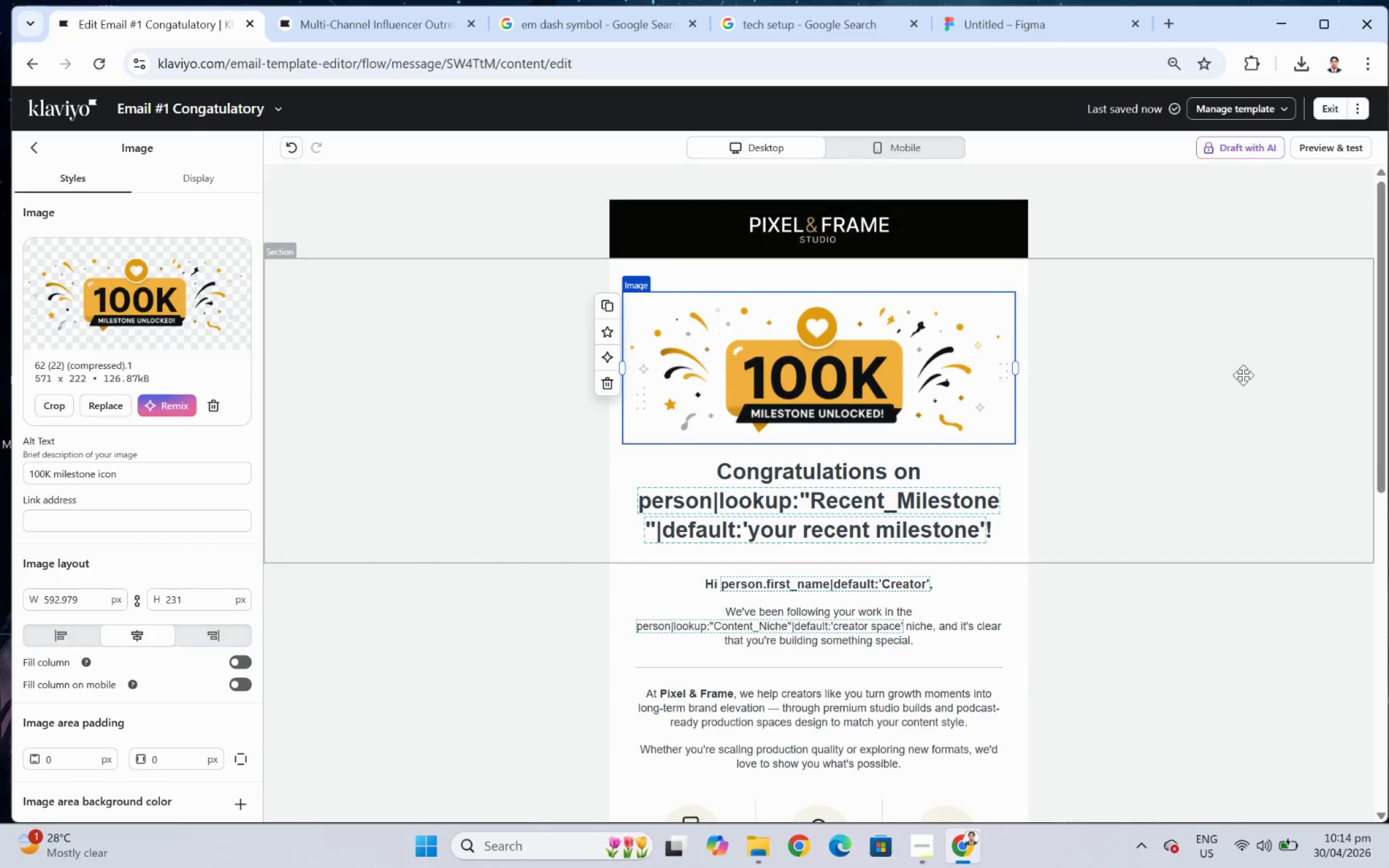 
scroll: coordinate [1294, 420], scroll_direction: none, amount: 0.0
 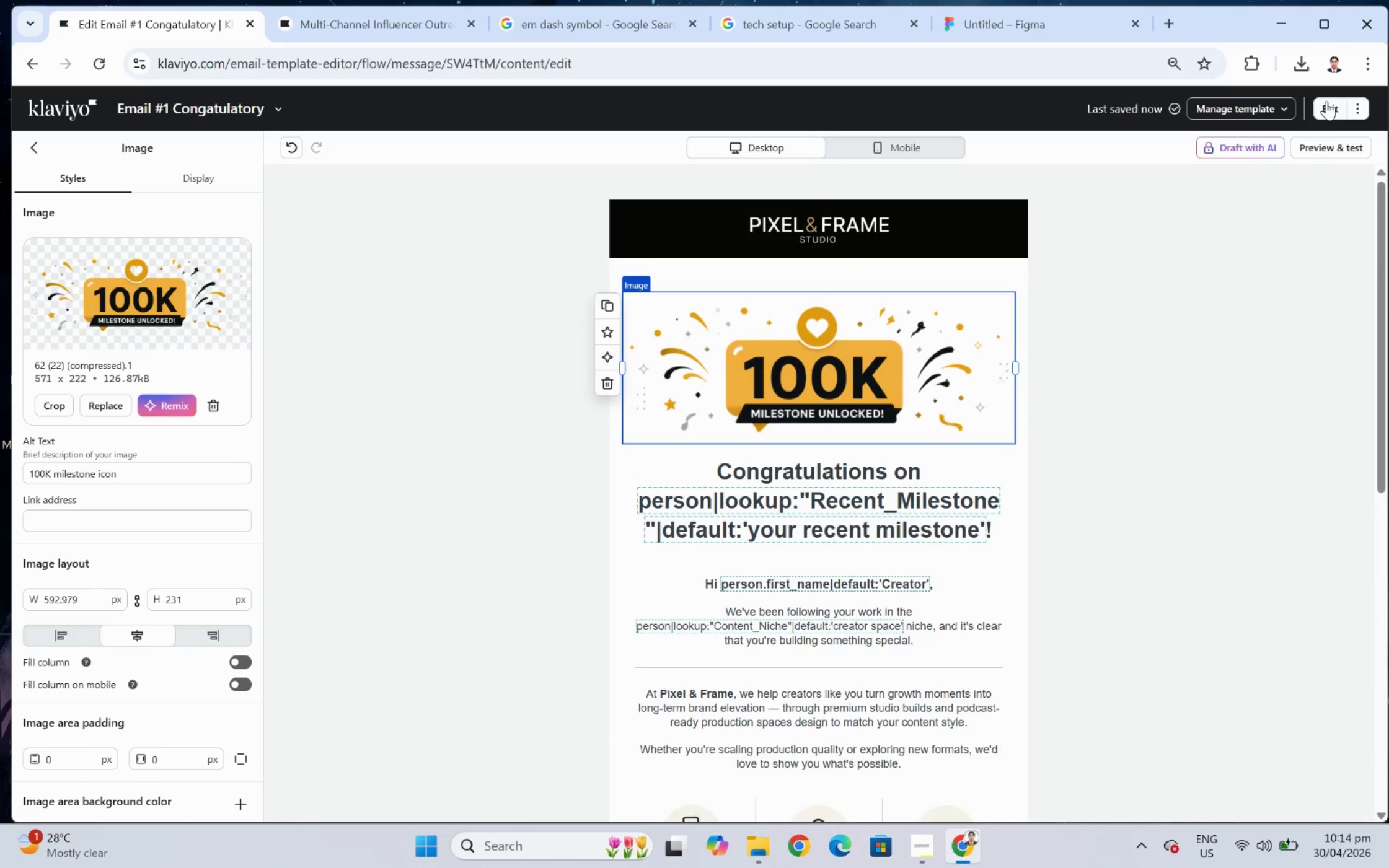 
left_click([1330, 102])
 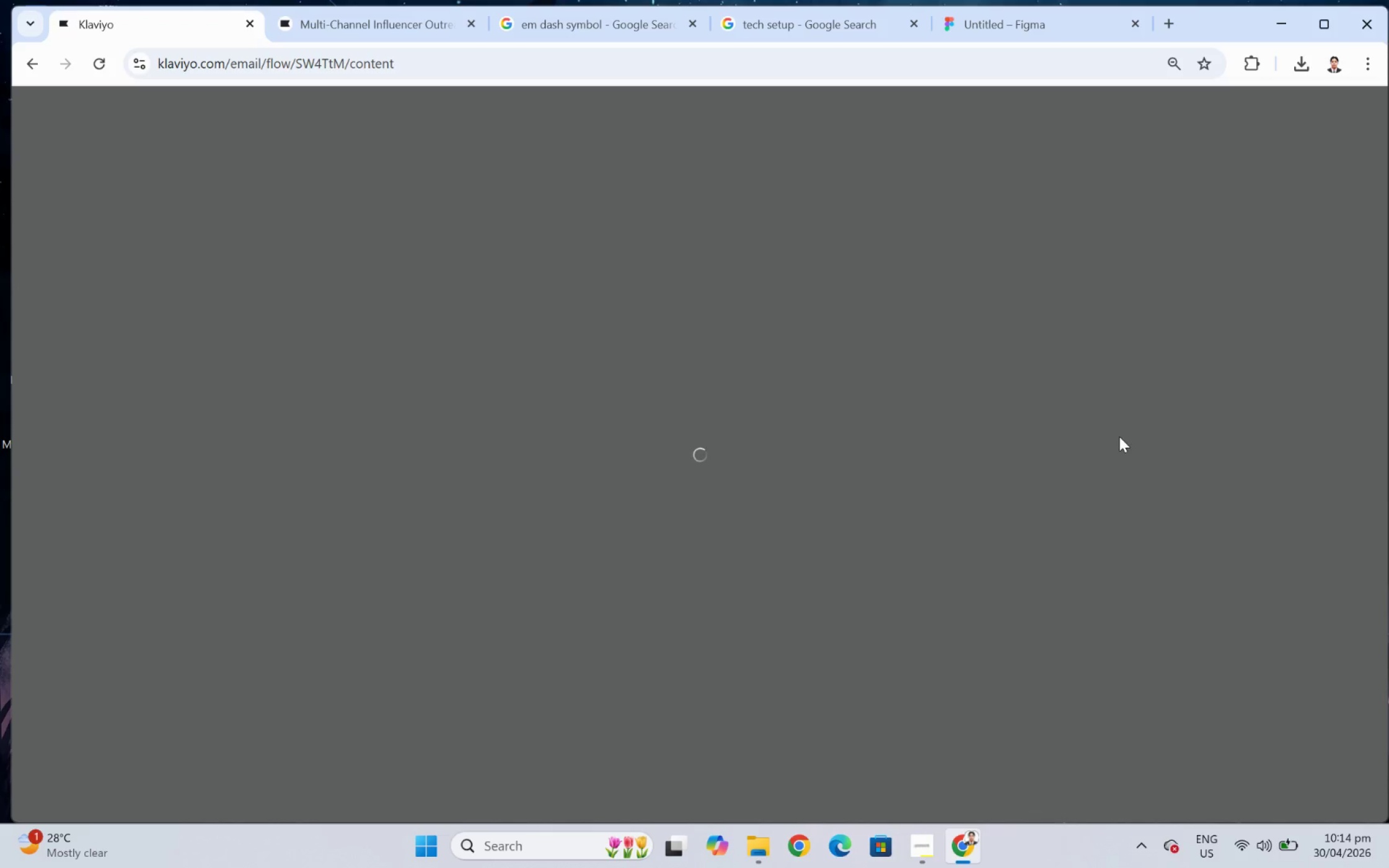 
wait(8.08)
 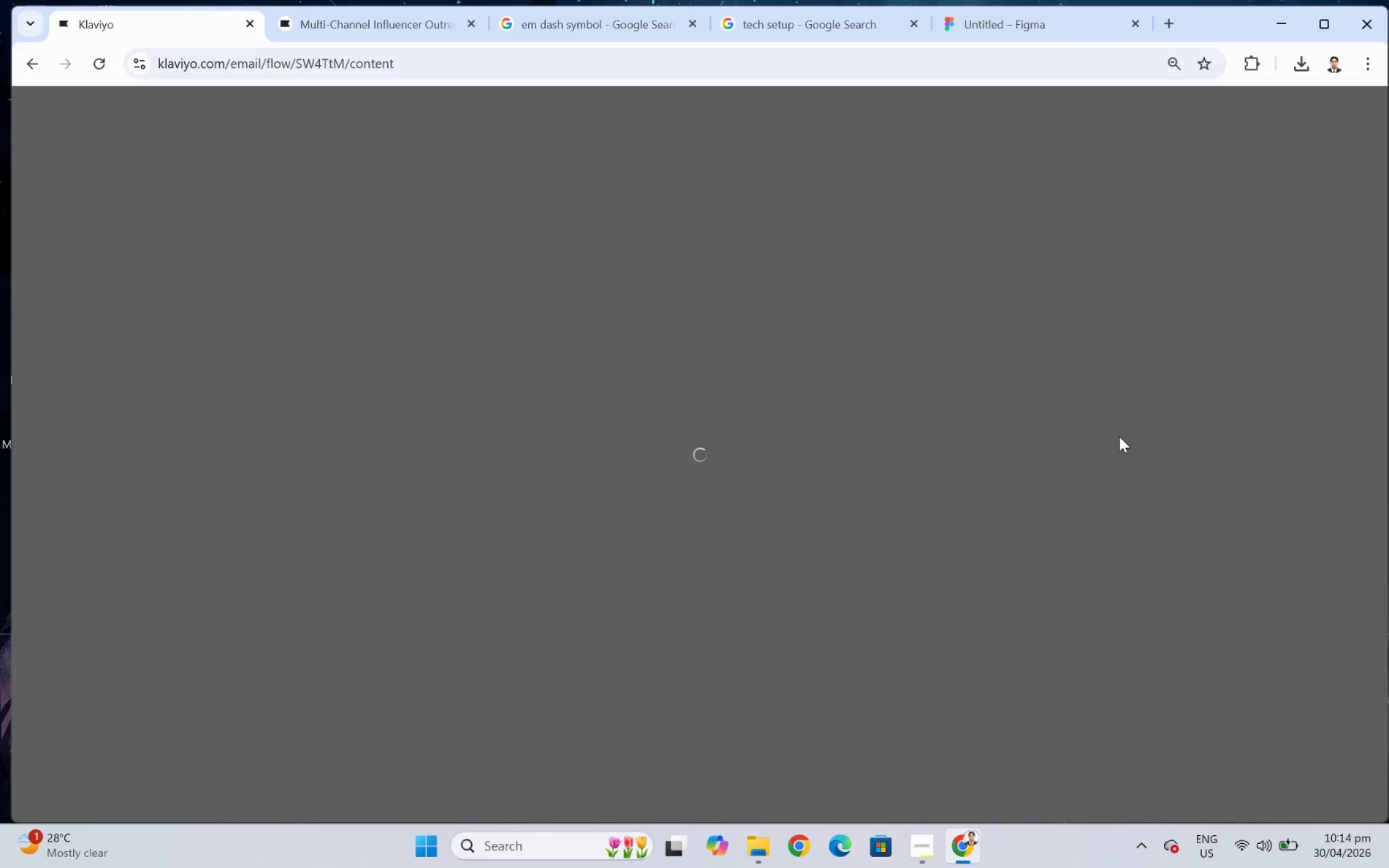 
left_click([1357, 108])
 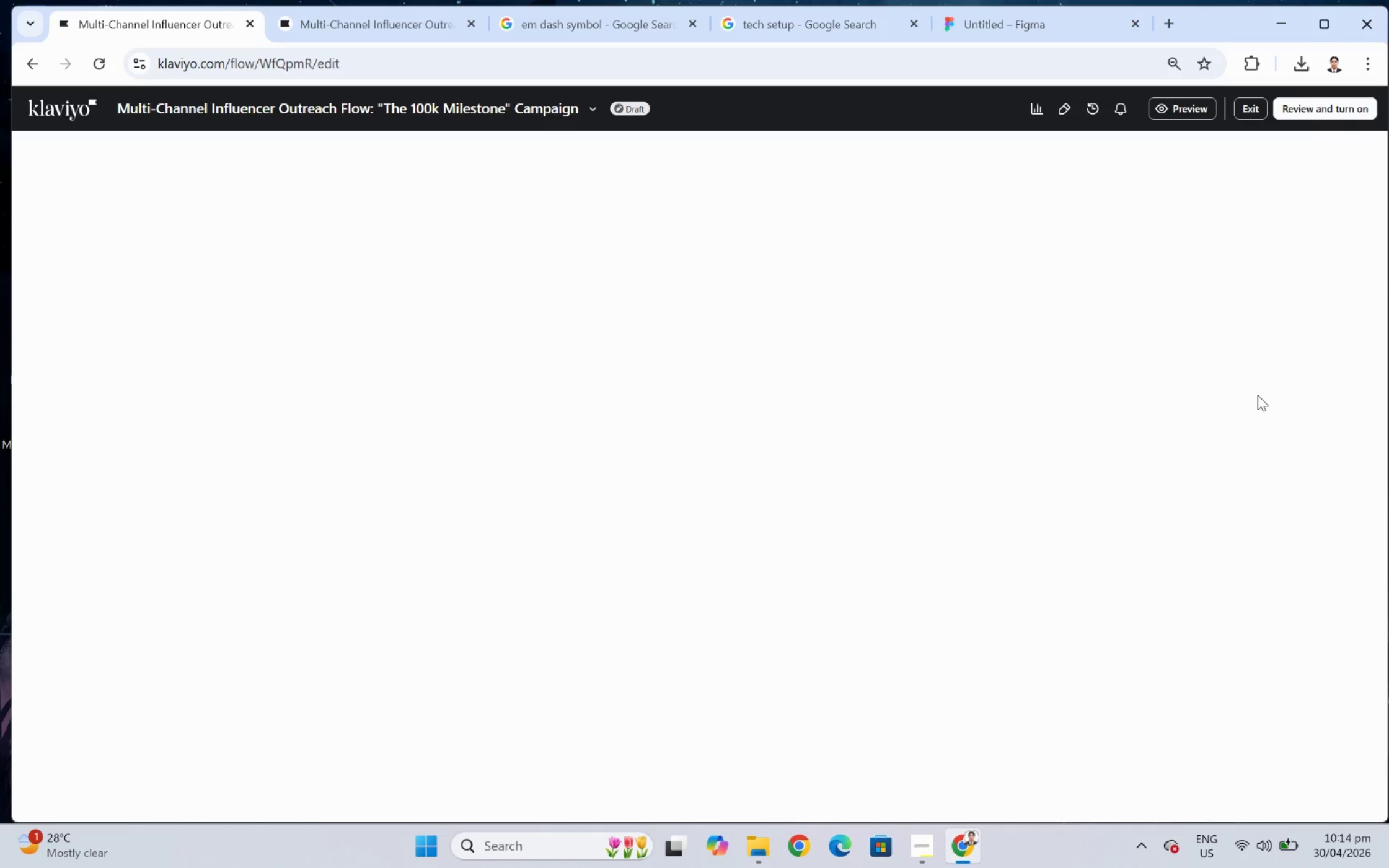 
wait(7.31)
 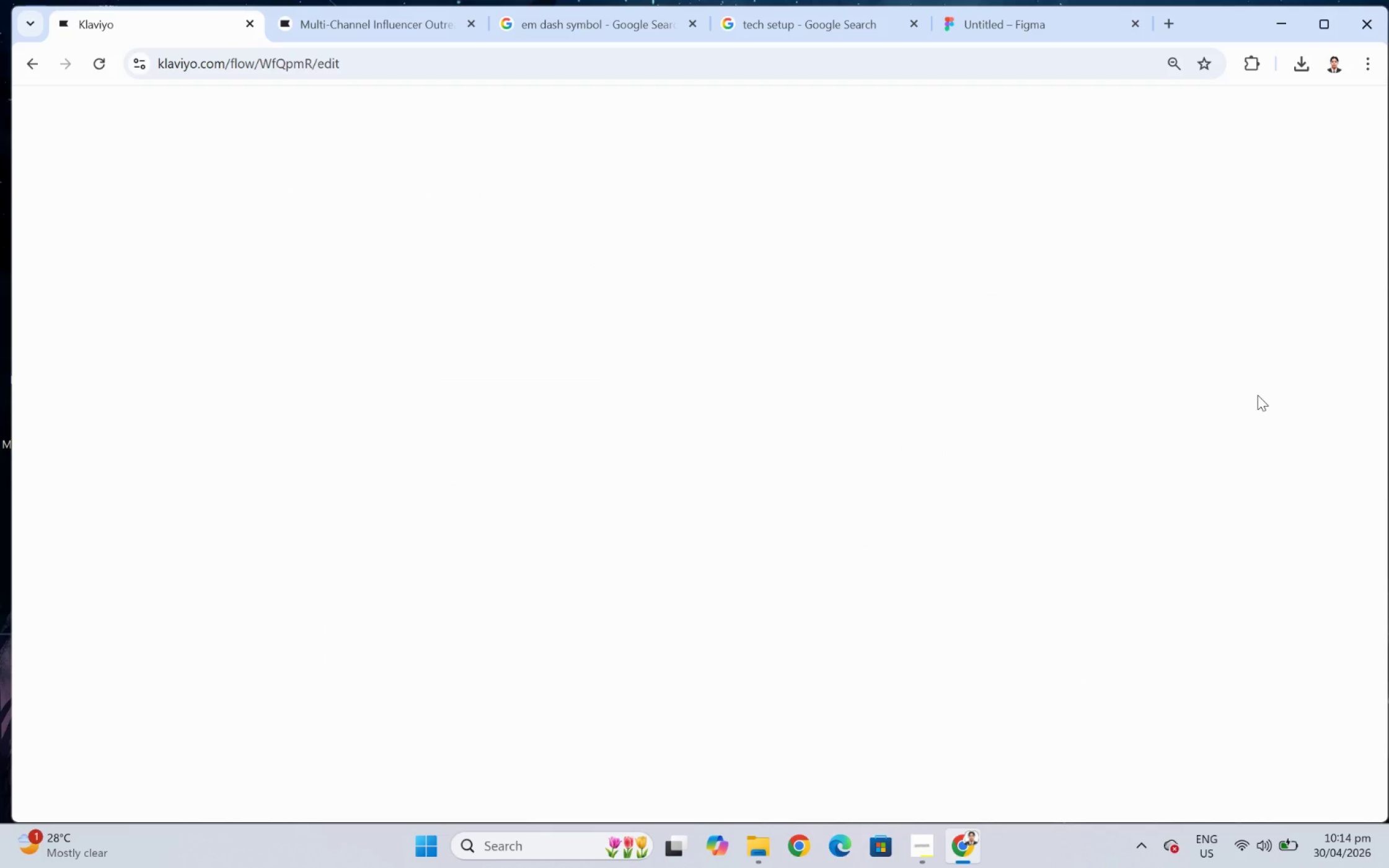 
scroll: coordinate [1115, 392], scroll_direction: down, amount: 14.0
 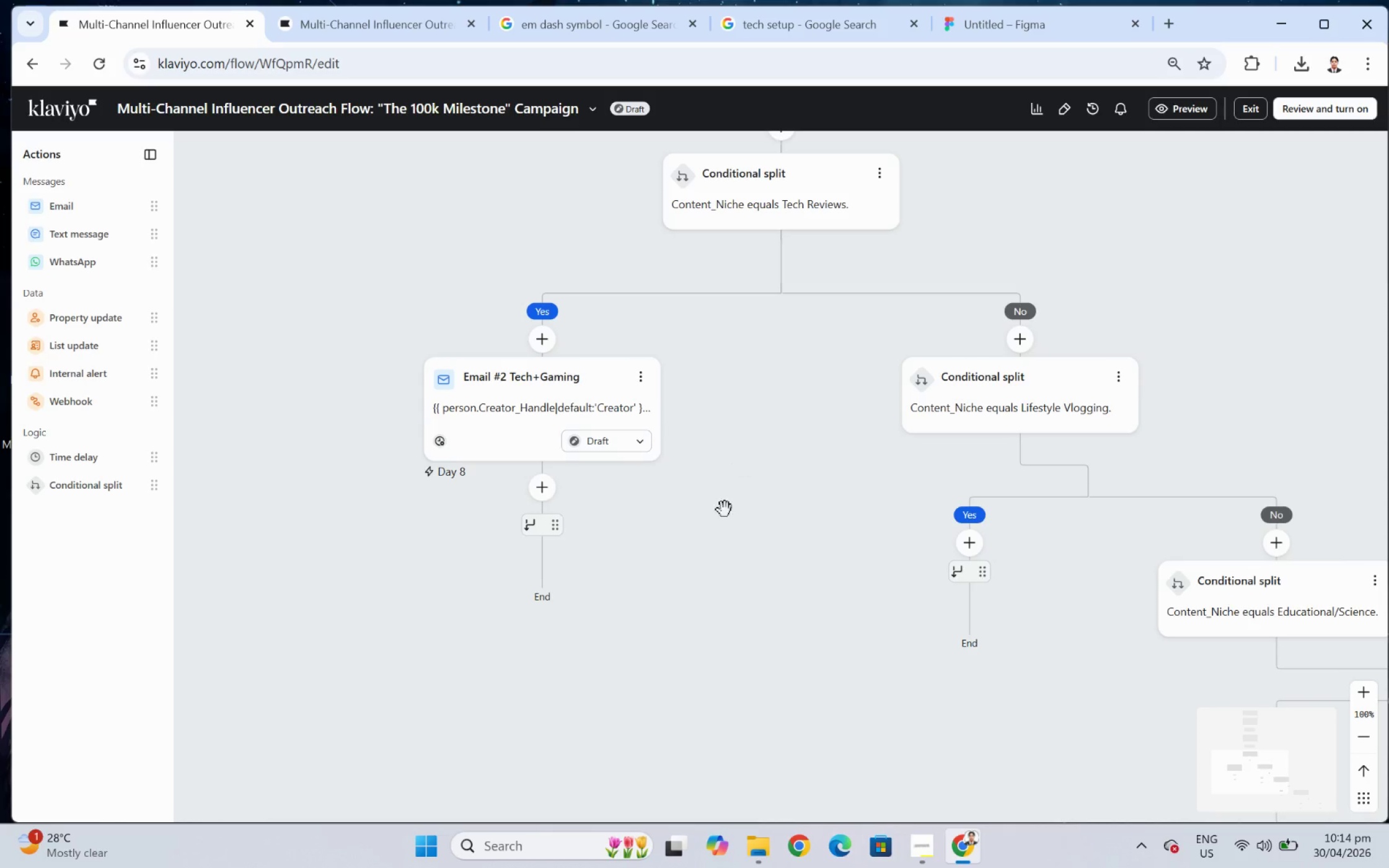 
left_click_drag(start_coordinate=[833, 587], to_coordinate=[754, 579])
 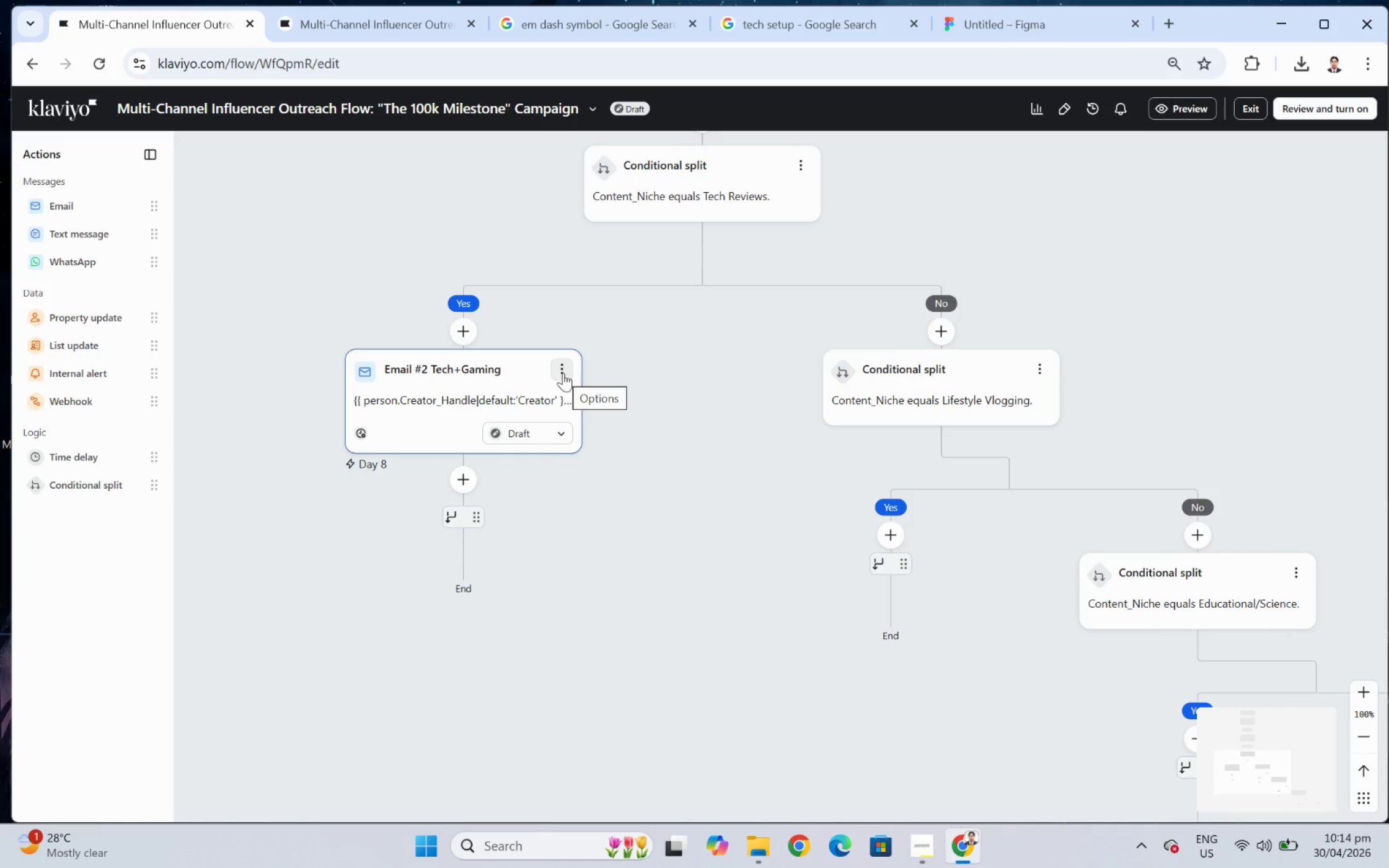 
left_click([563, 372])
 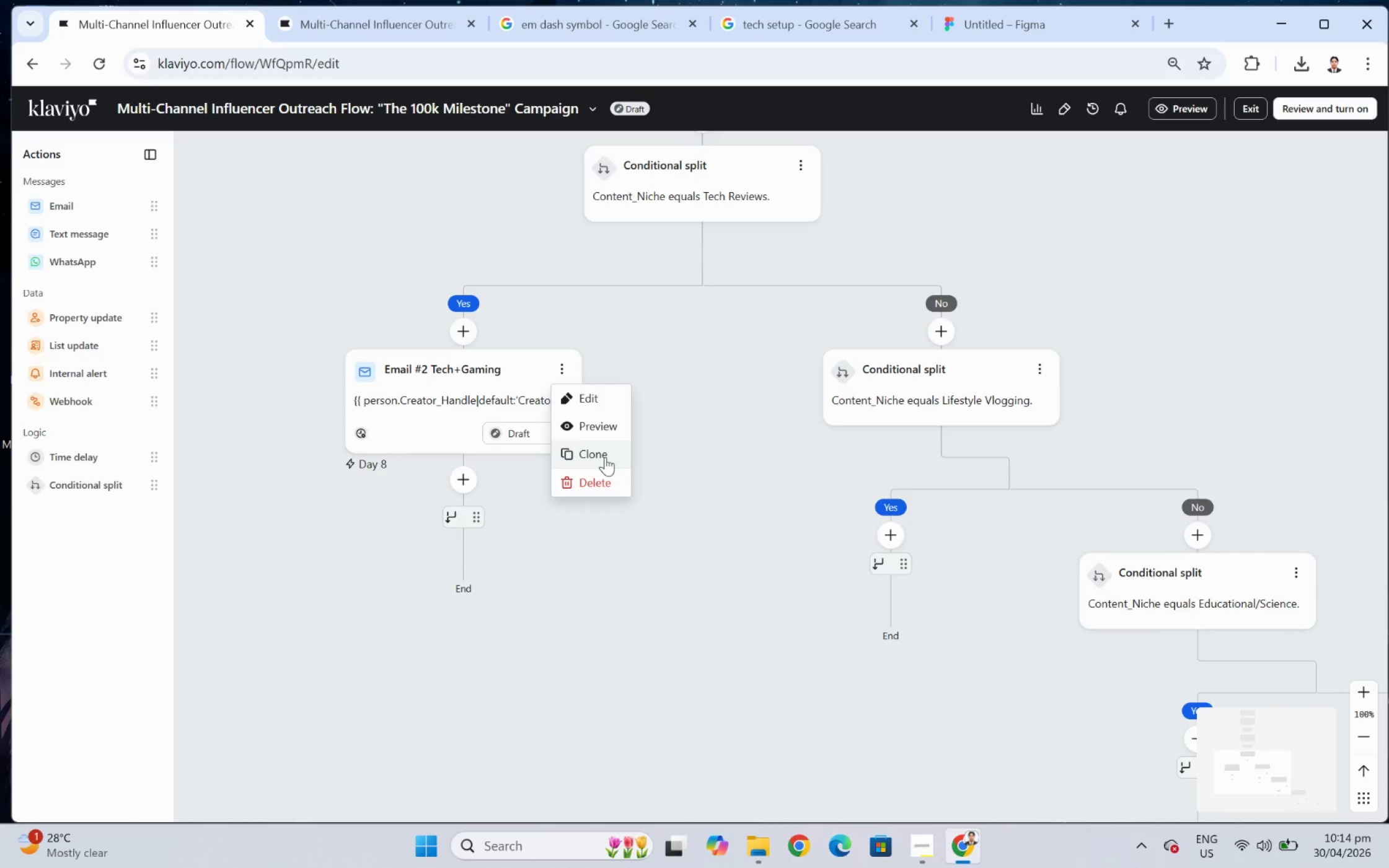 
left_click([605, 457])
 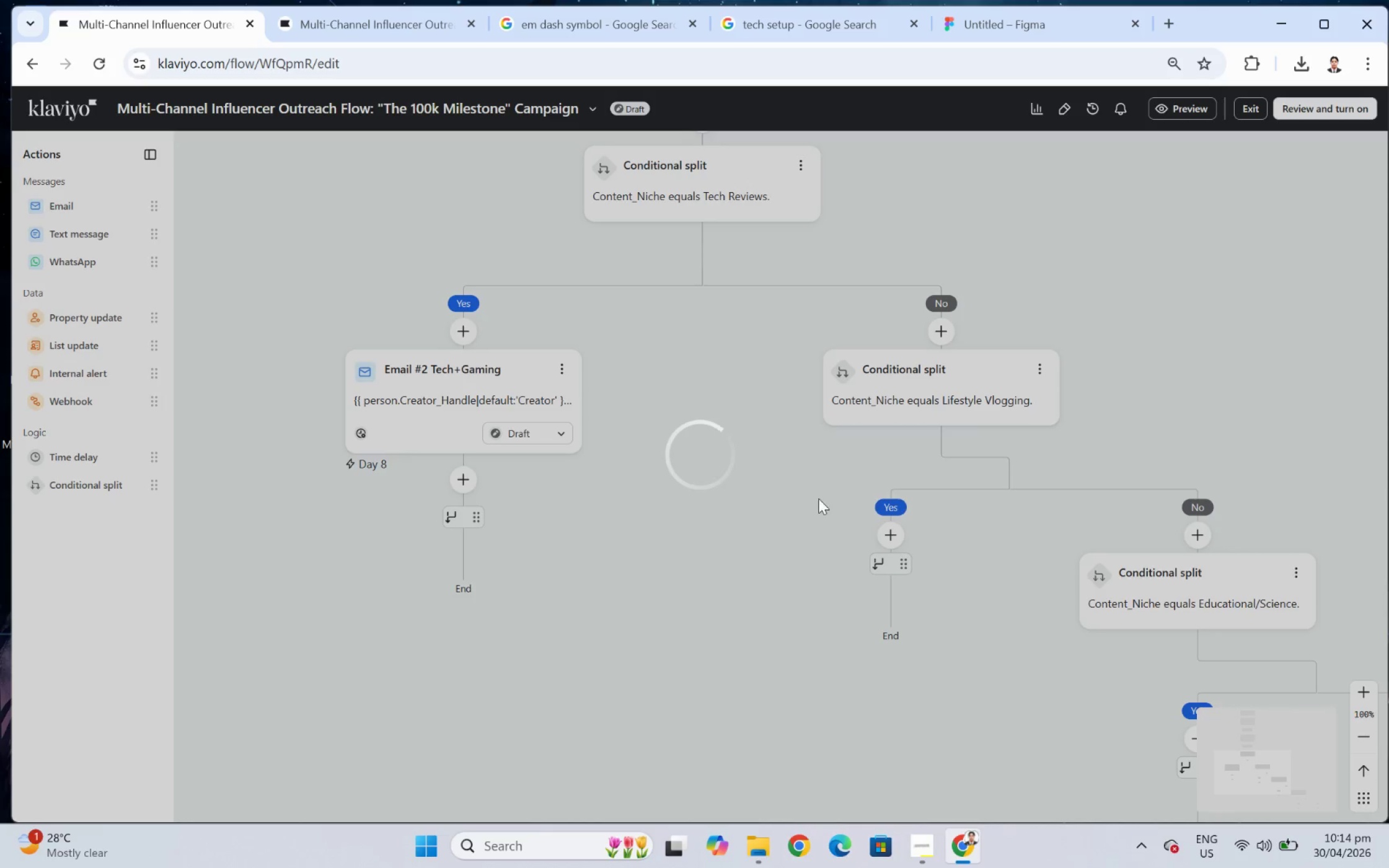 
left_click_drag(start_coordinate=[666, 537], to_coordinate=[1113, 523])
 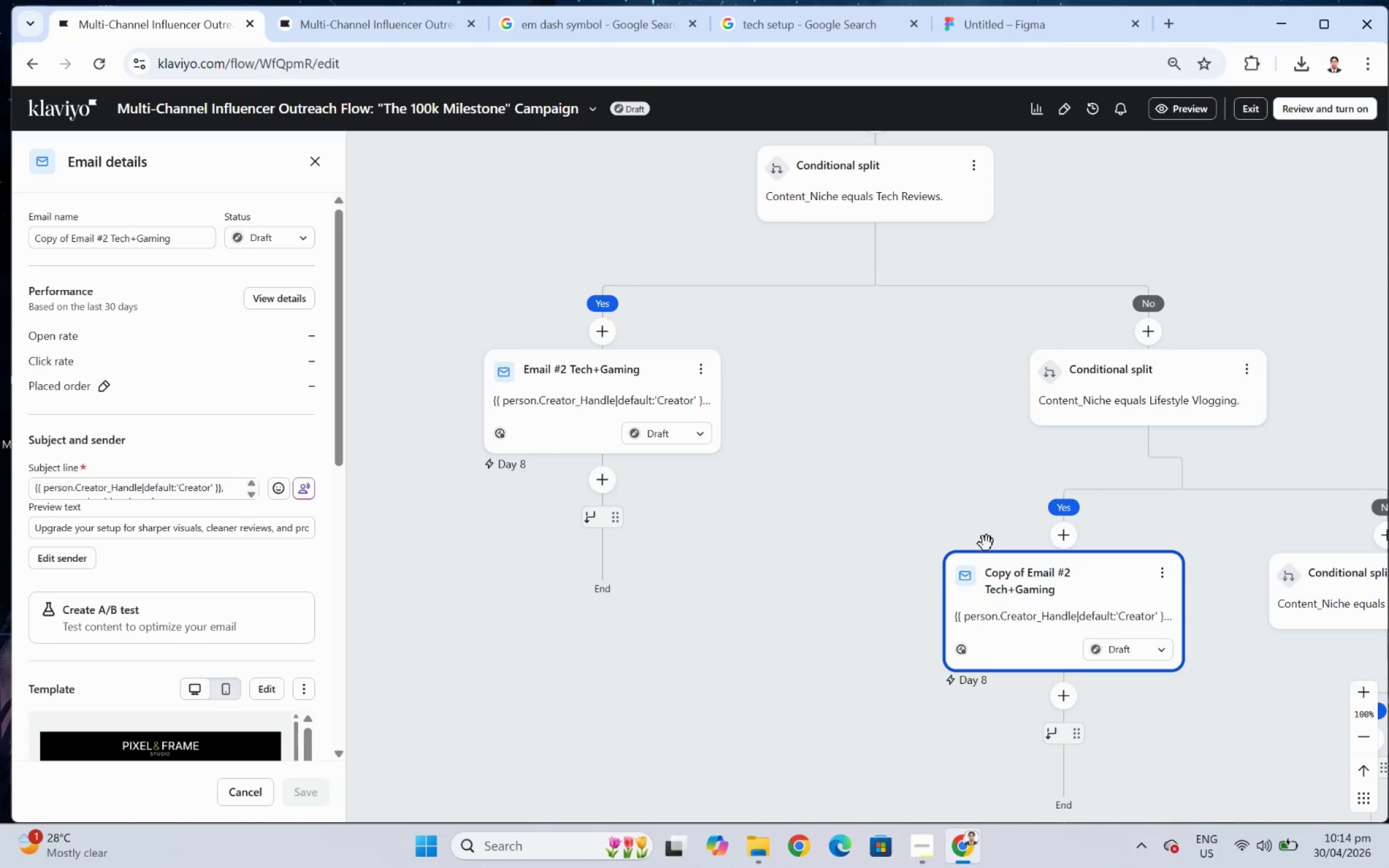 
left_click([1165, 566])
 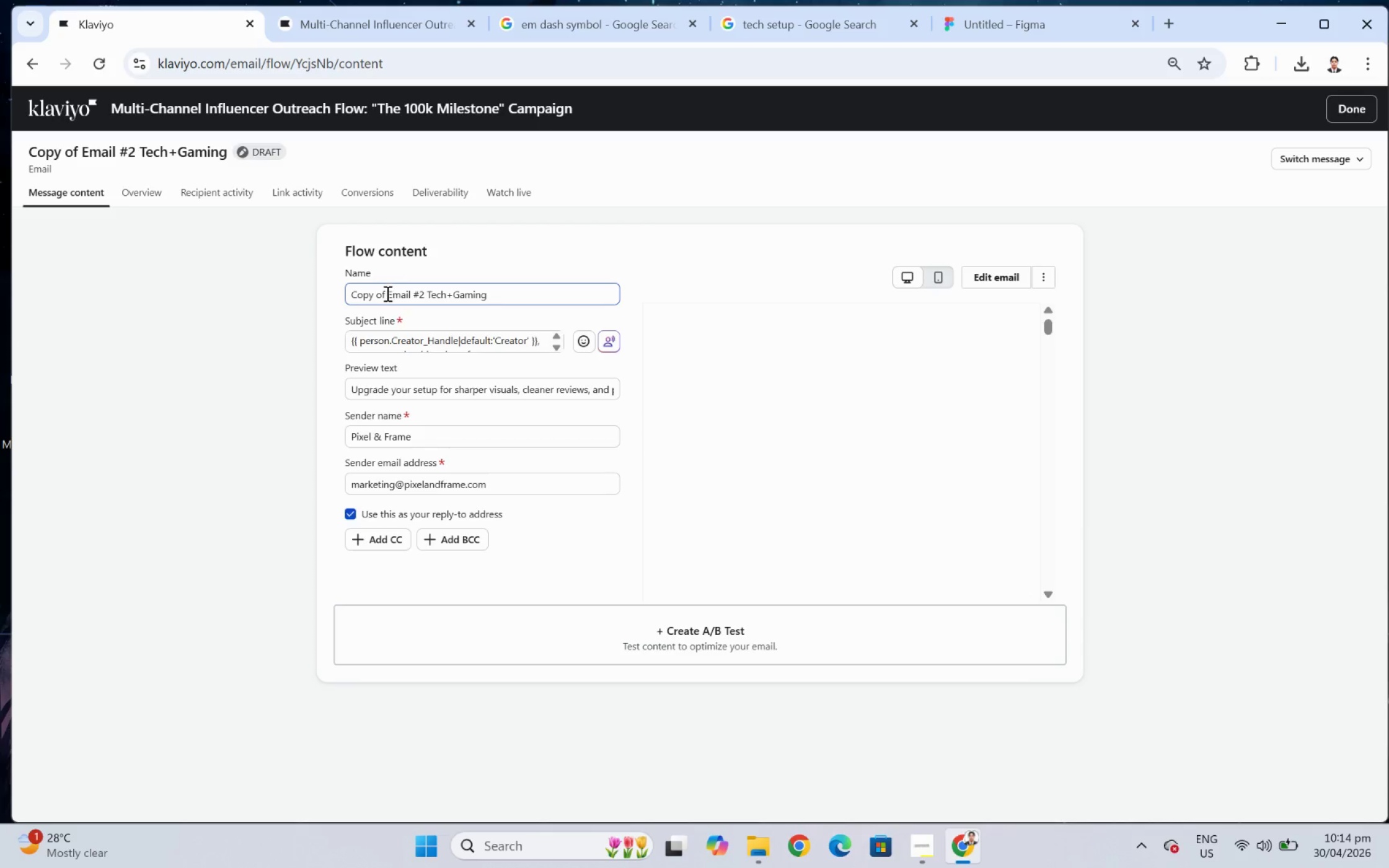 
left_click_drag(start_coordinate=[389, 296], to_coordinate=[185, 296])
 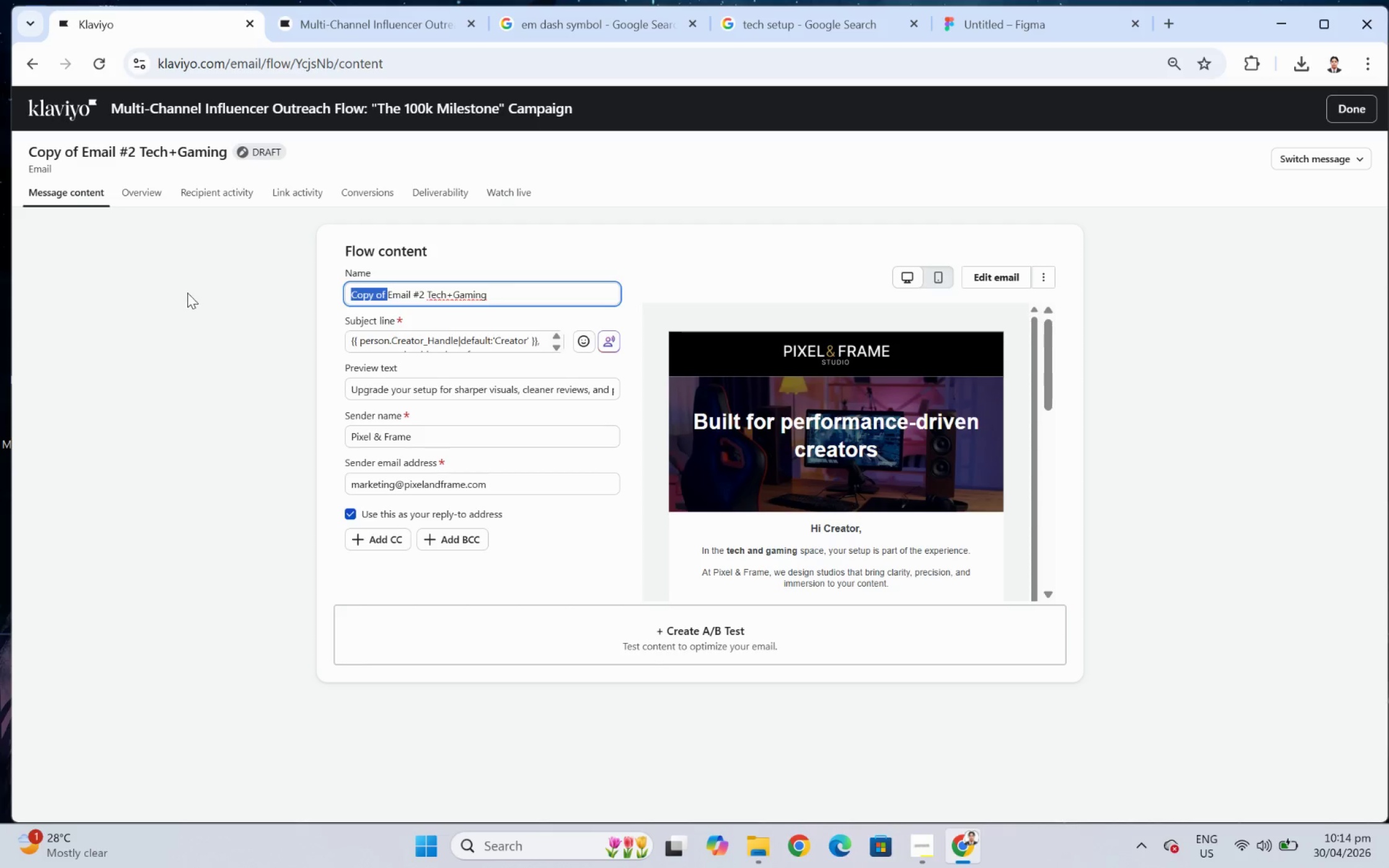 
key(Backspace)
 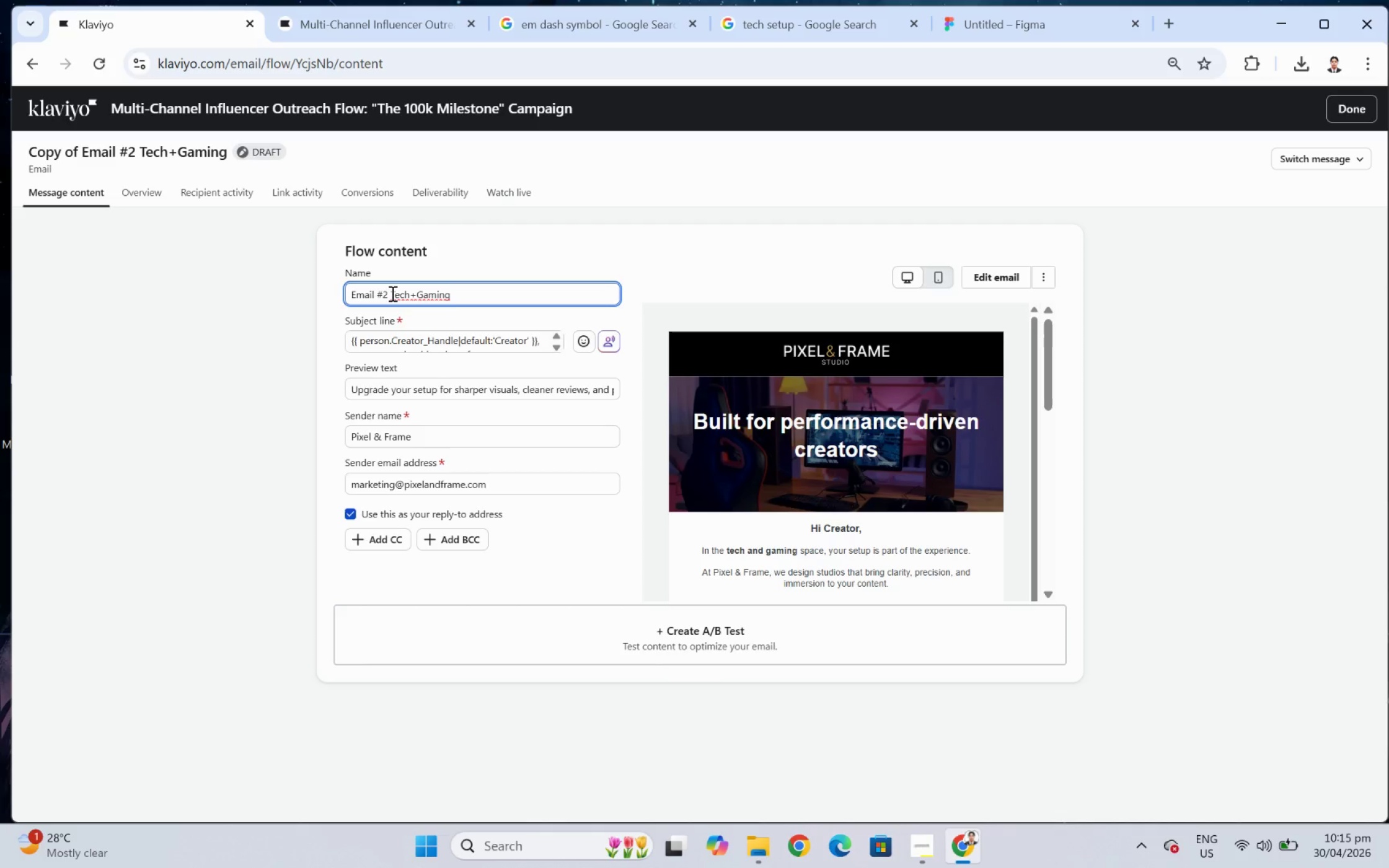 
left_click_drag(start_coordinate=[391, 293], to_coordinate=[477, 301])
 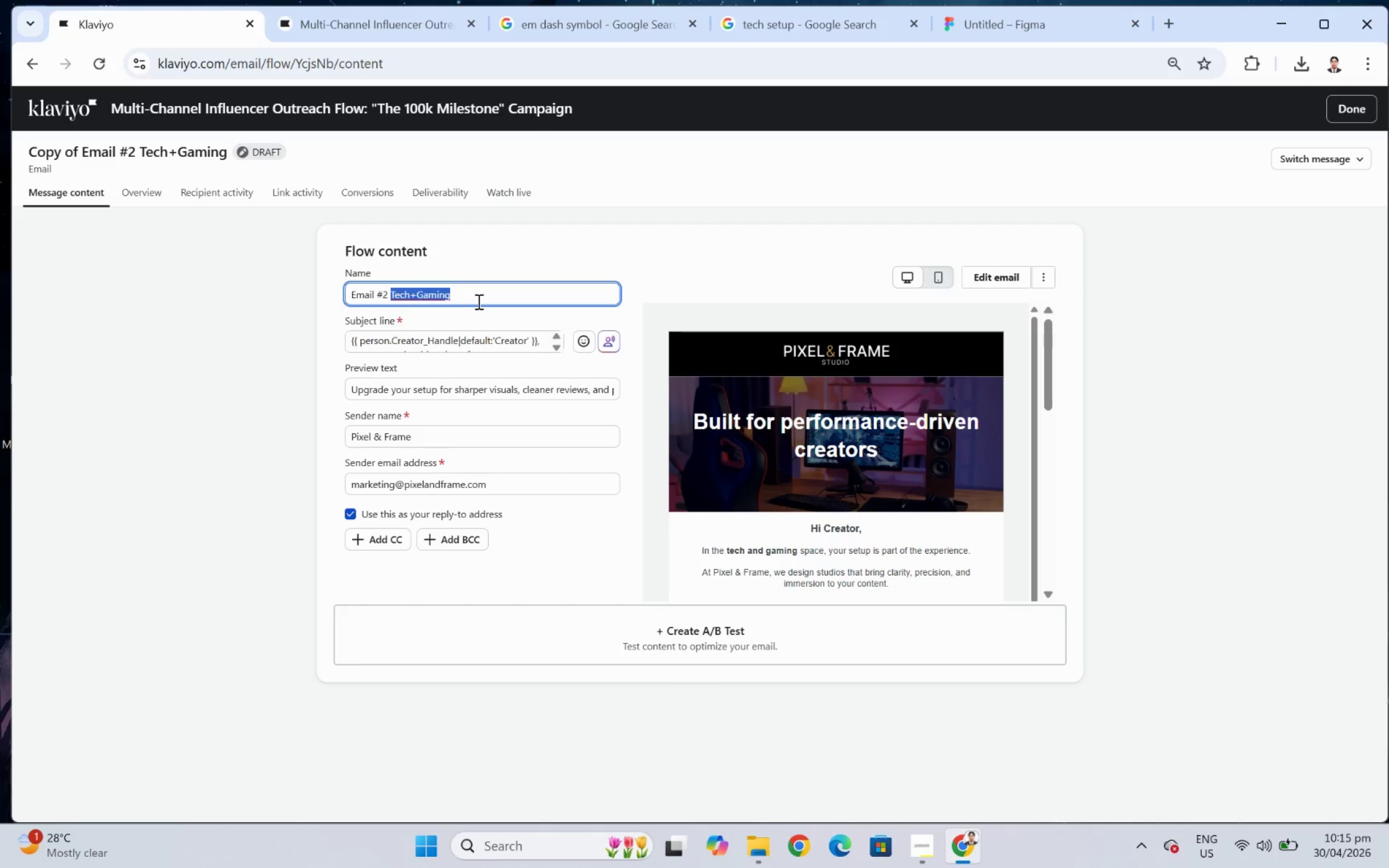 
type(Lifestyle+beauty)
key(Backspace)
key(Backspace)
key(Backspace)
key(Backspace)
key(Backspace)
key(Backspace)
type(Beauty)
 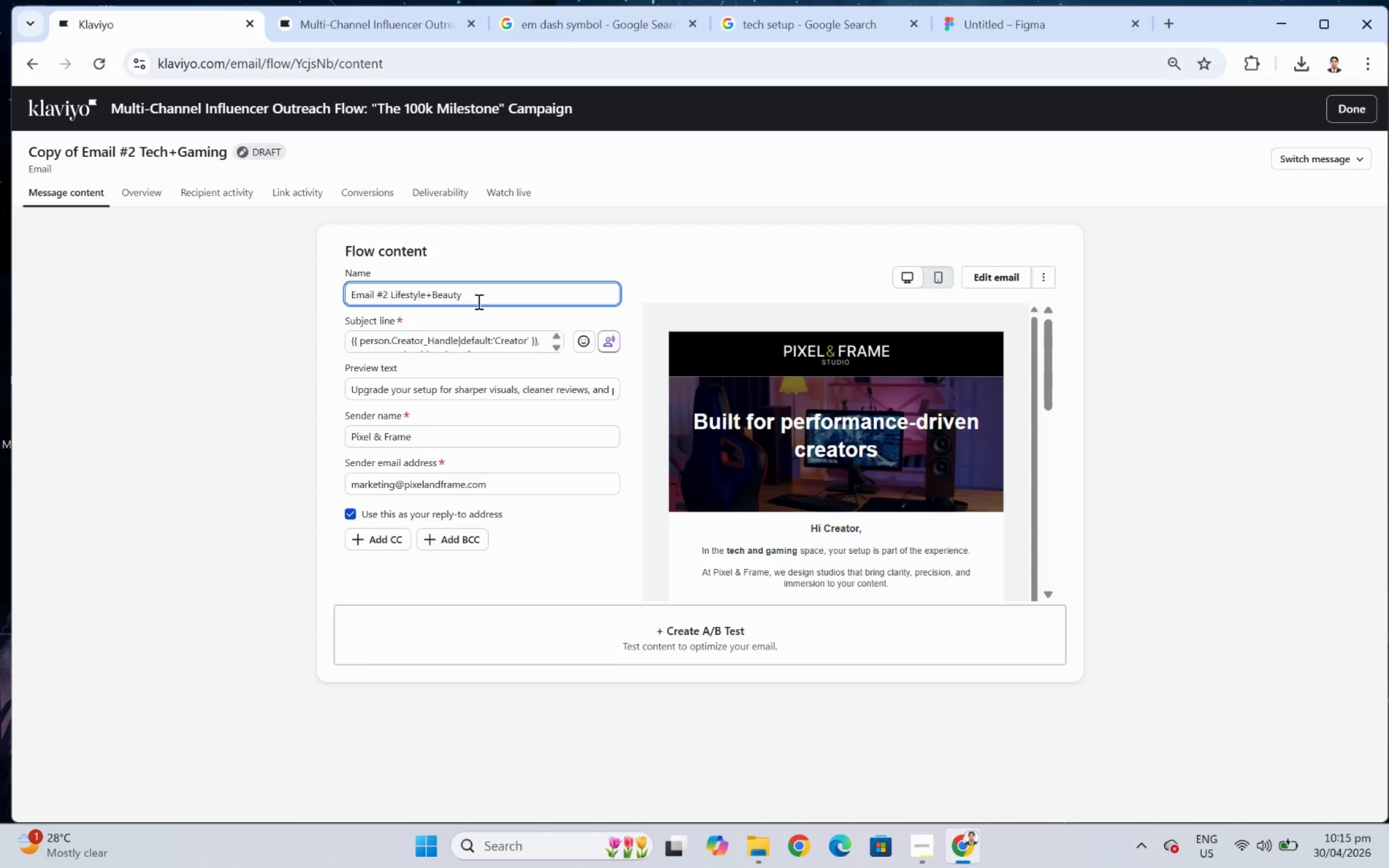 
wait(13.97)
 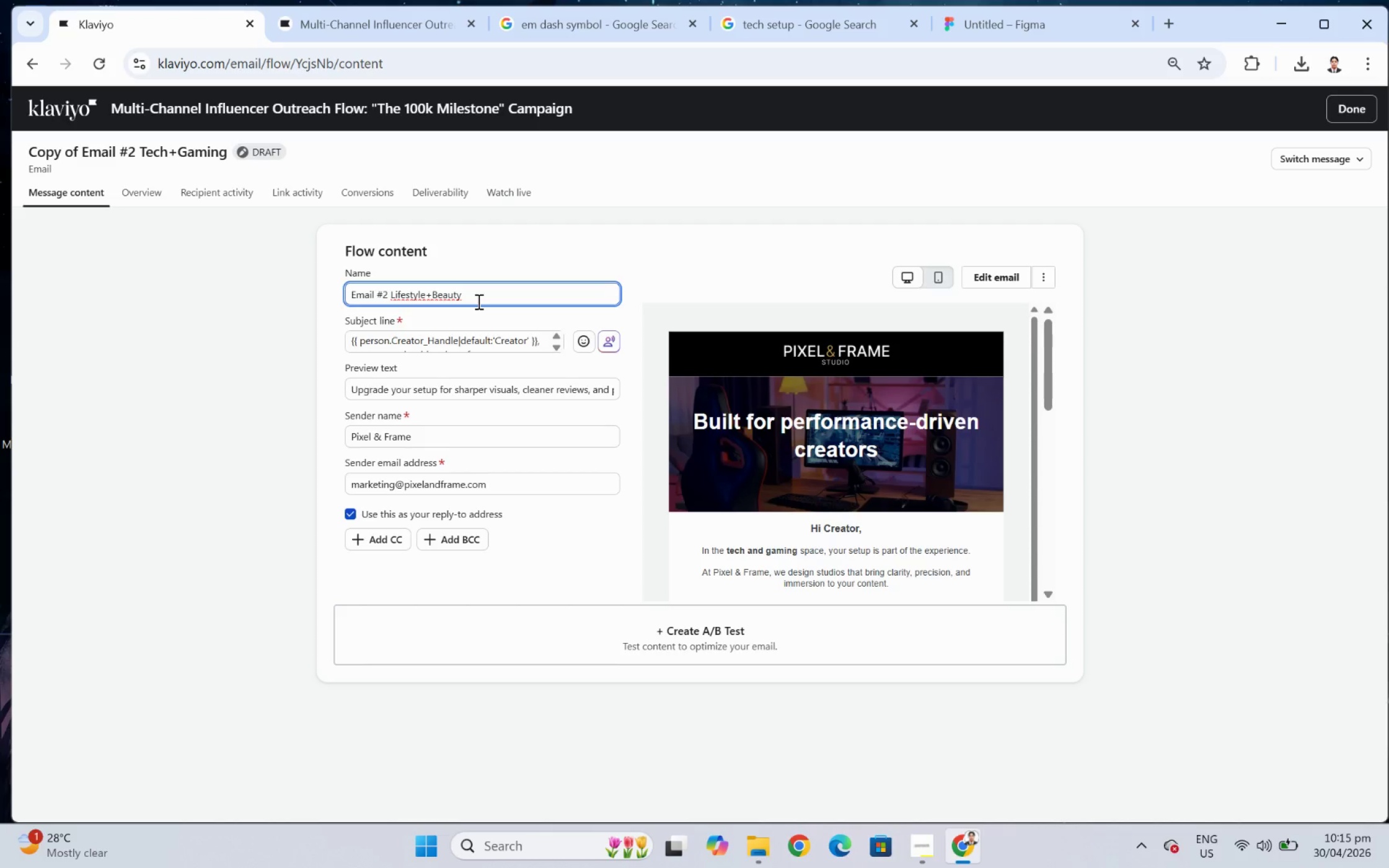 
key(Backspace)
key(Backspace)
key(Backspace)
key(Backspace)
key(Backspace)
key(Backspace)
key(Backspace)
type(/Travel.)
key(Backspace)
type(/Beuaty/)
 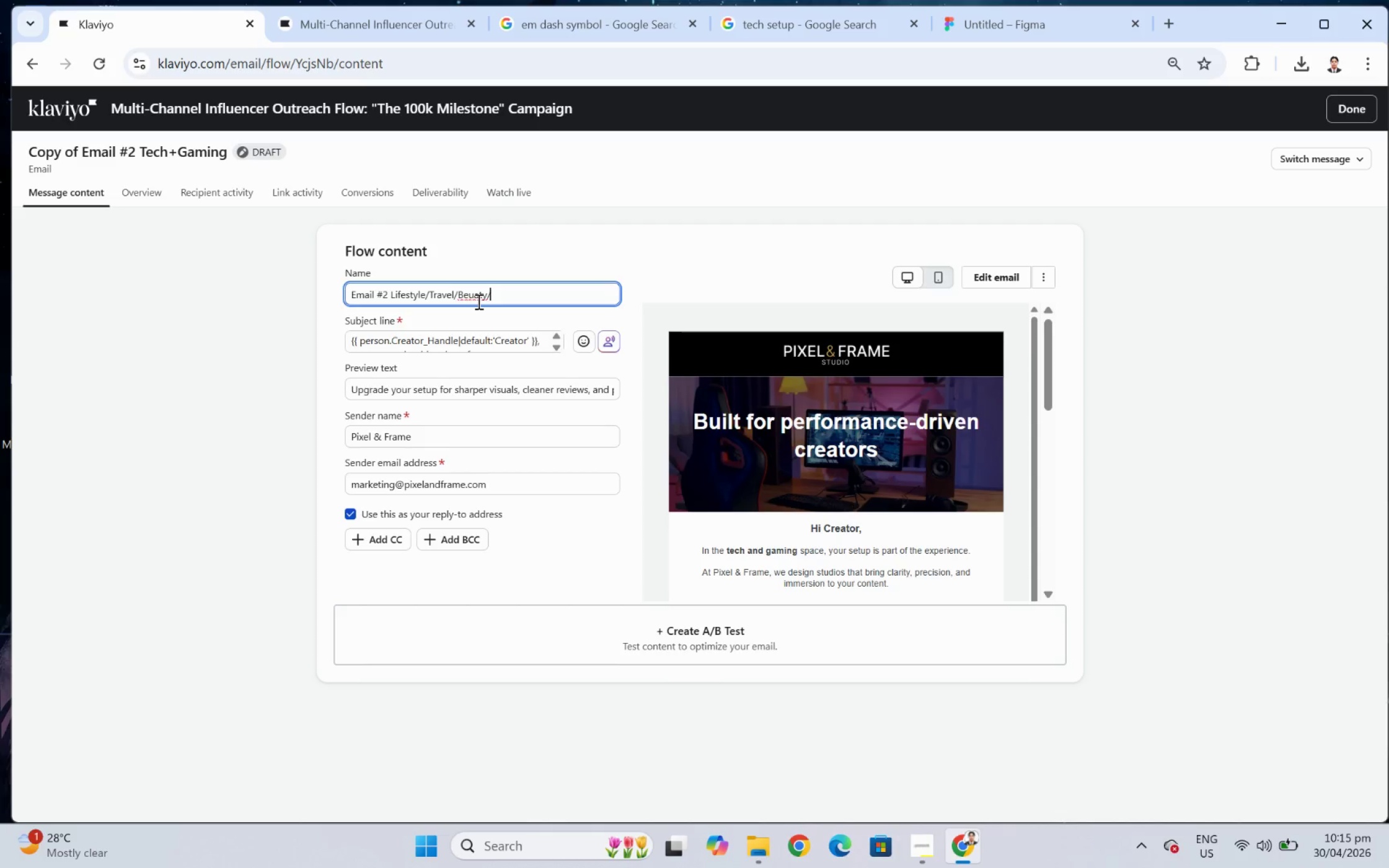 
left_click([472, 297])
 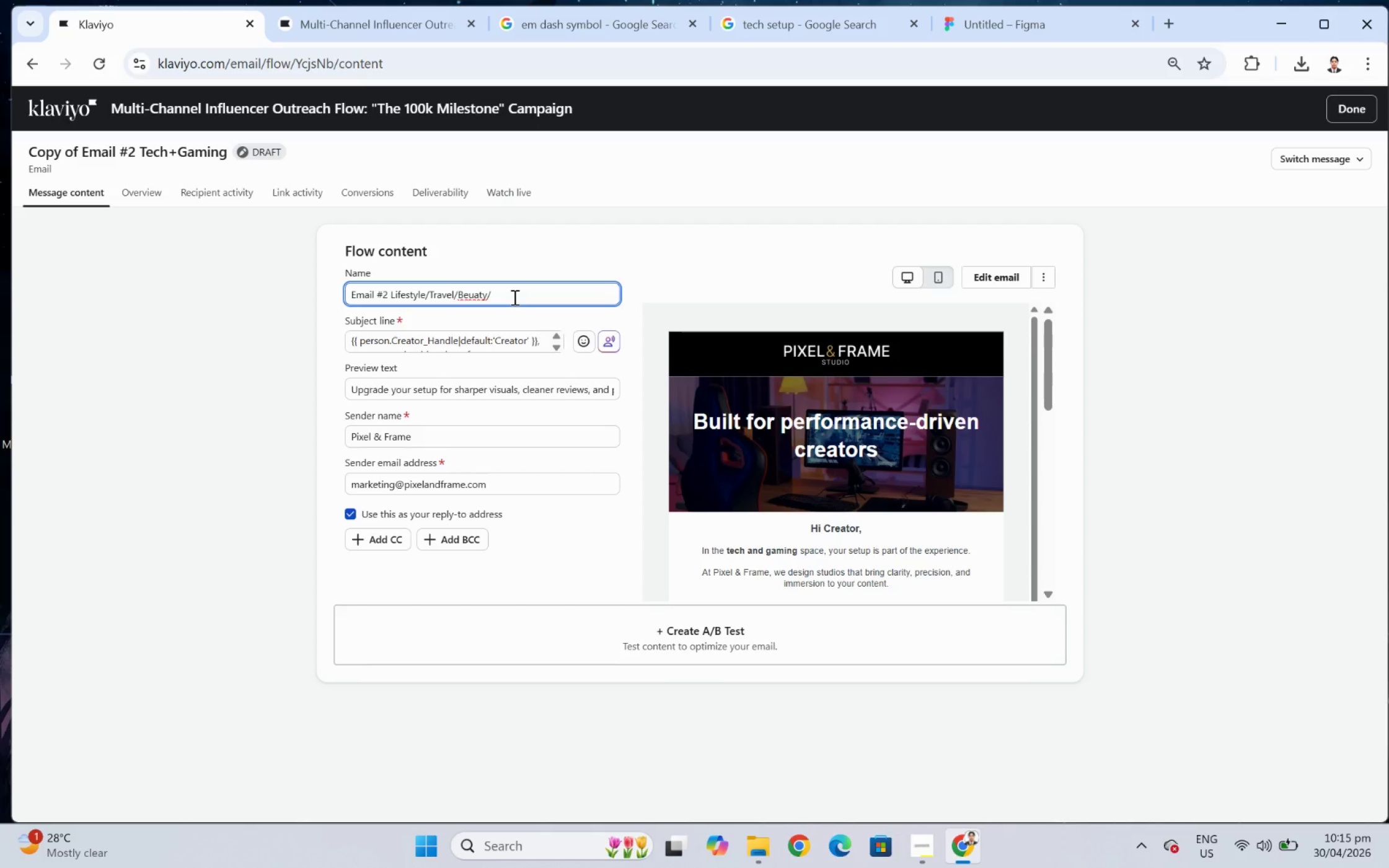 
key(Backspace)
 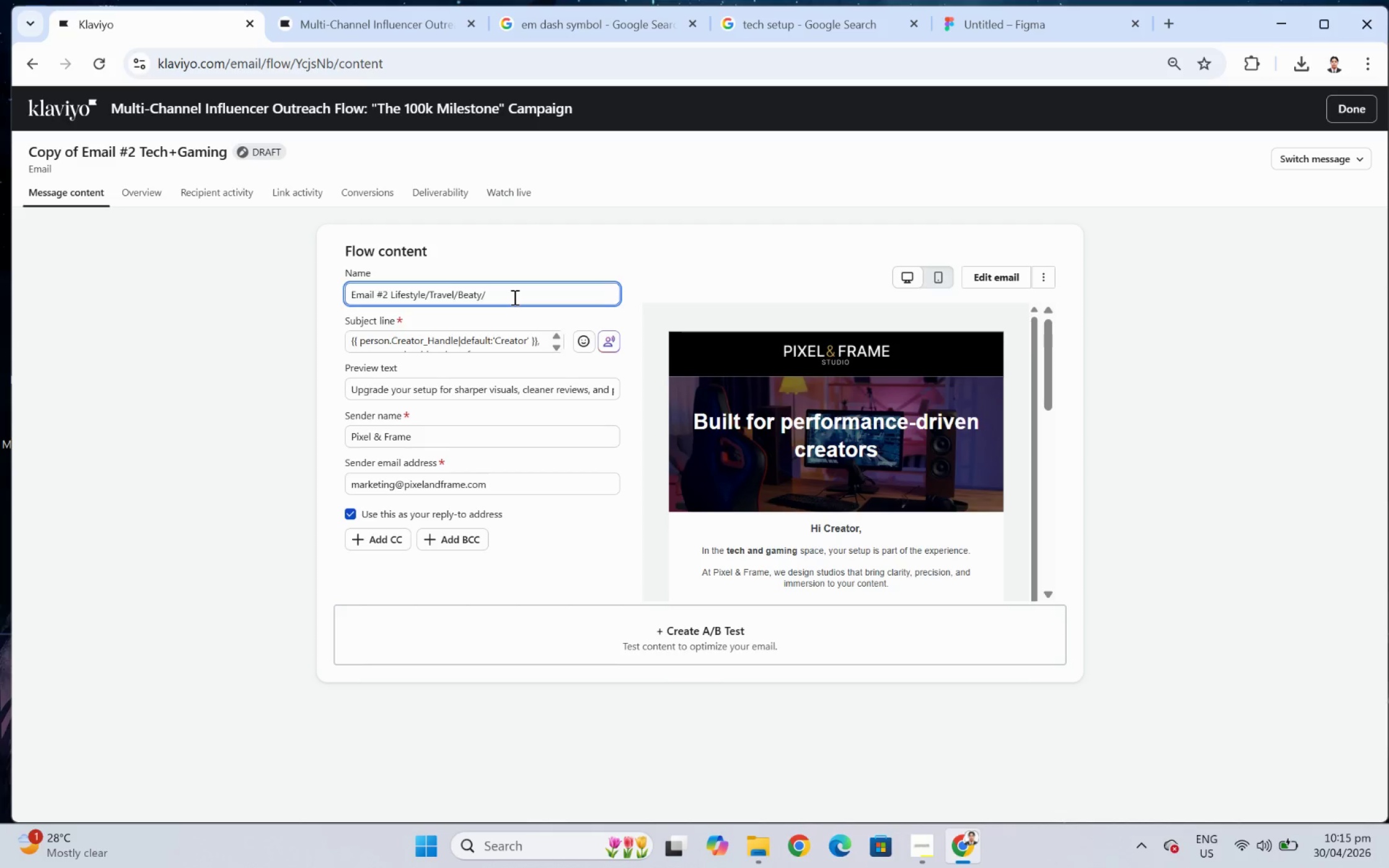 
key(ArrowRight)
 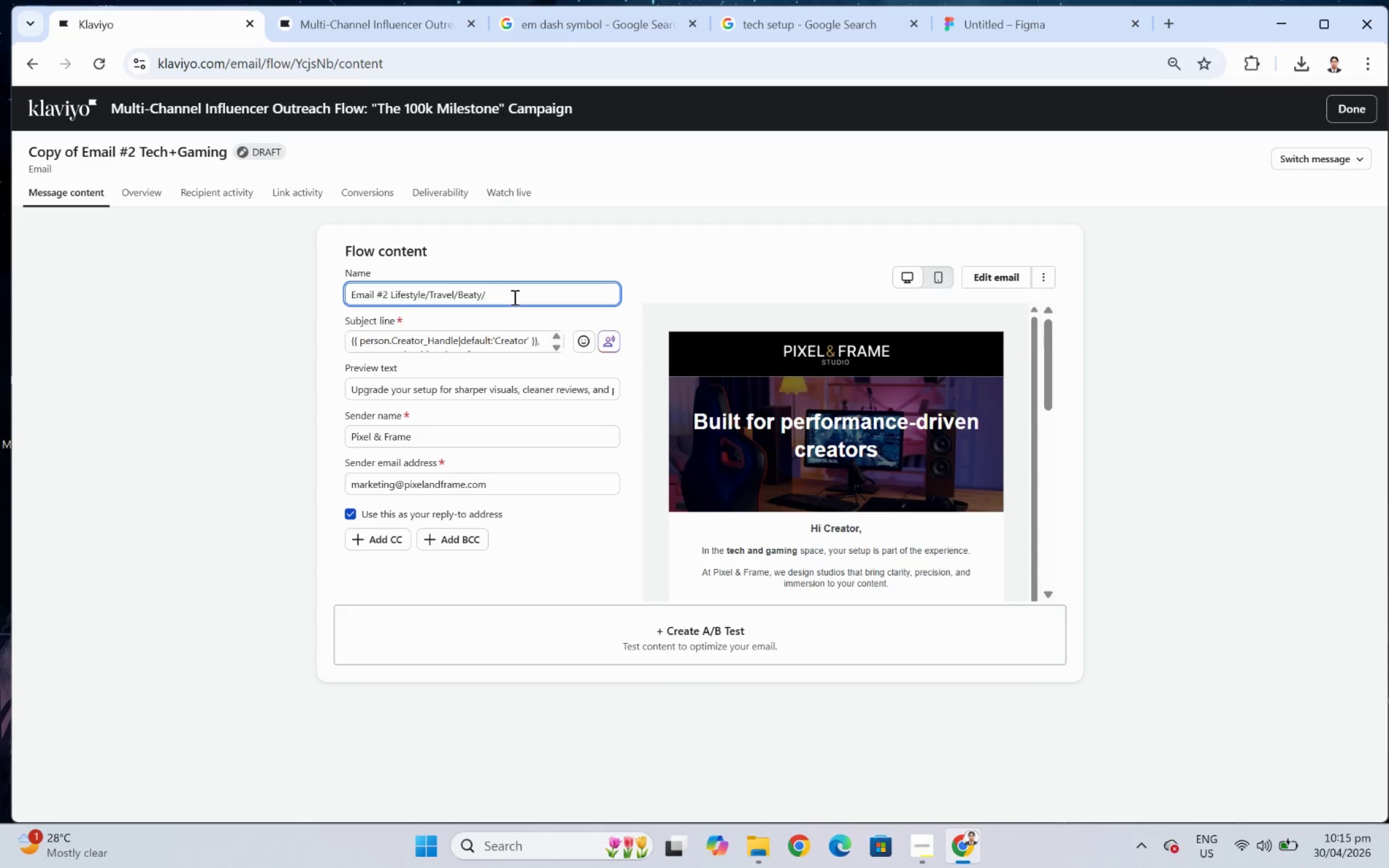 
type(uCooking)
 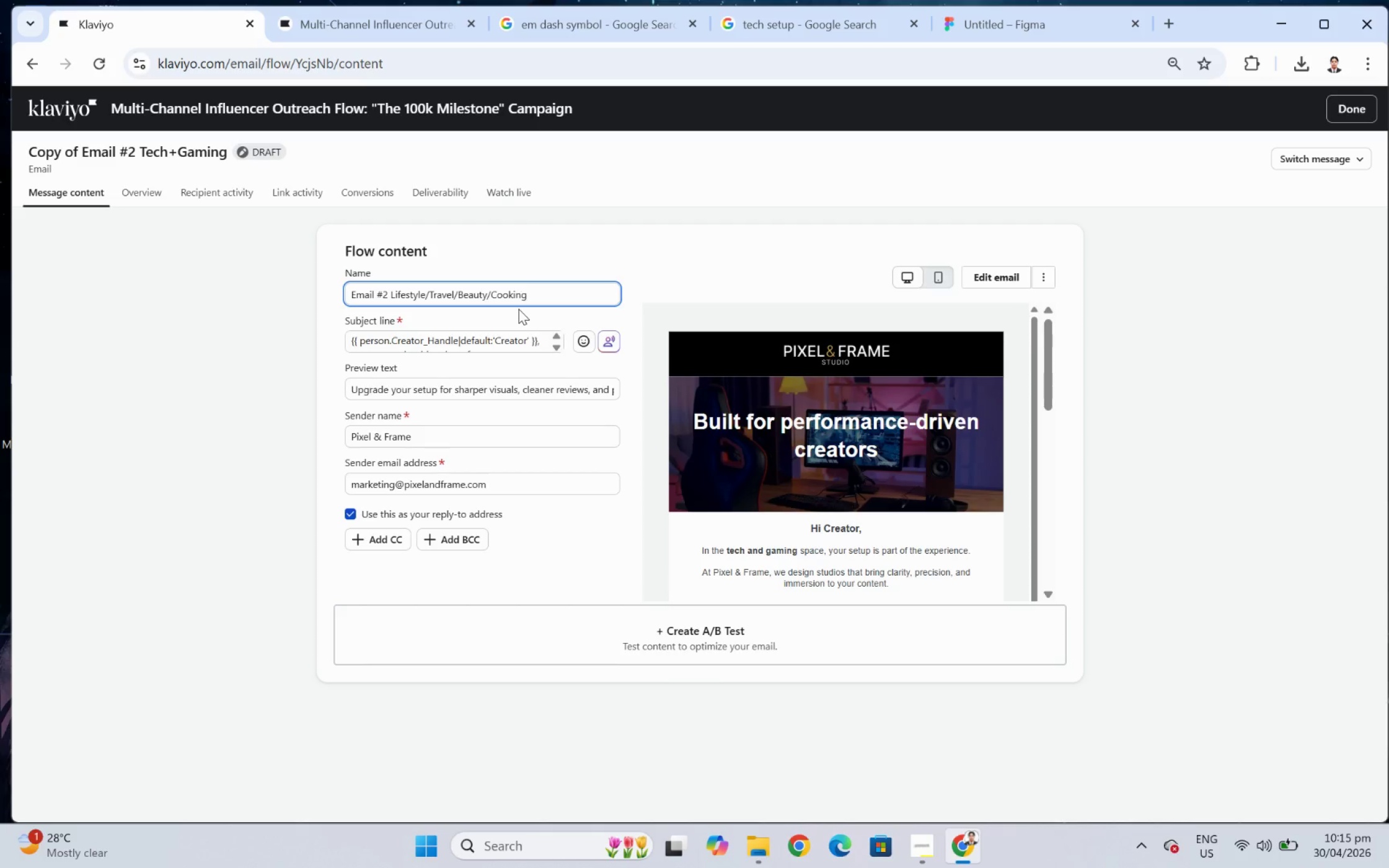 
left_click([723, 286])
 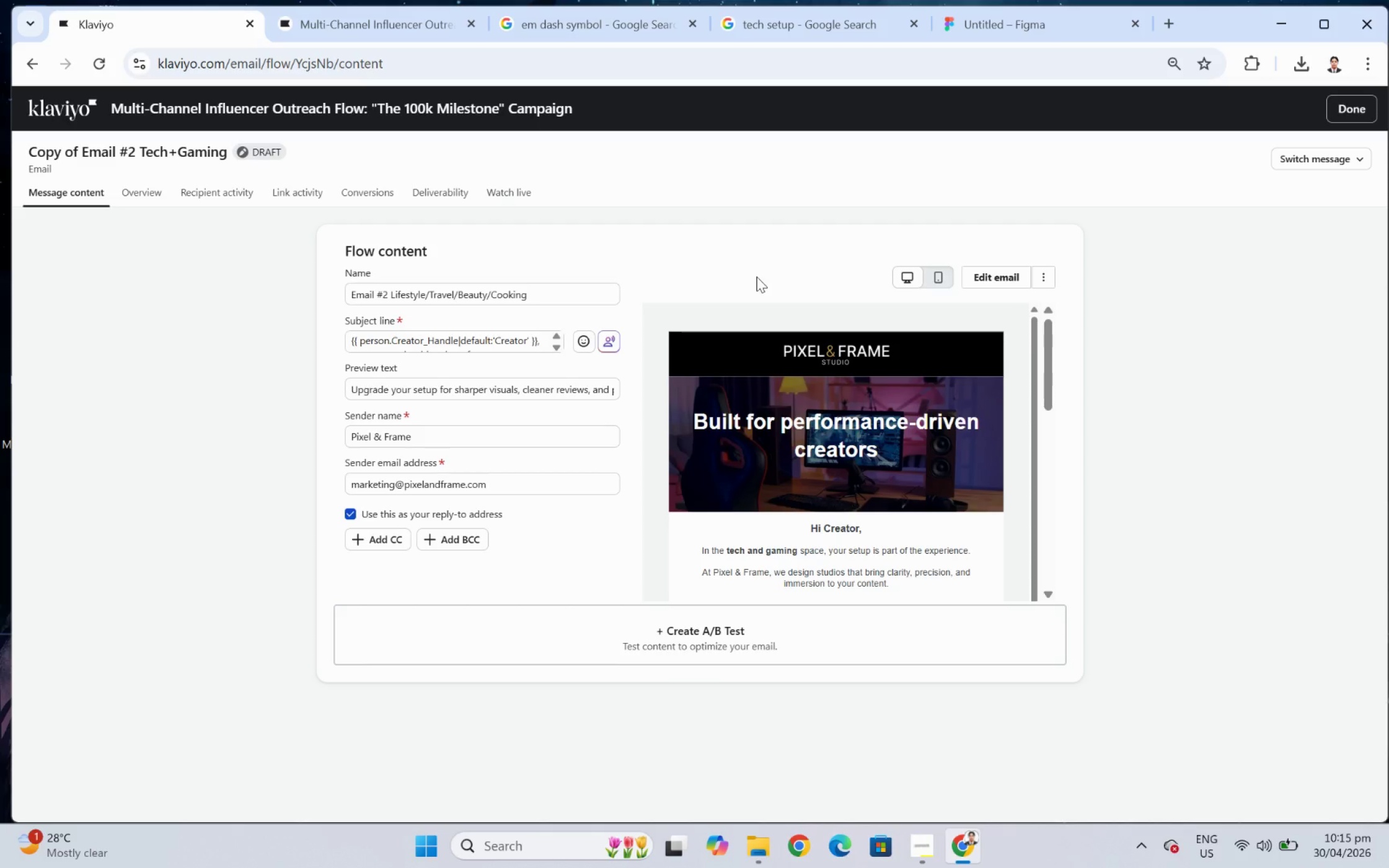 
wait(8.06)
 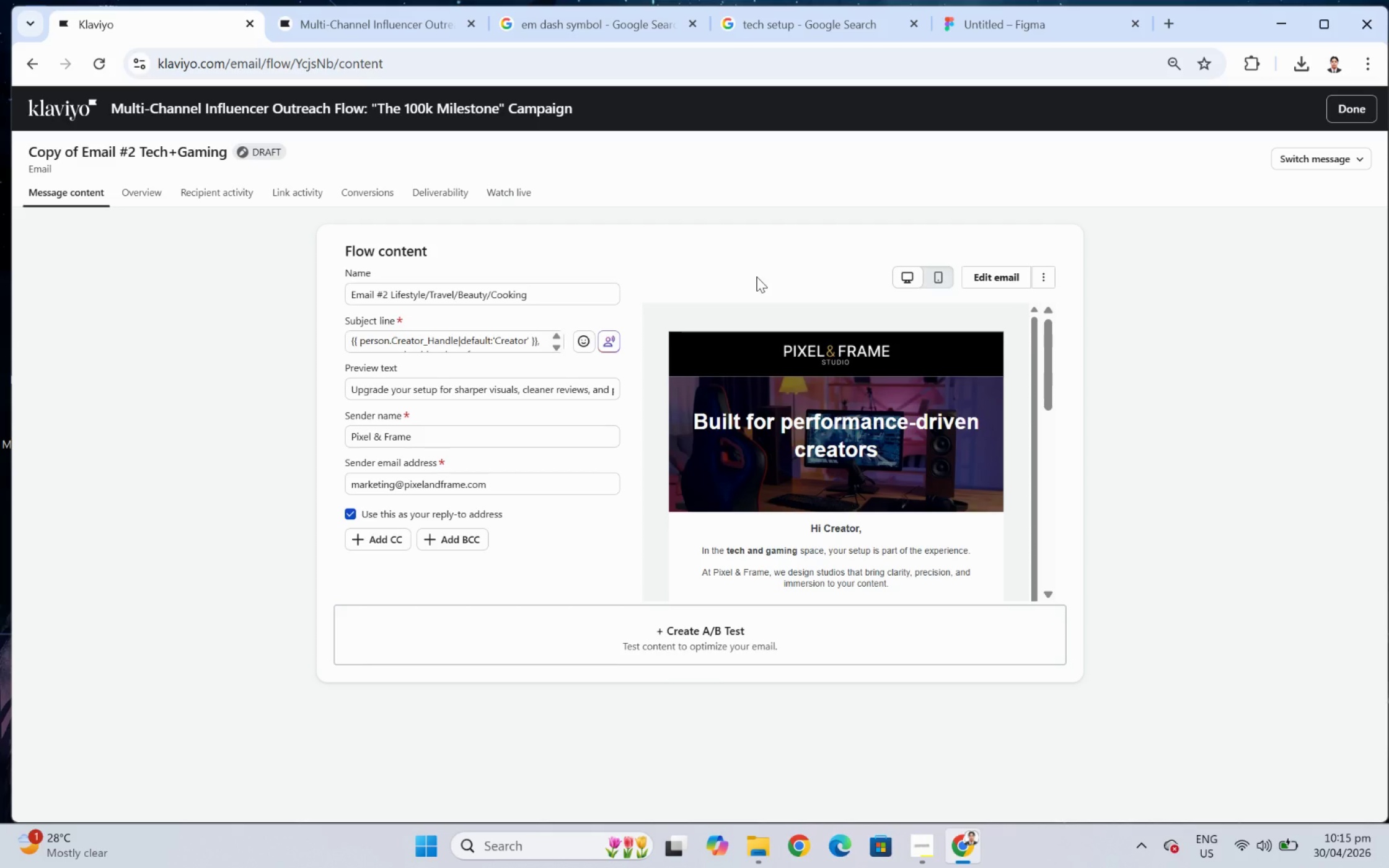 
left_click([734, 271])
 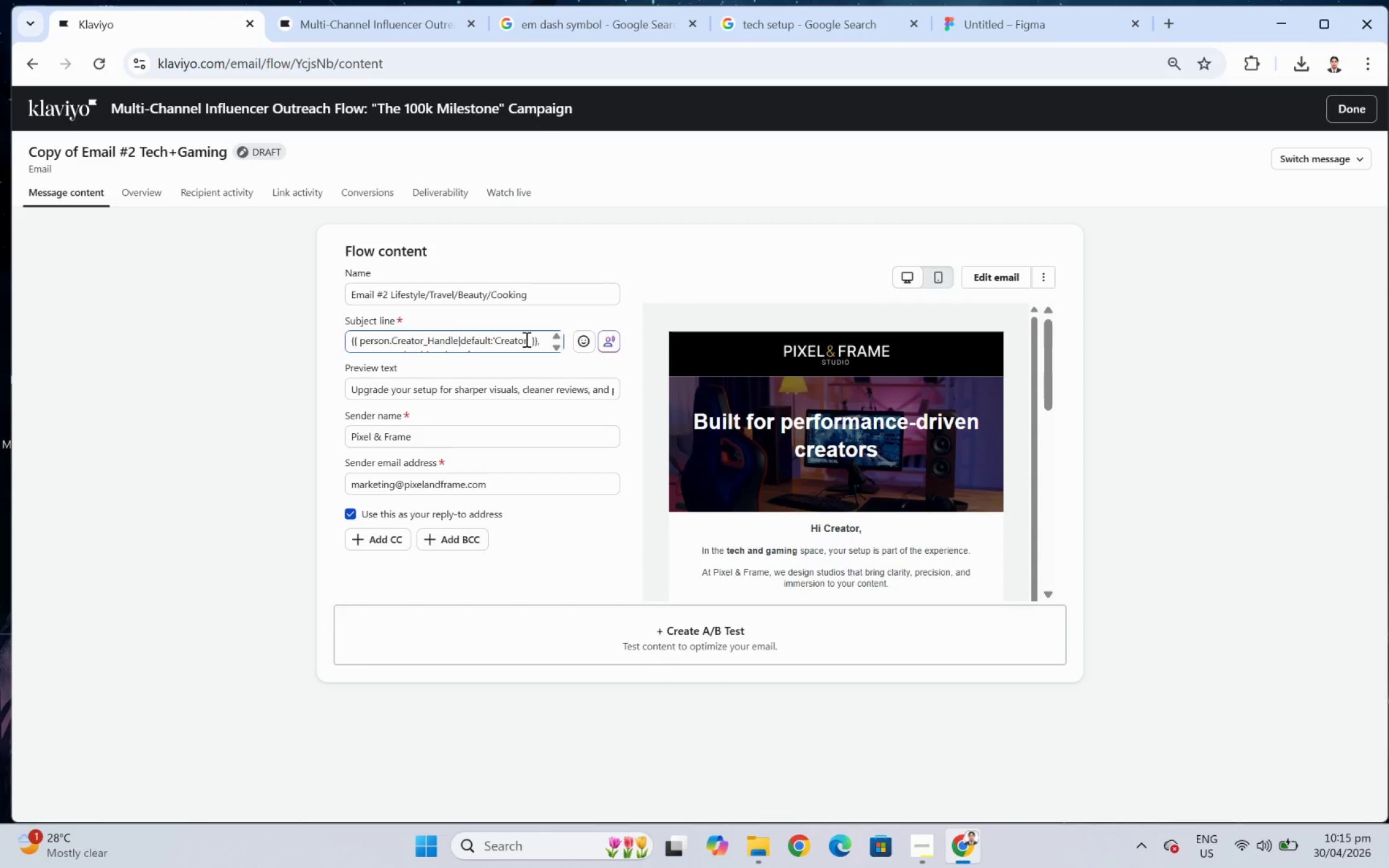 
scroll: coordinate [529, 343], scroll_direction: down, amount: 3.0
 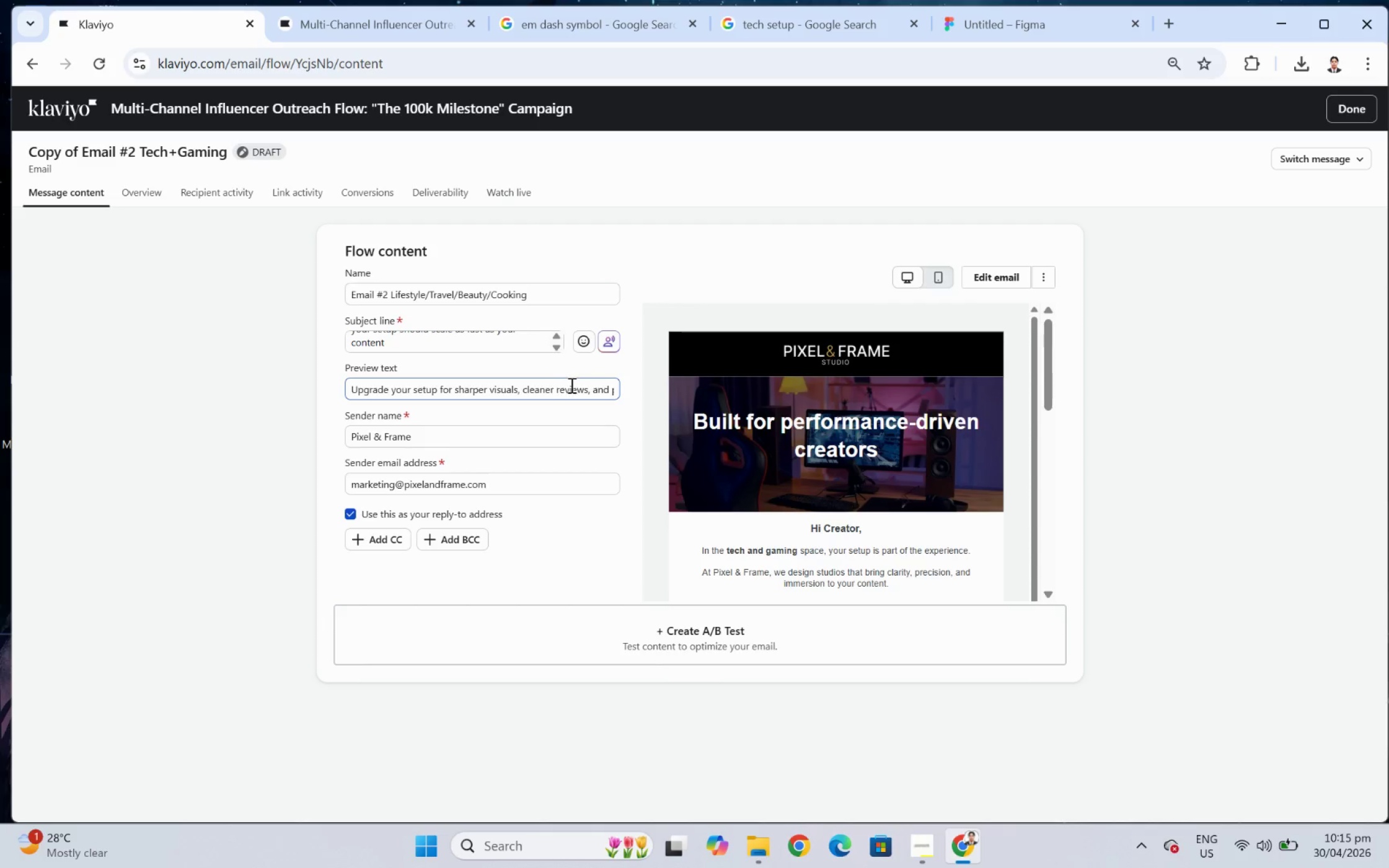 
left_click([573, 387])
 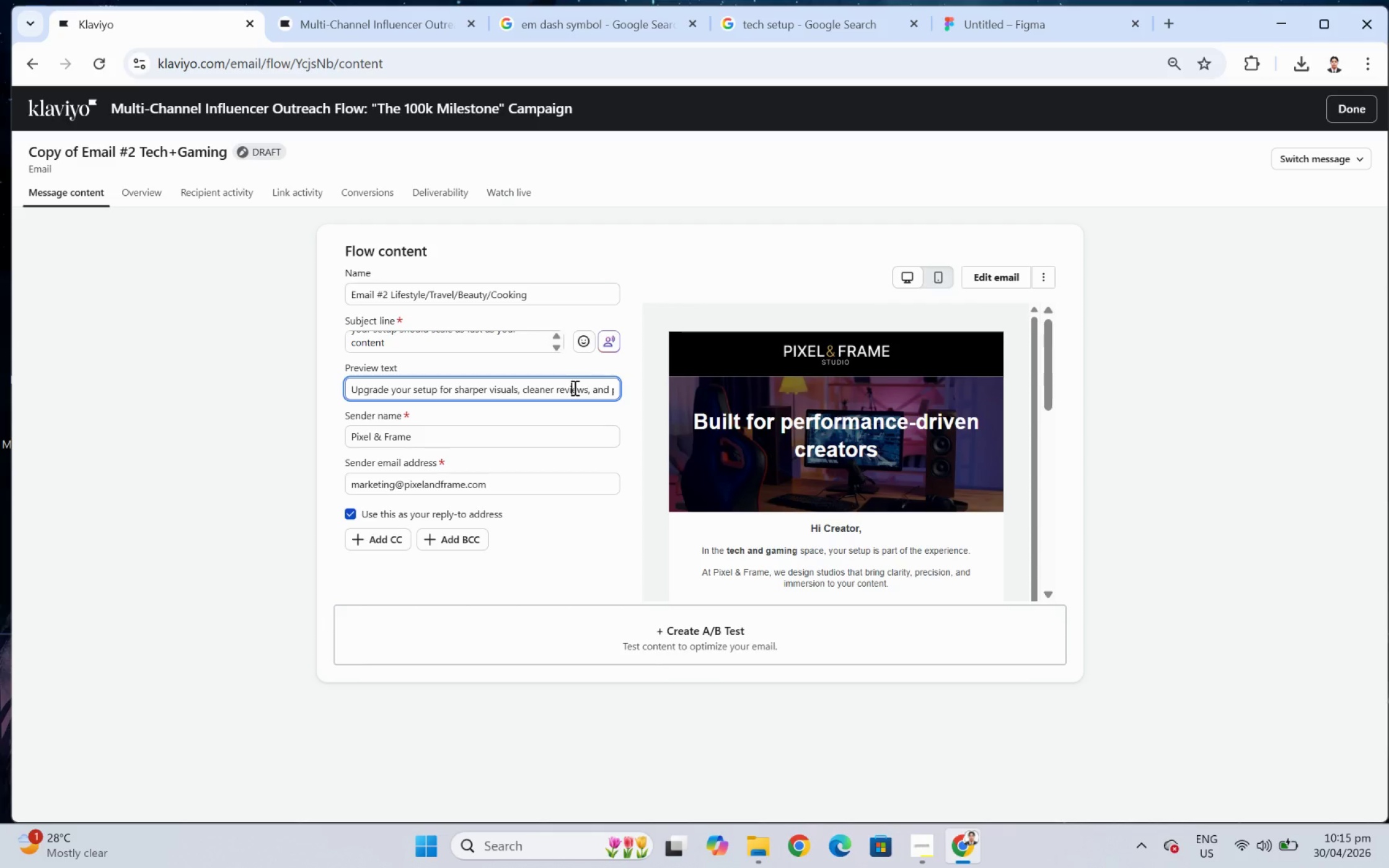 
scroll: coordinate [573, 387], scroll_direction: down, amount: 3.0
 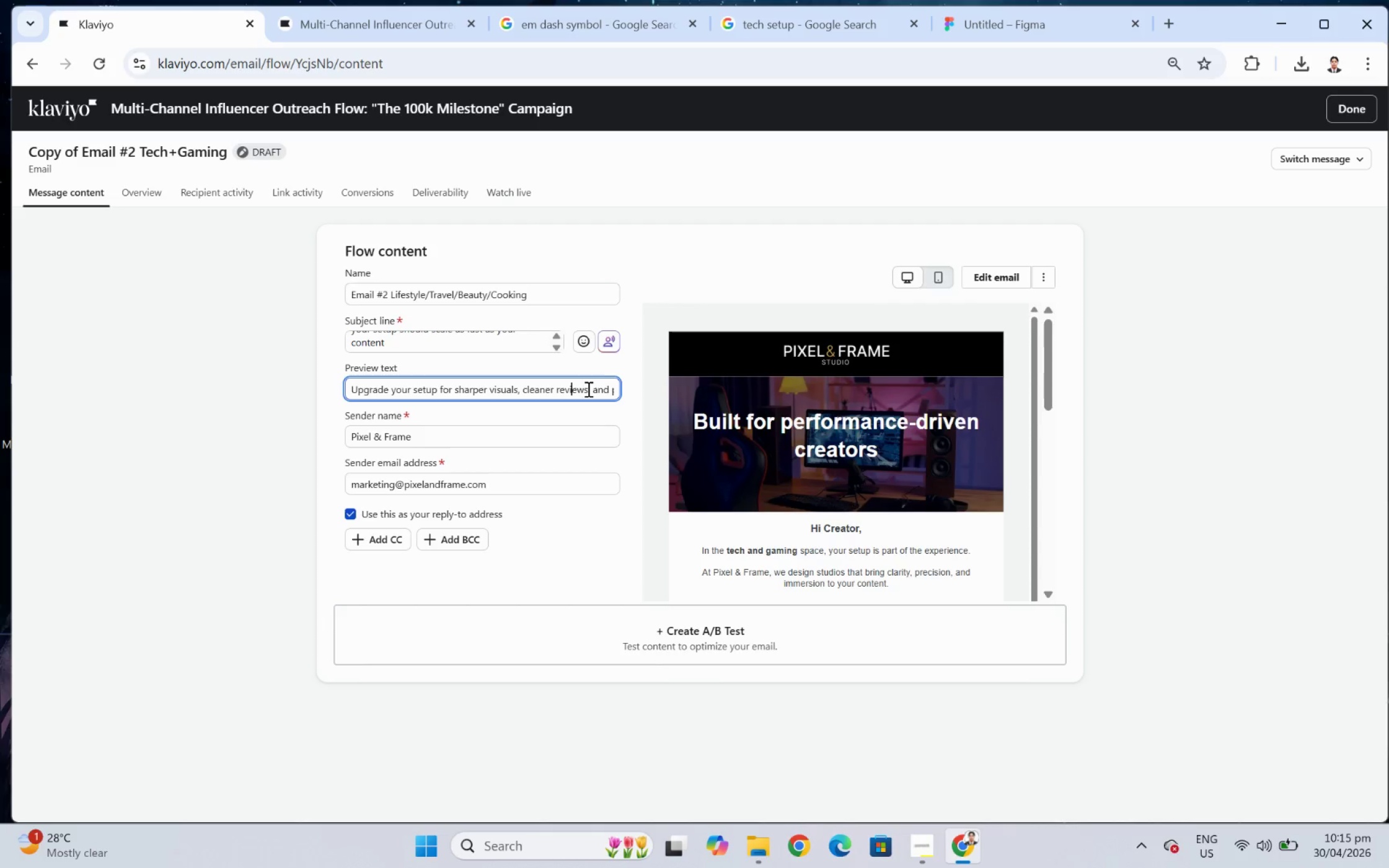 
scroll: coordinate [588, 389], scroll_direction: up, amount: 3.0
 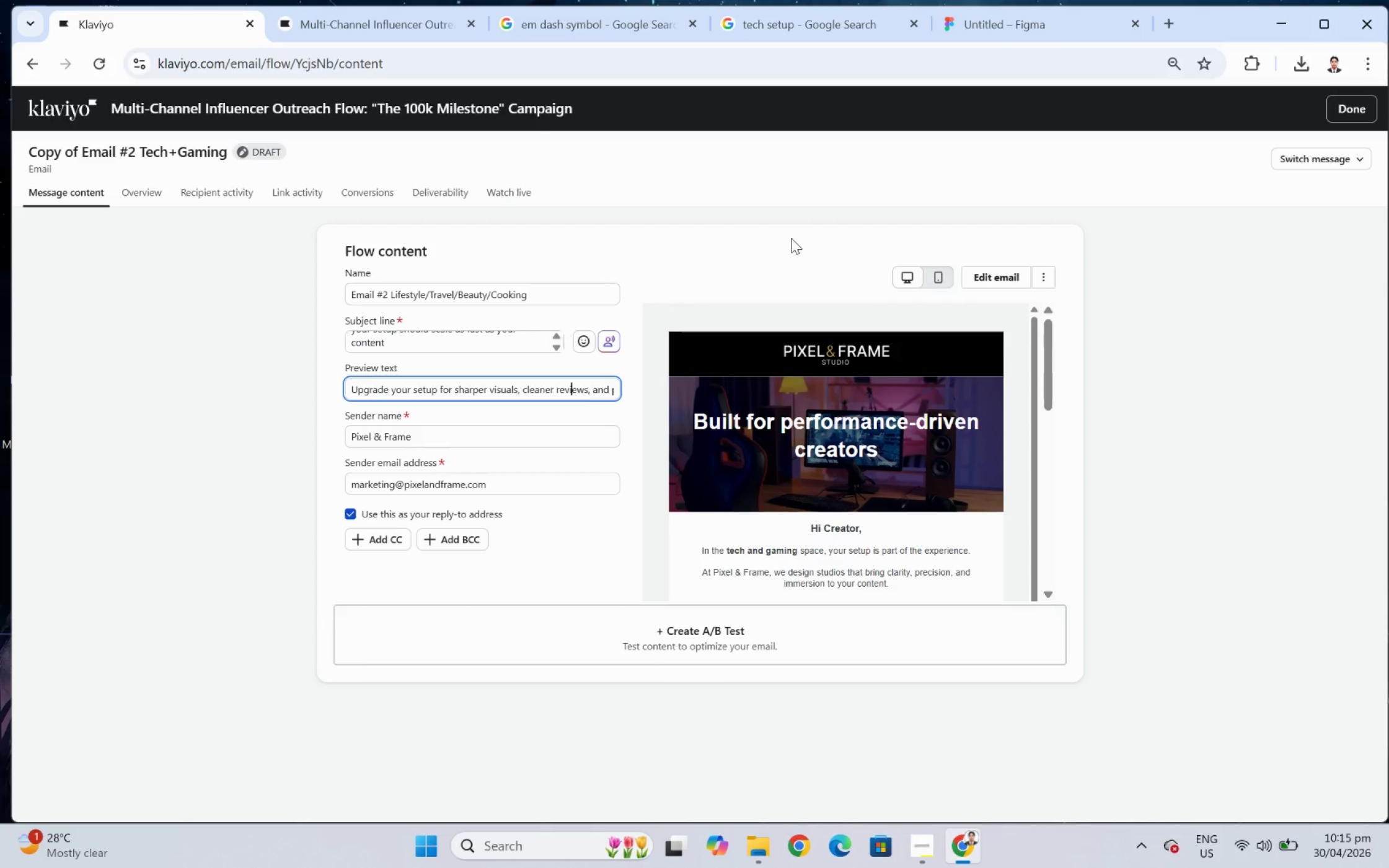 
left_click([723, 217])
 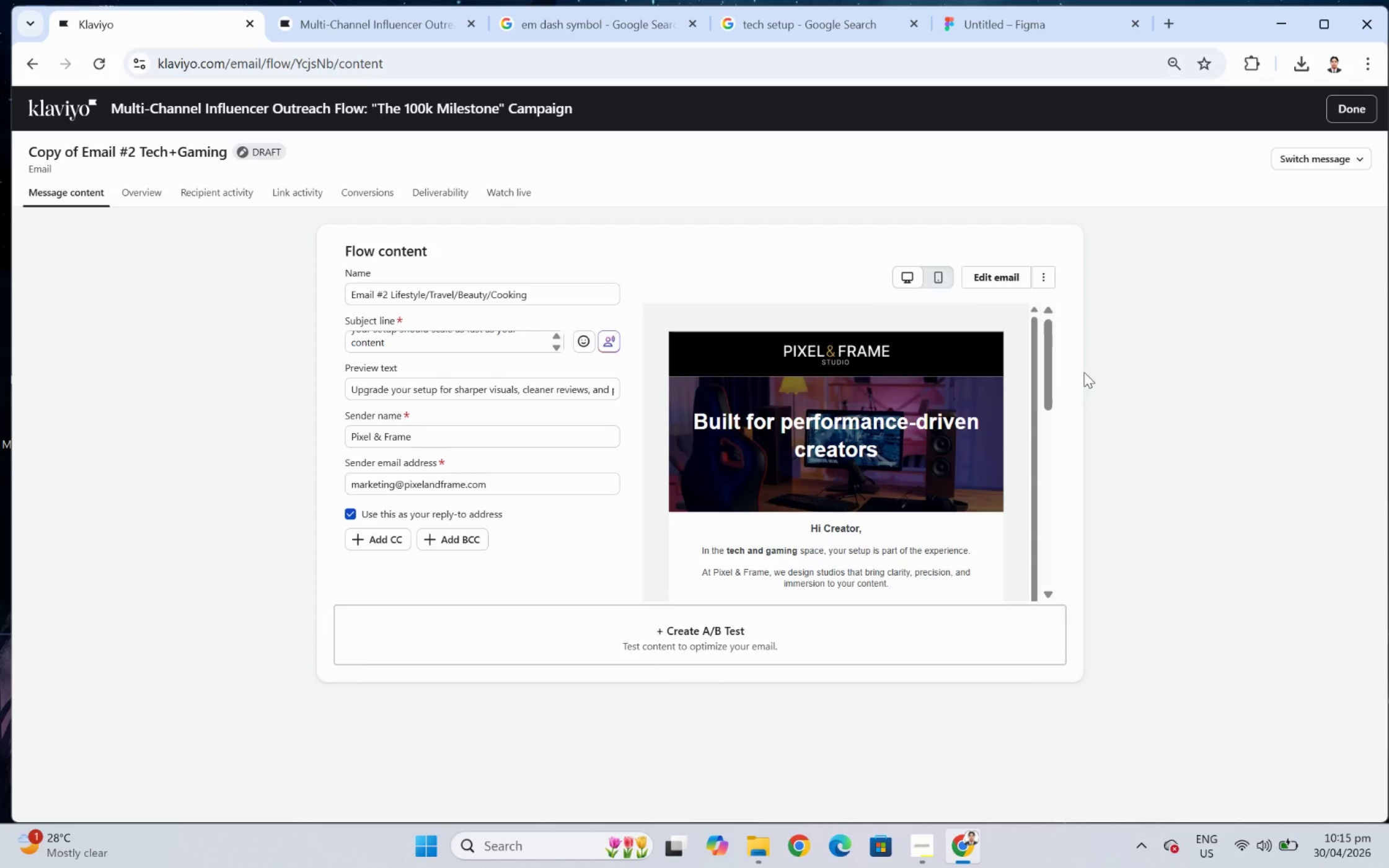 
left_click_drag(start_coordinate=[1052, 358], to_coordinate=[1043, 388])
 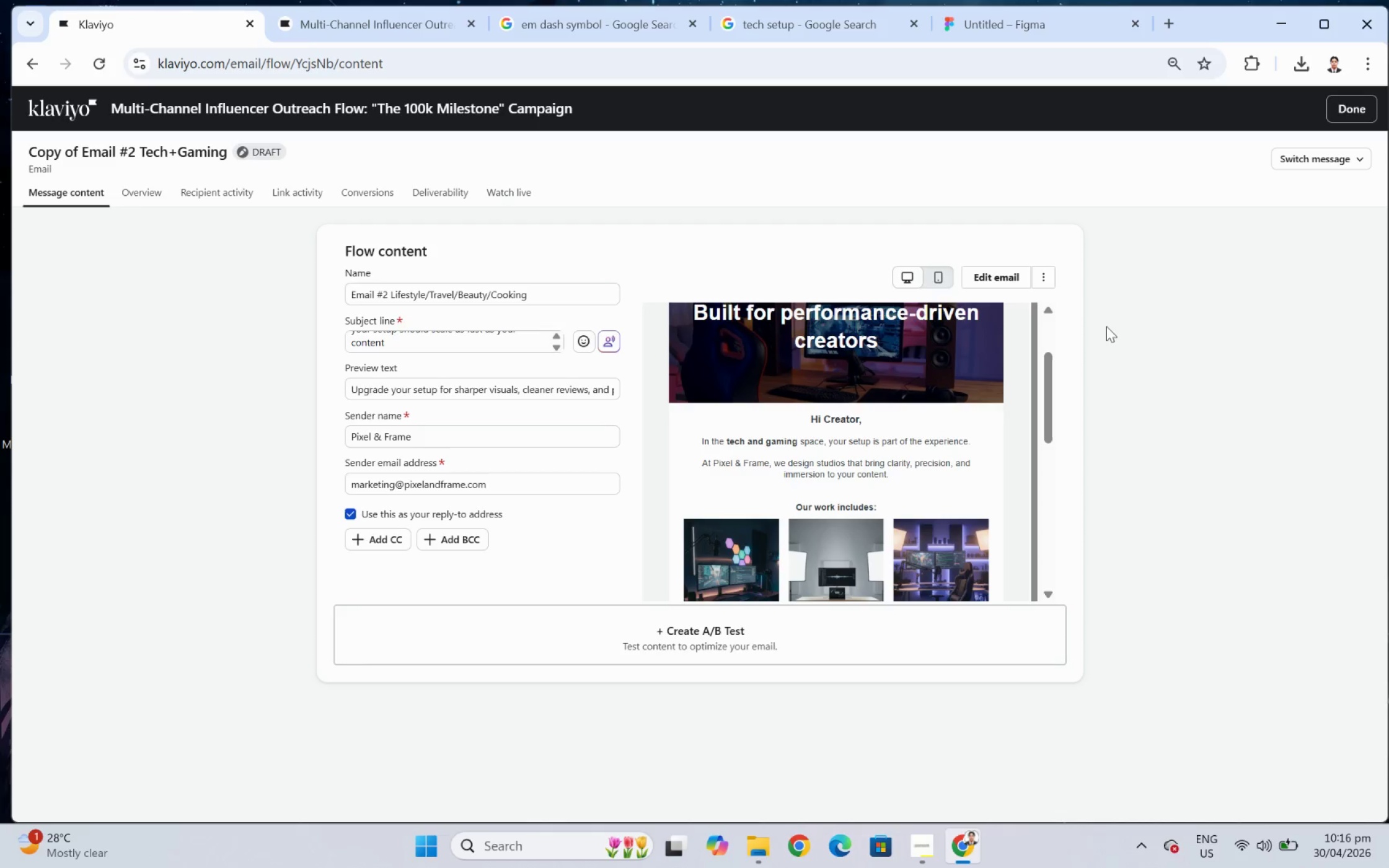 
left_click([1107, 326])
 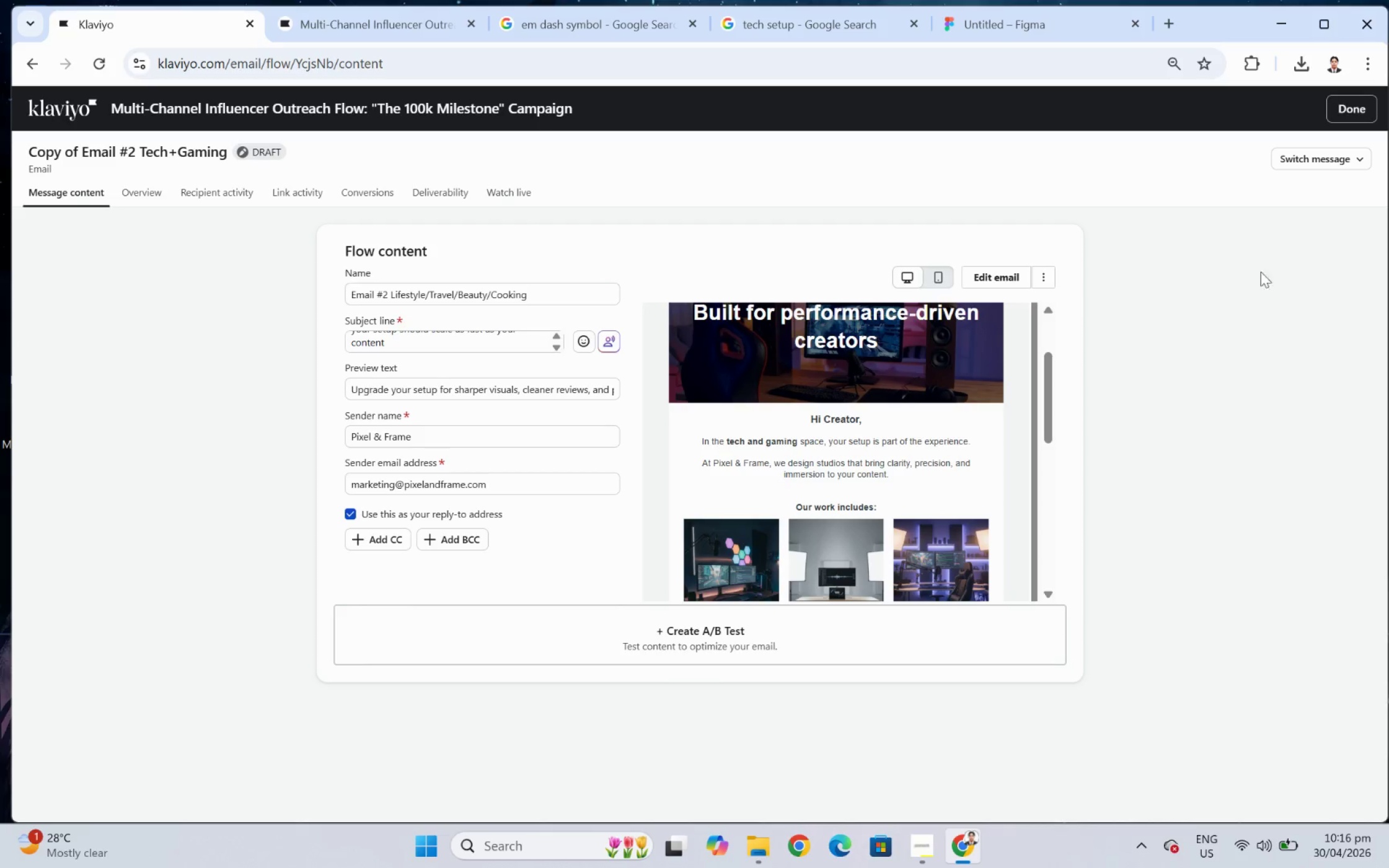 
scroll: coordinate [1295, 264], scroll_direction: up, amount: 2.0
 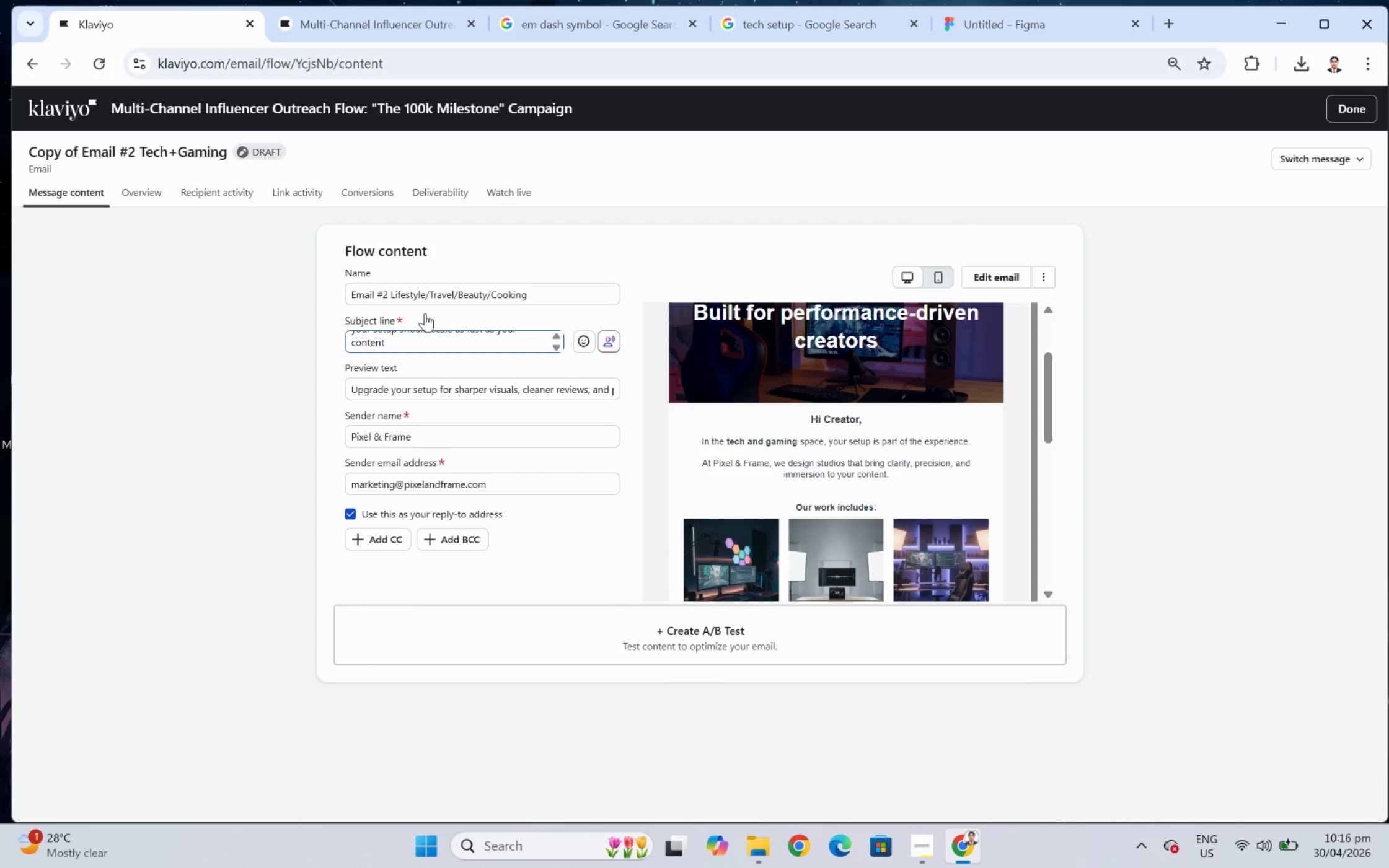 
left_click([1363, 109])
 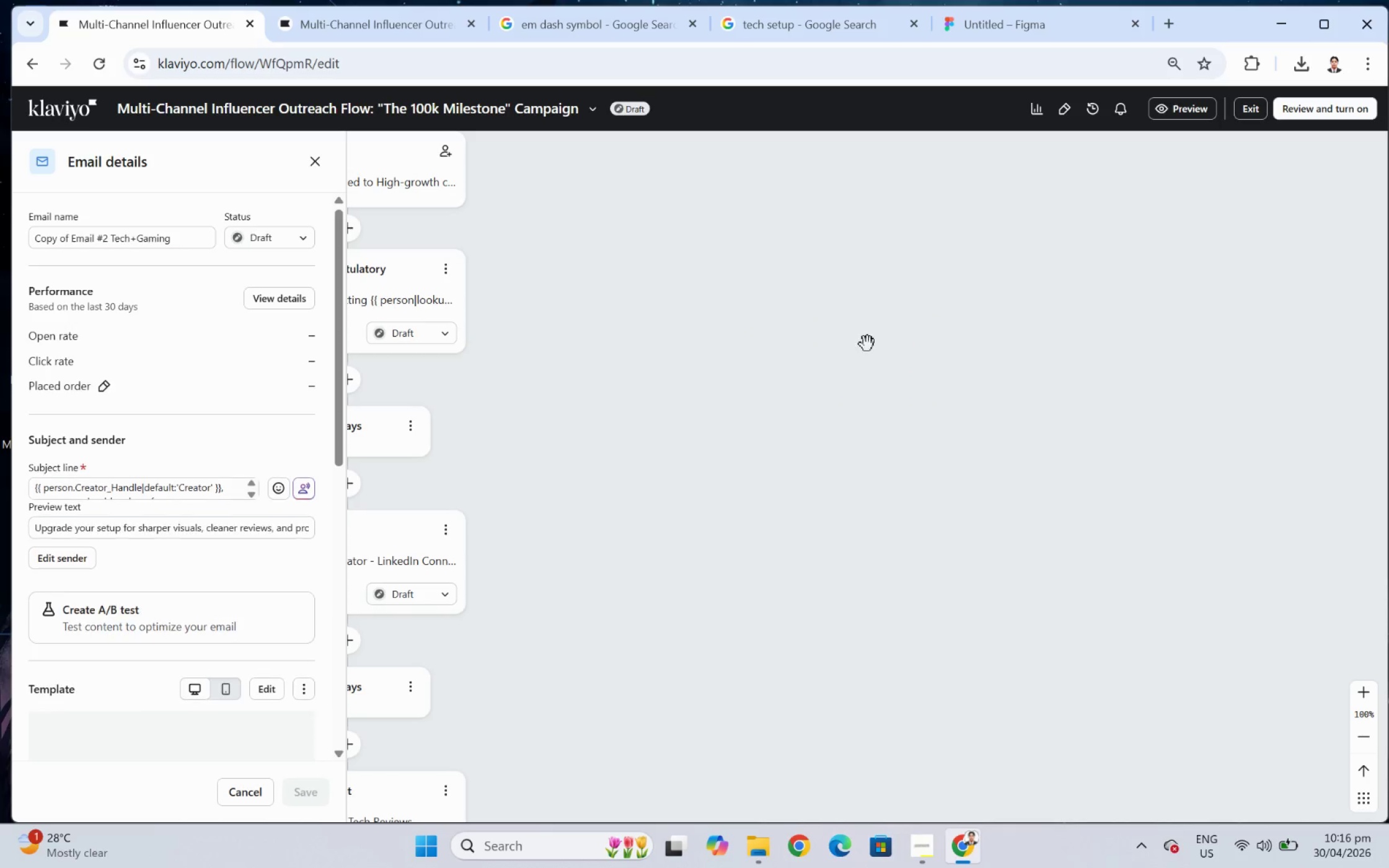 
left_click([775, 421])
 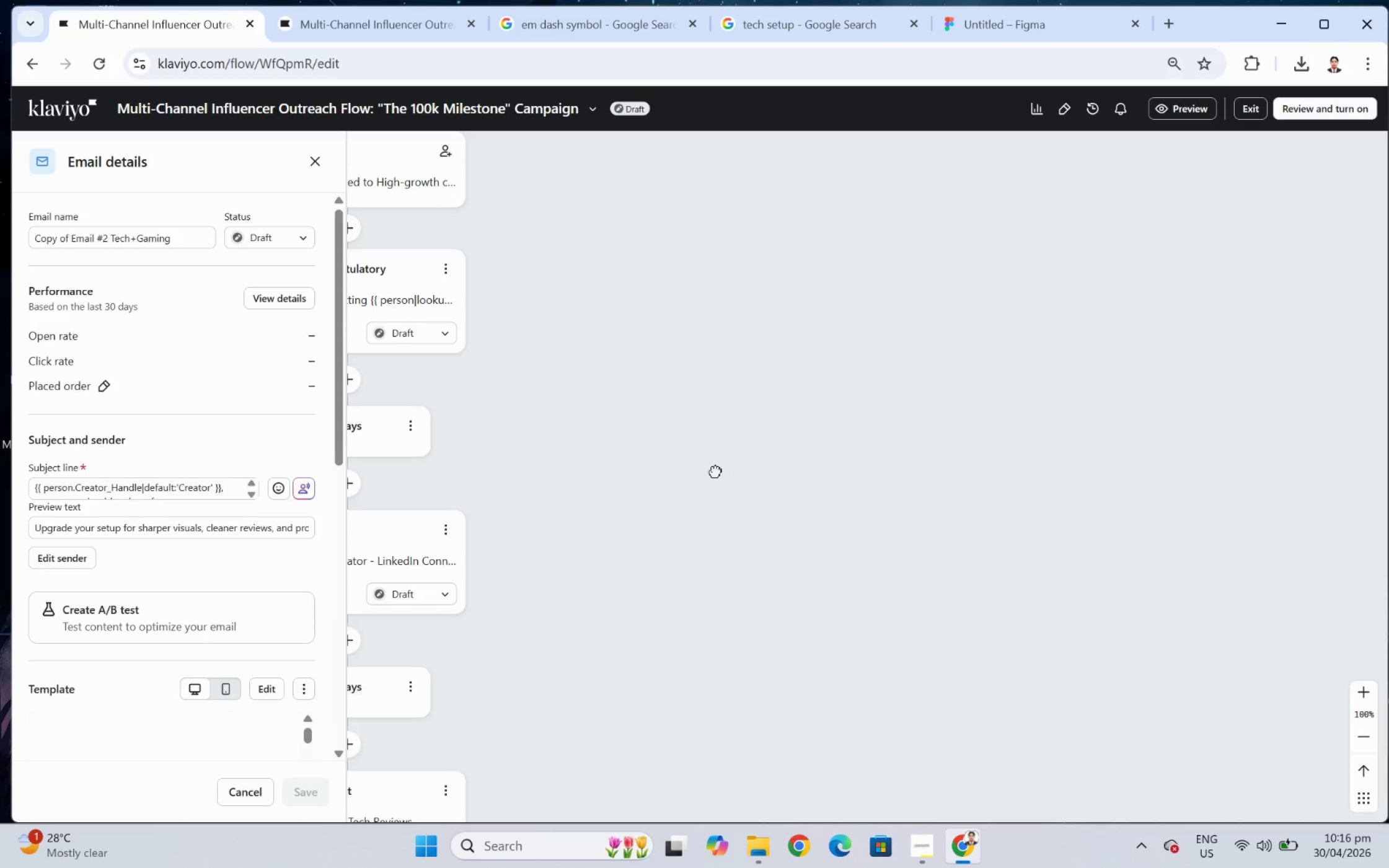 
left_click_drag(start_coordinate=[715, 471], to_coordinate=[1218, 422])
 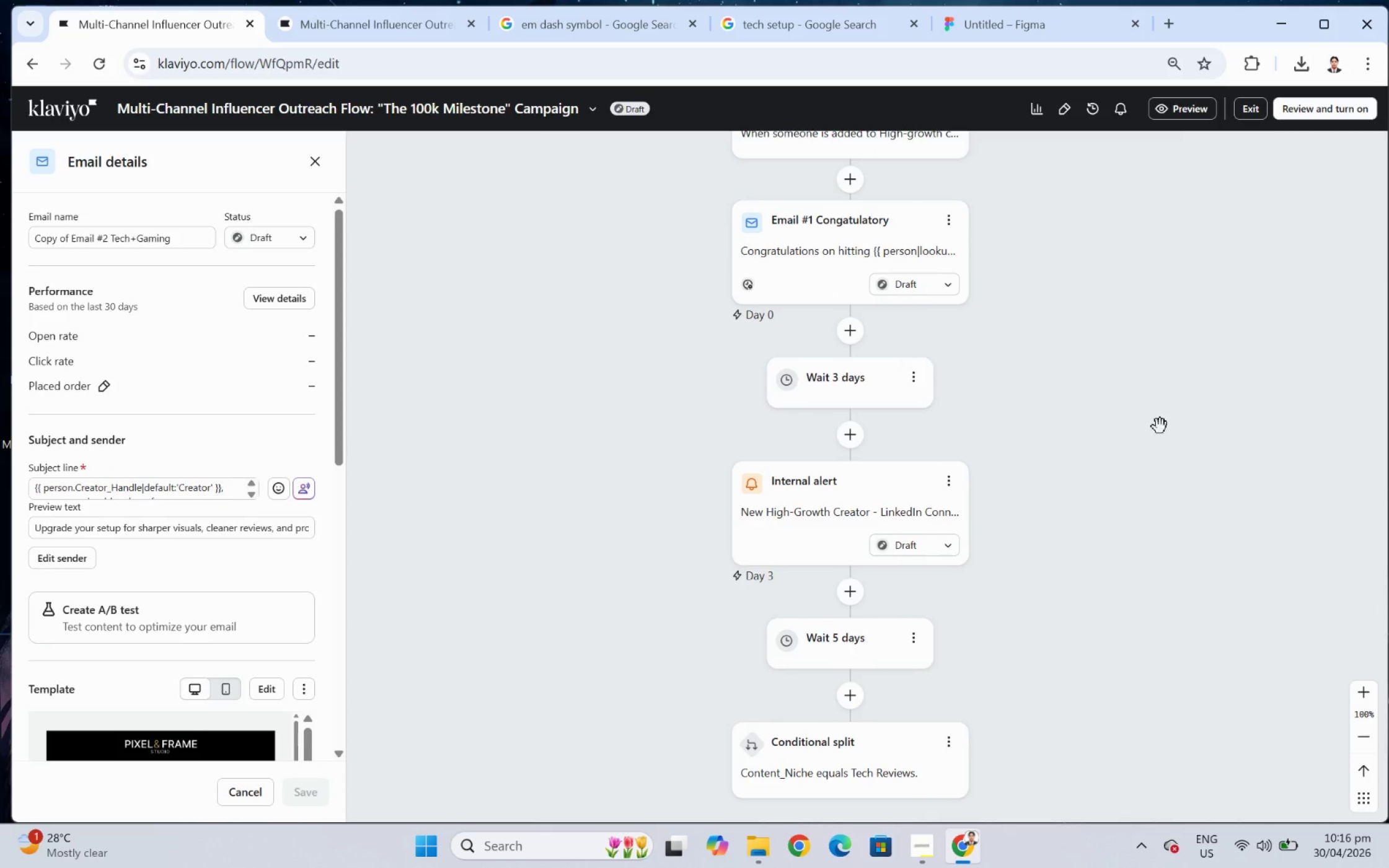 
scroll: coordinate [1147, 435], scroll_direction: down, amount: 8.0
 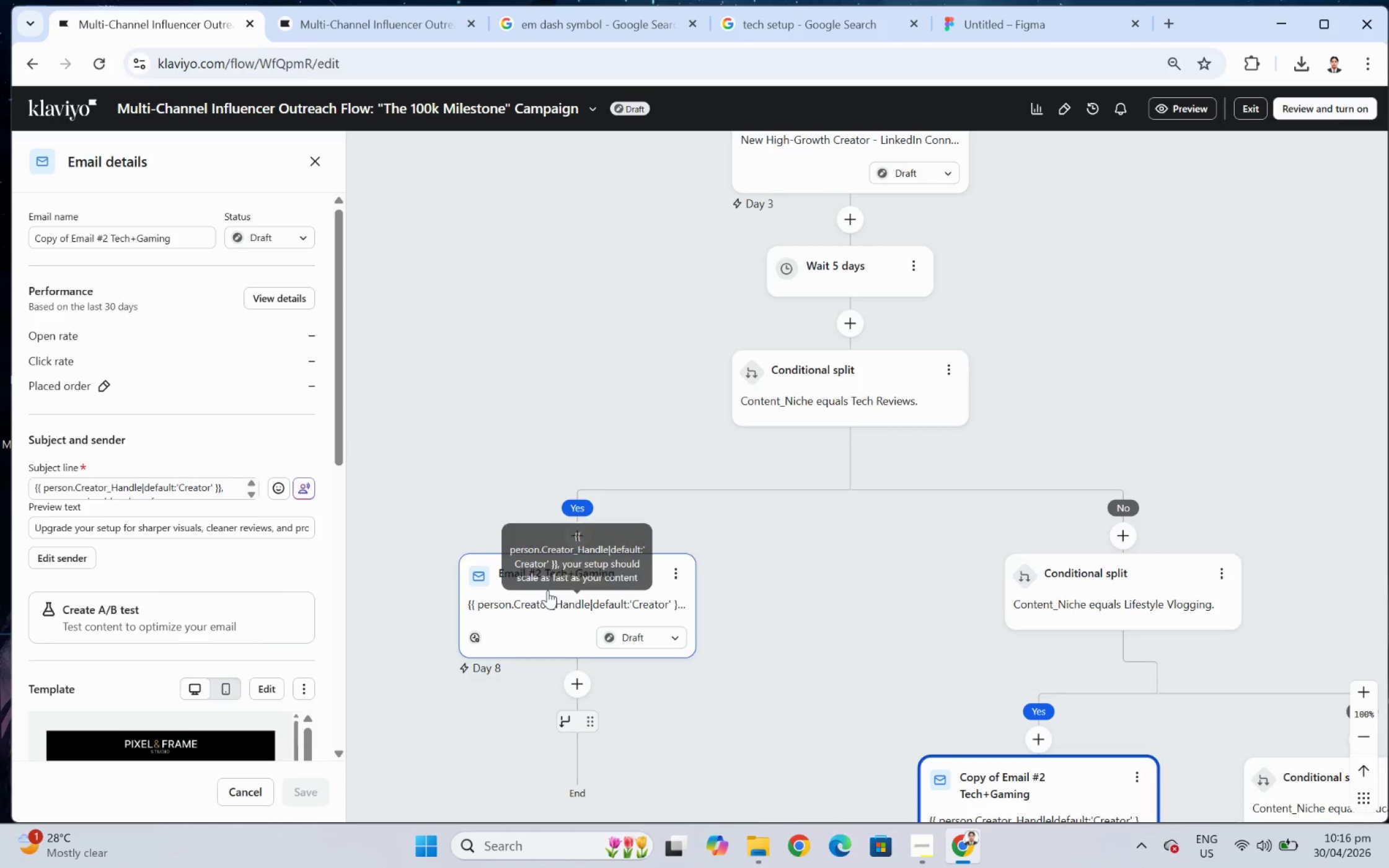 
left_click([549, 587])
 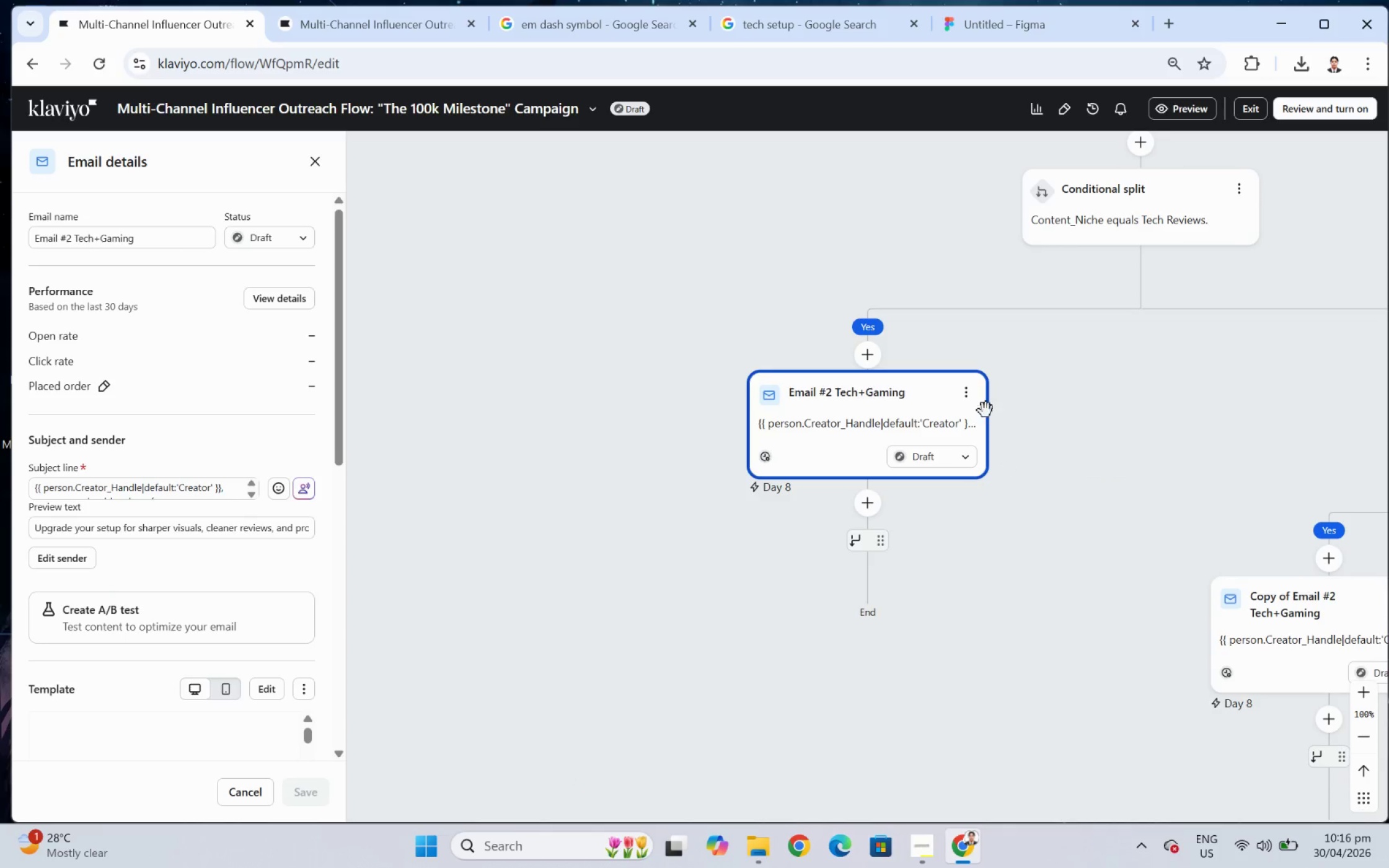 
left_click([965, 392])
 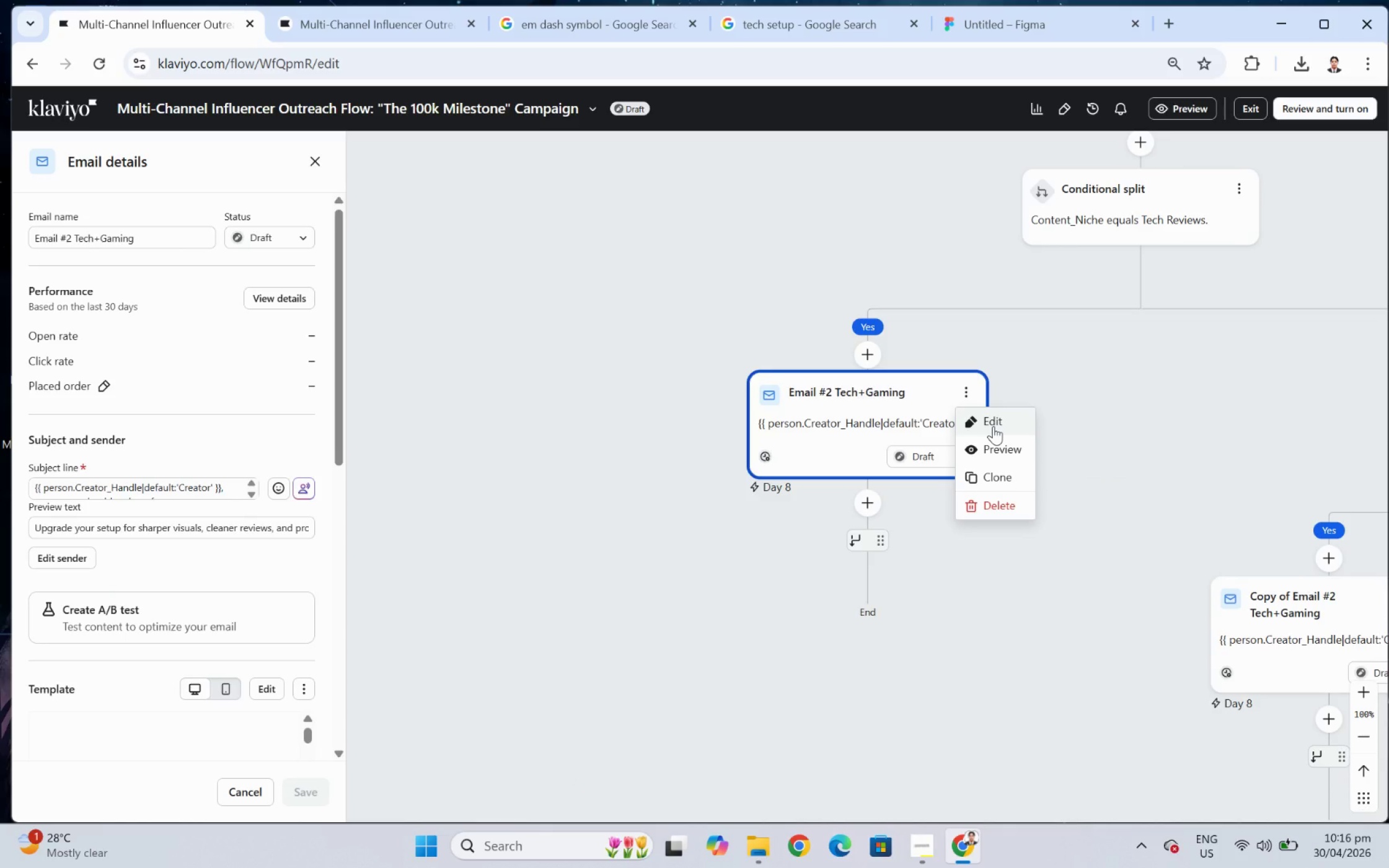 
left_click([993, 426])
 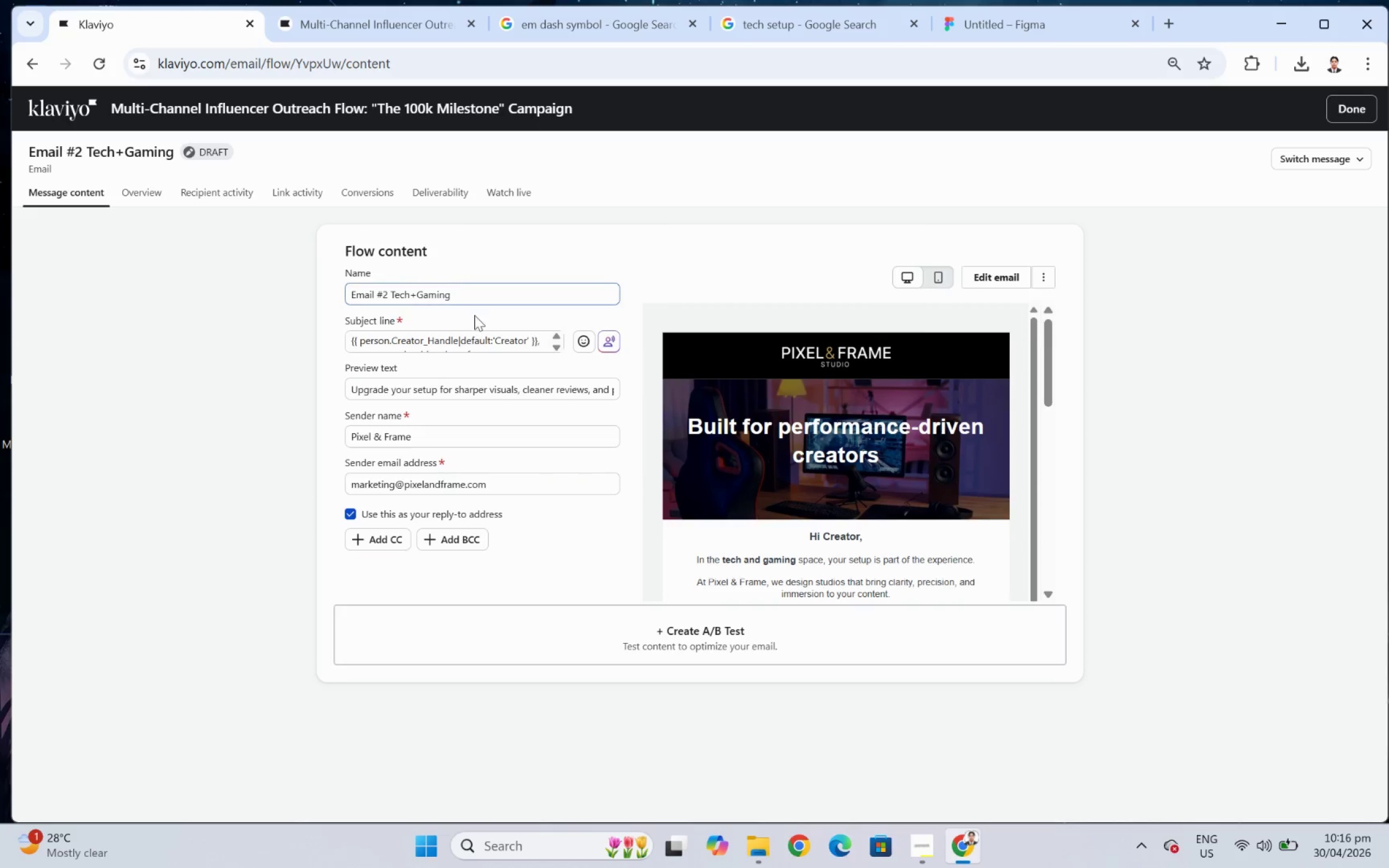 
scroll: coordinate [547, 344], scroll_direction: down, amount: 2.0
 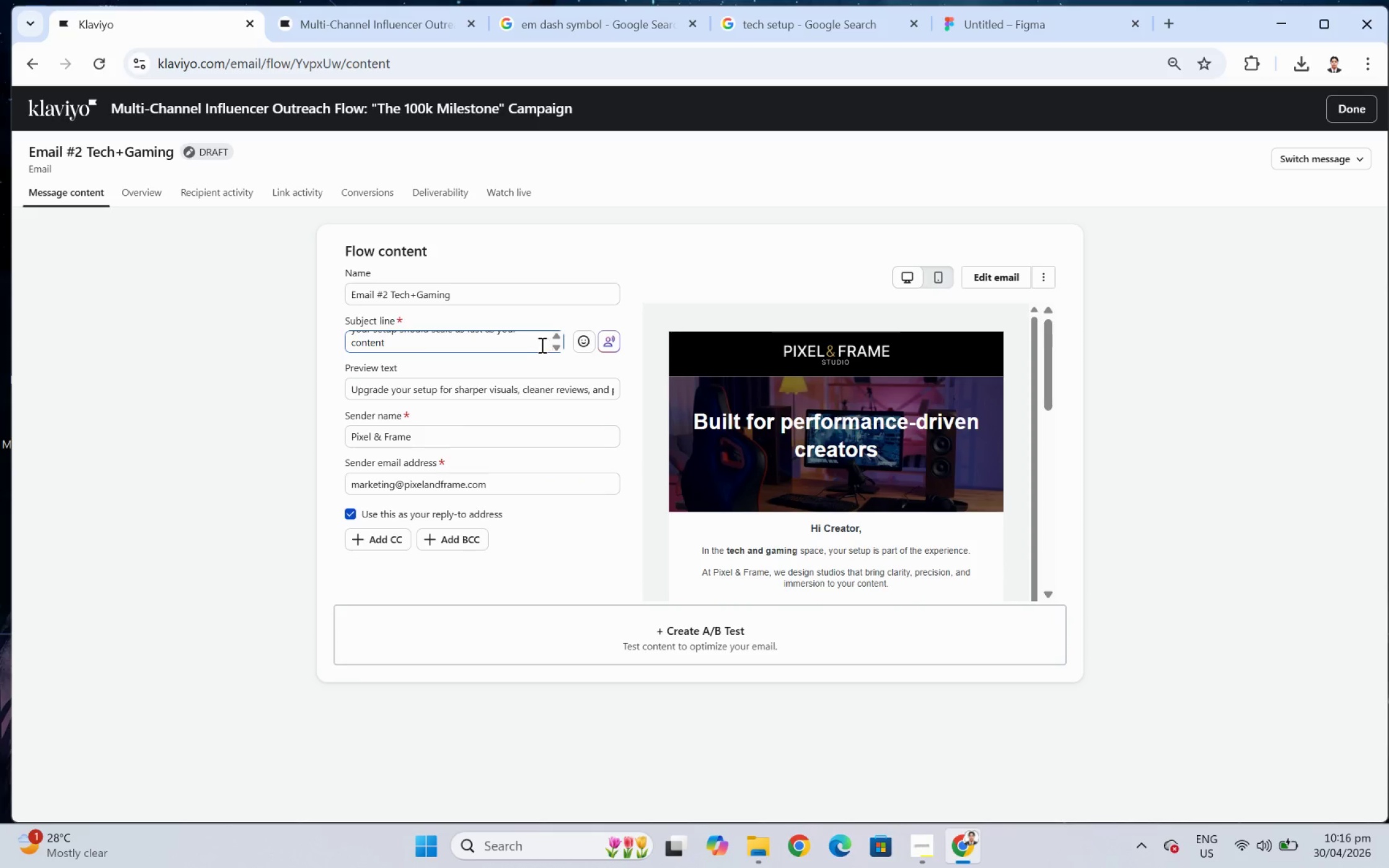 
scroll: coordinate [540, 344], scroll_direction: none, amount: 0.0
 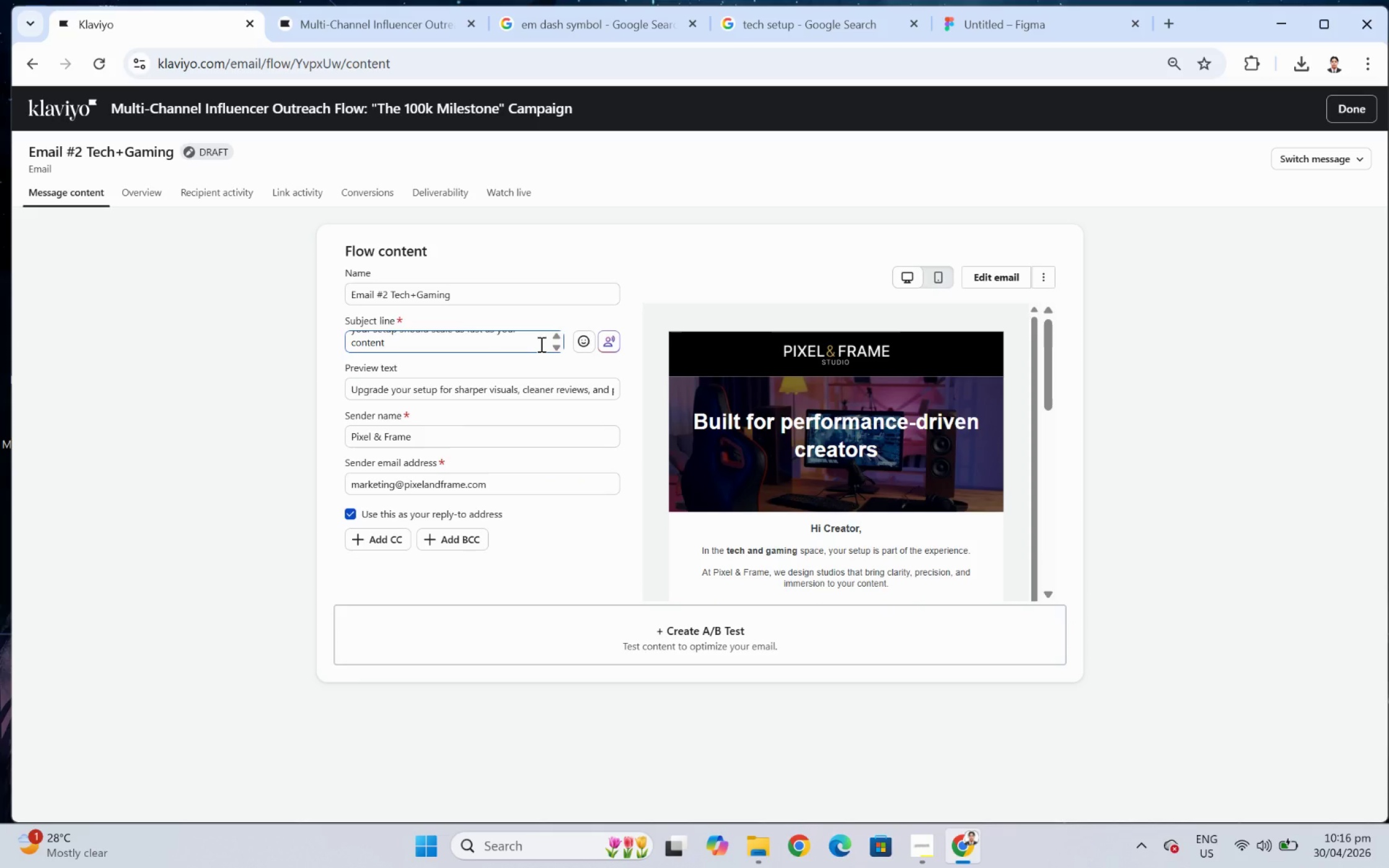 
scroll: coordinate [540, 344], scroll_direction: up, amount: 1.0
 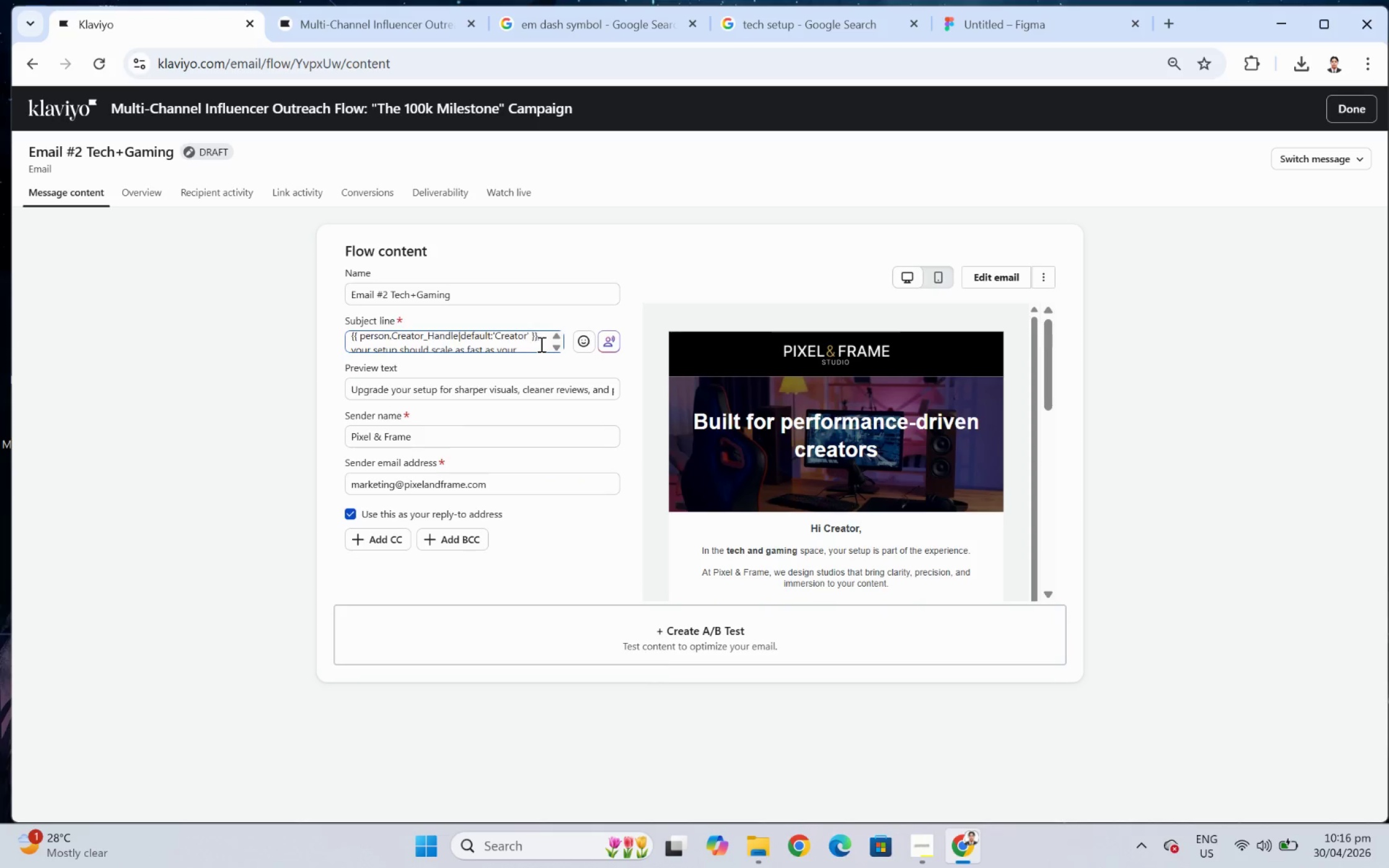 
scroll: coordinate [540, 344], scroll_direction: down, amount: 1.0
 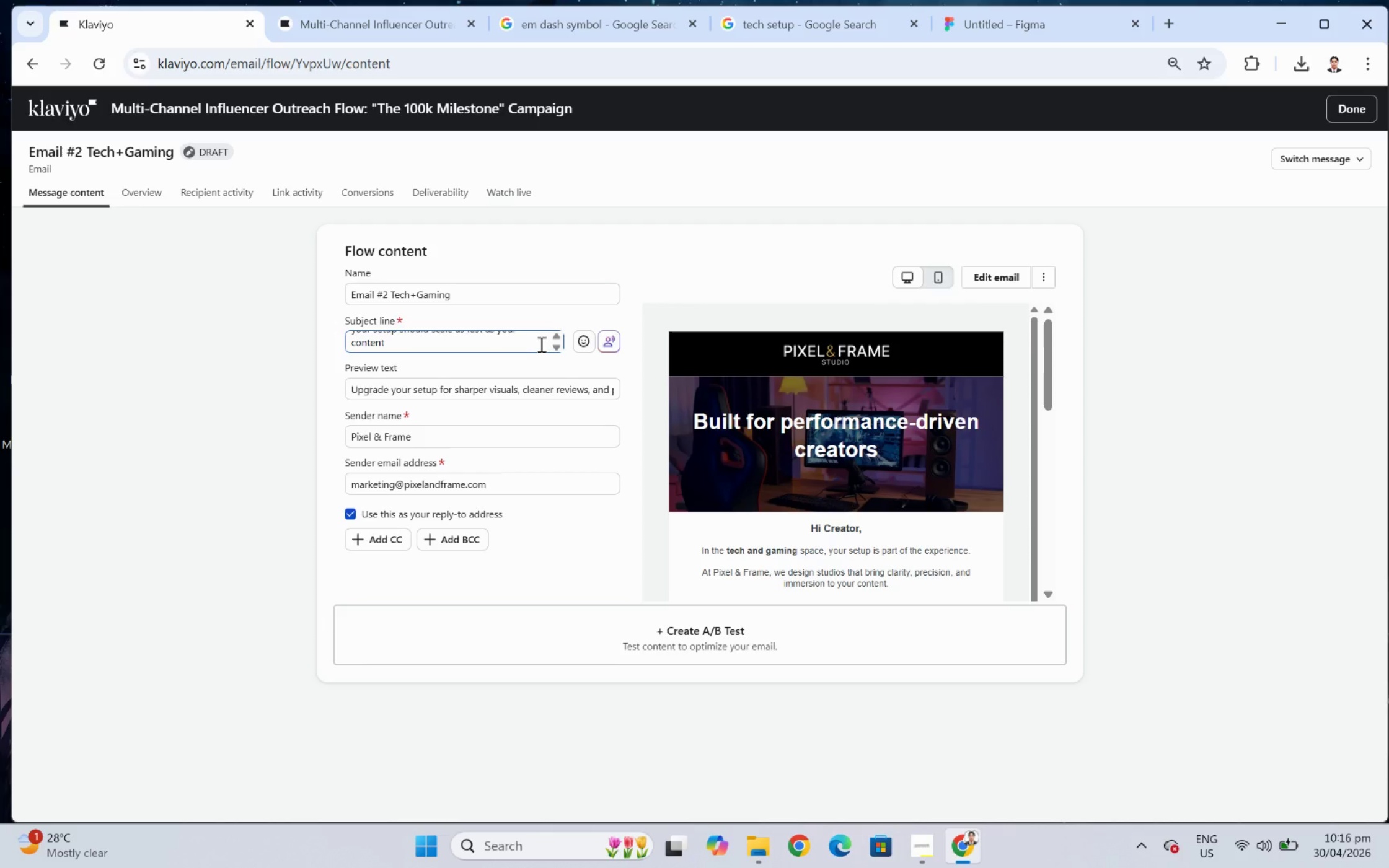 
scroll: coordinate [540, 344], scroll_direction: up, amount: 1.0
 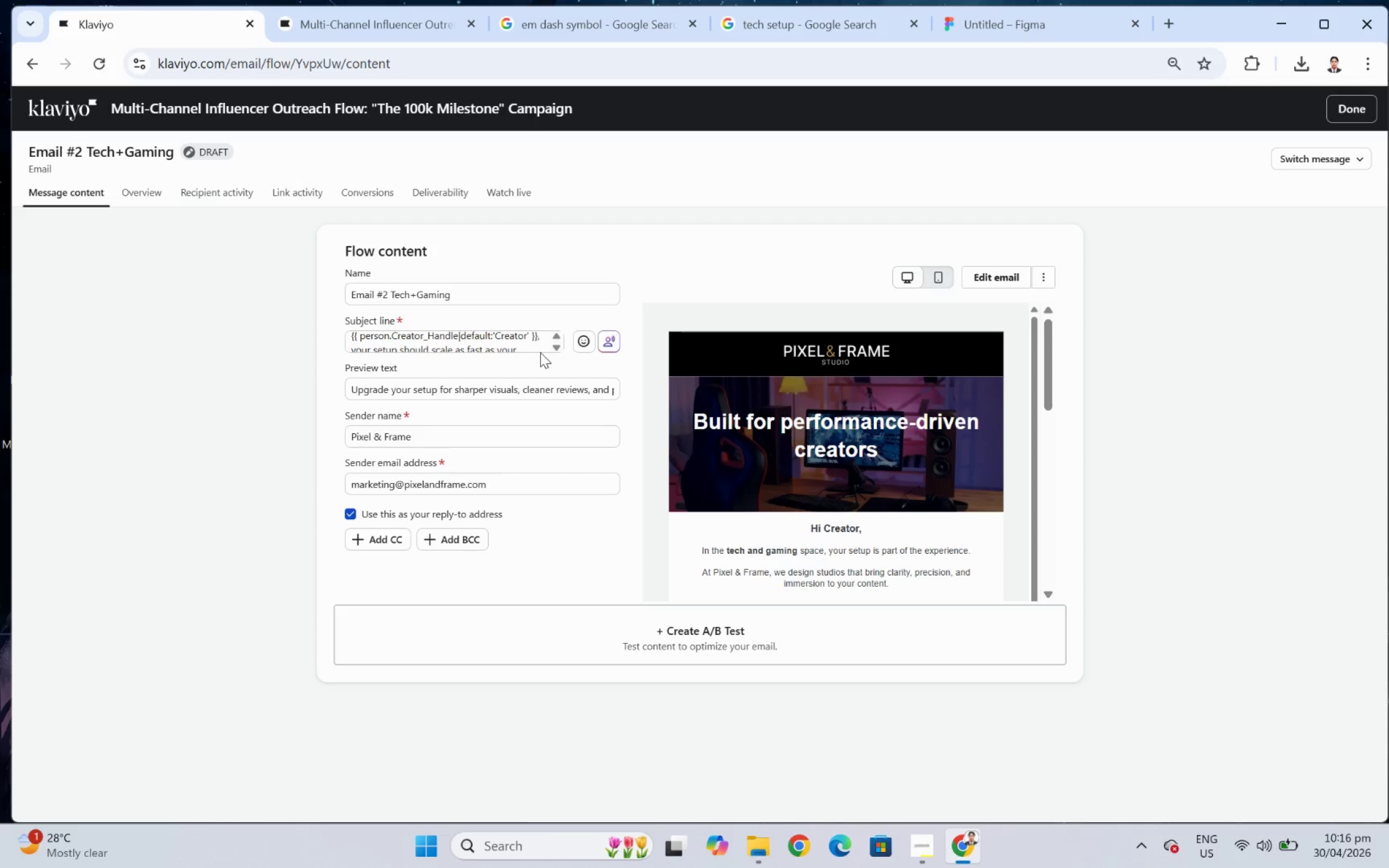 
wait(15.99)
 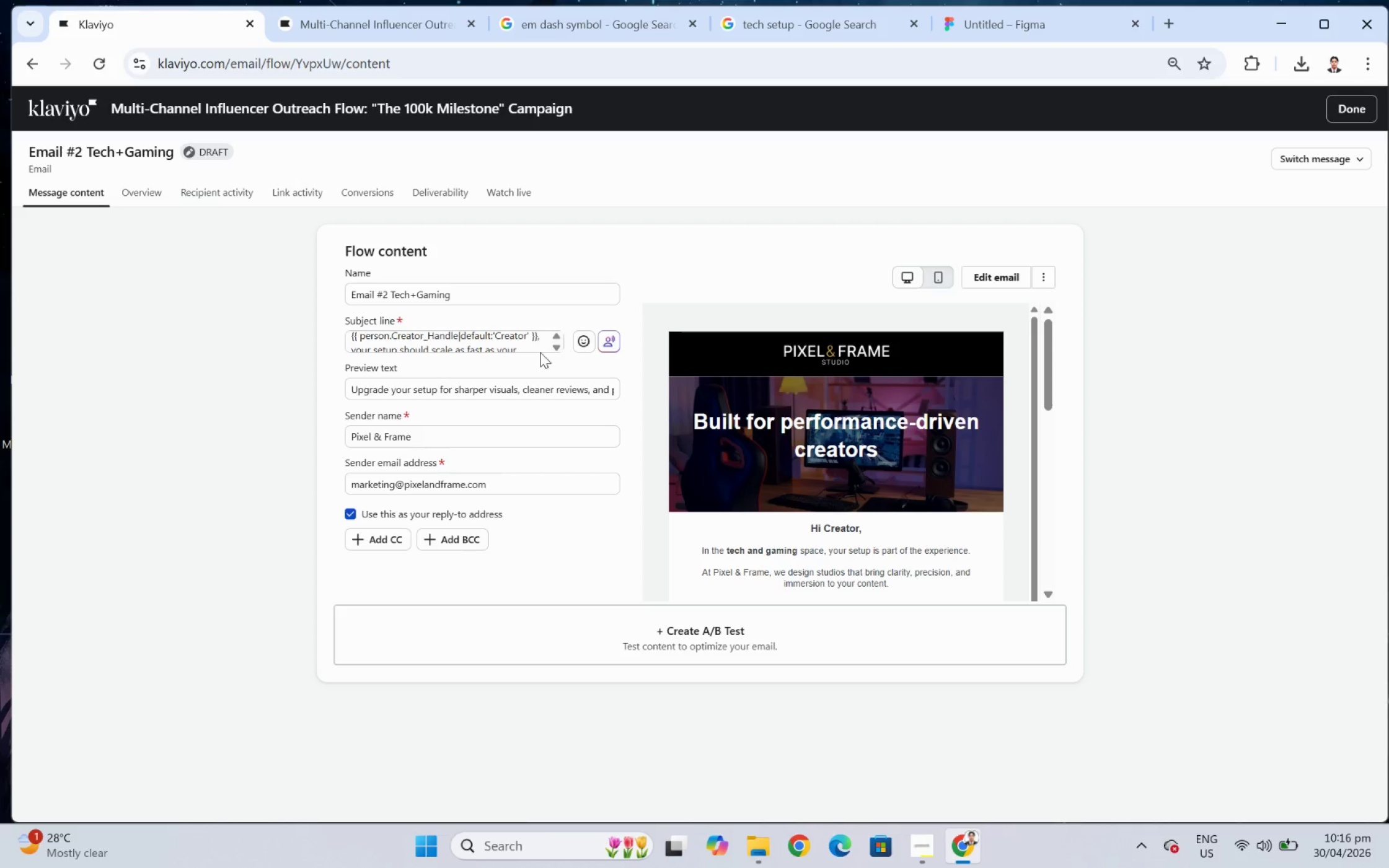 
scroll: coordinate [521, 346], scroll_direction: down, amount: 1.0
 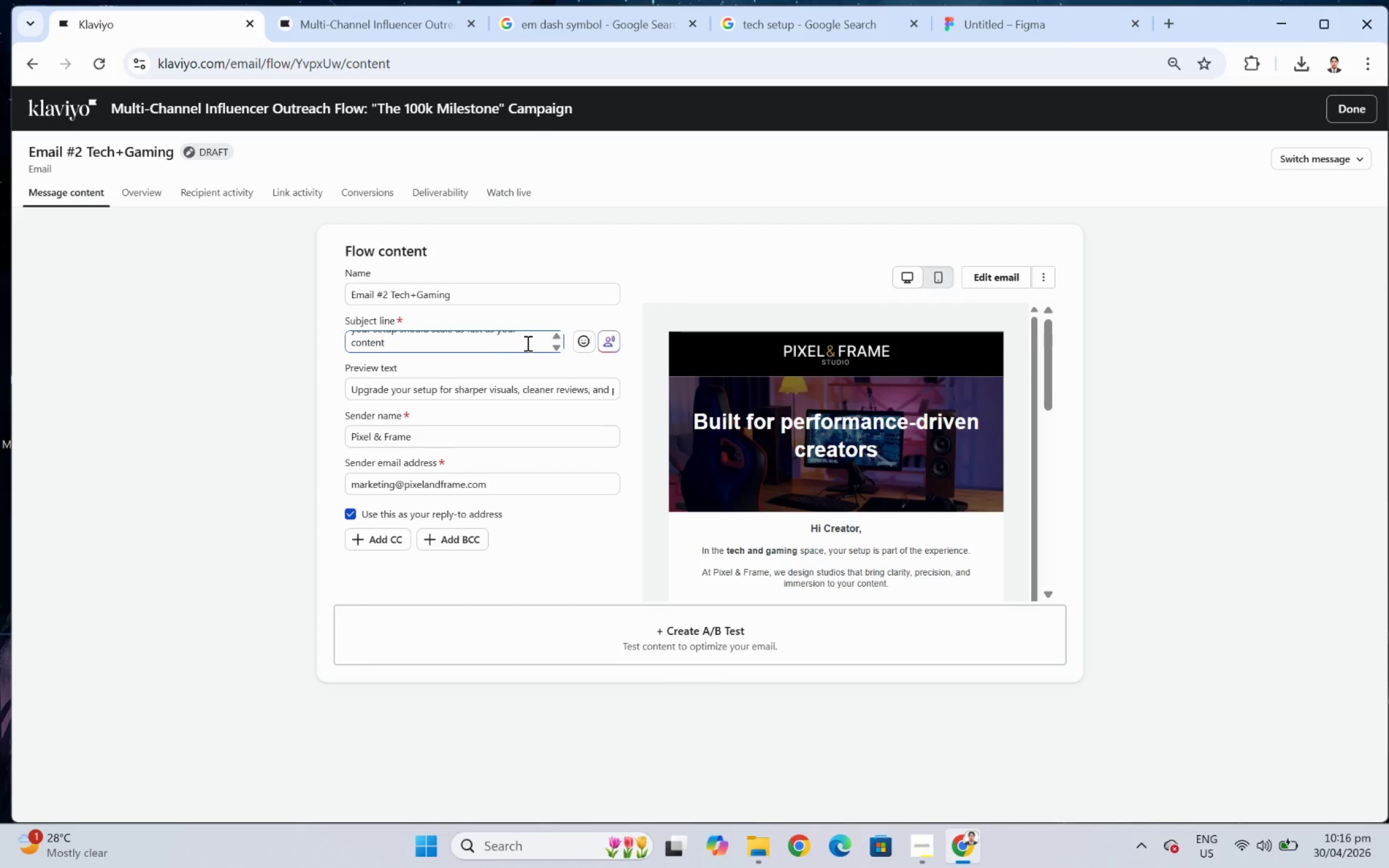 
scroll: coordinate [526, 343], scroll_direction: none, amount: 0.0
 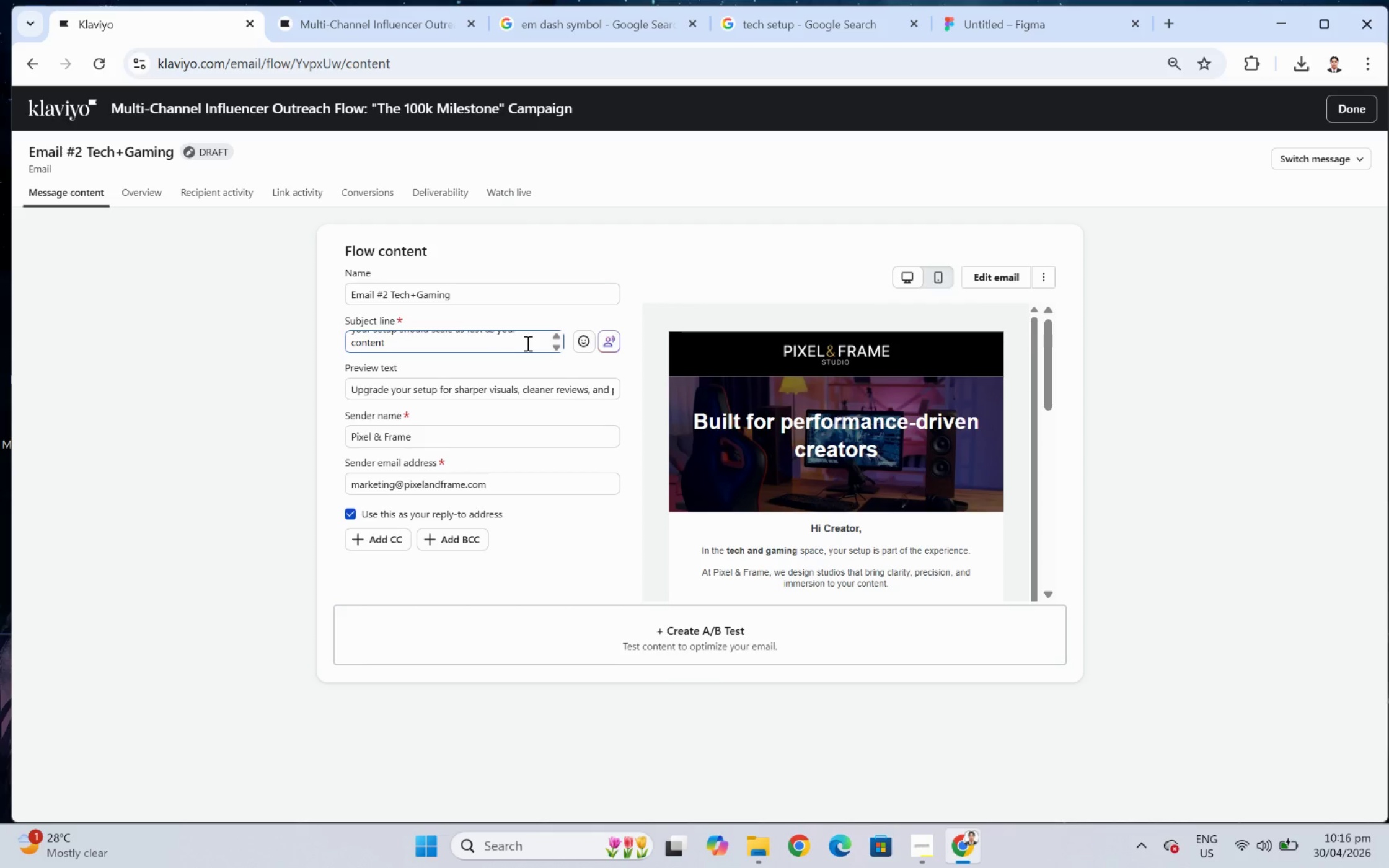 
scroll: coordinate [526, 343], scroll_direction: up, amount: 1.0
 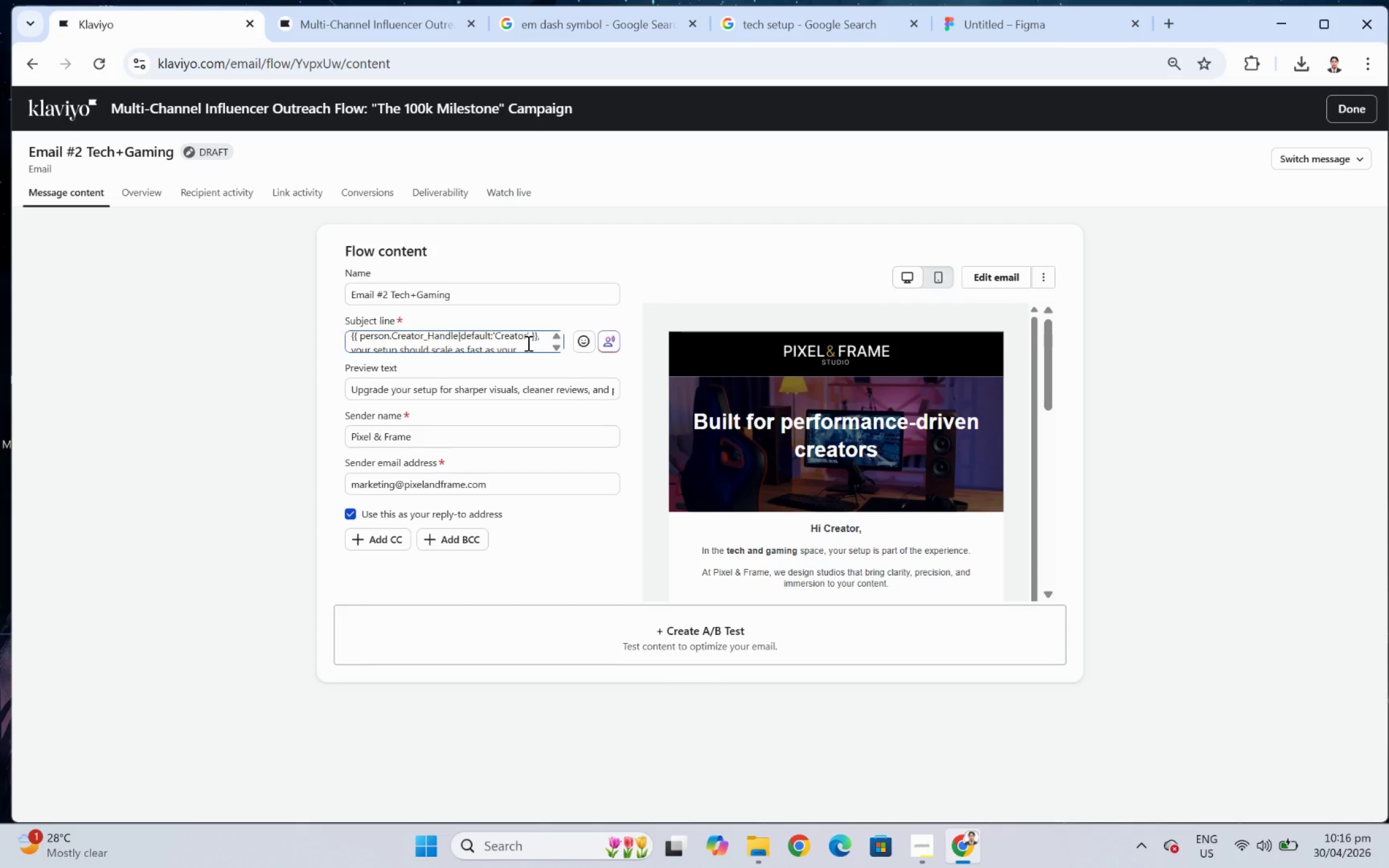 
scroll: coordinate [527, 343], scroll_direction: down, amount: 1.0
 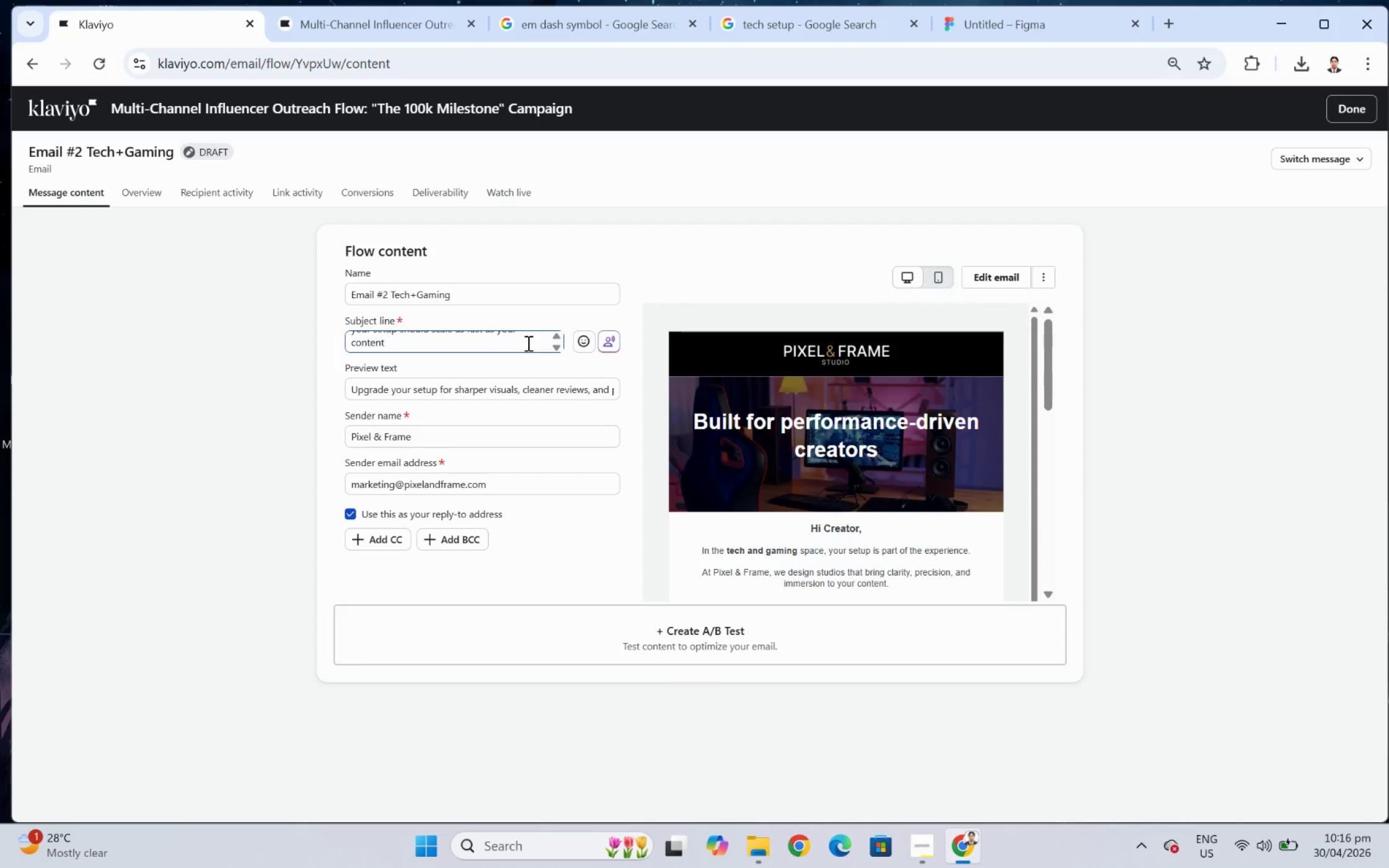 
wait(5.54)
 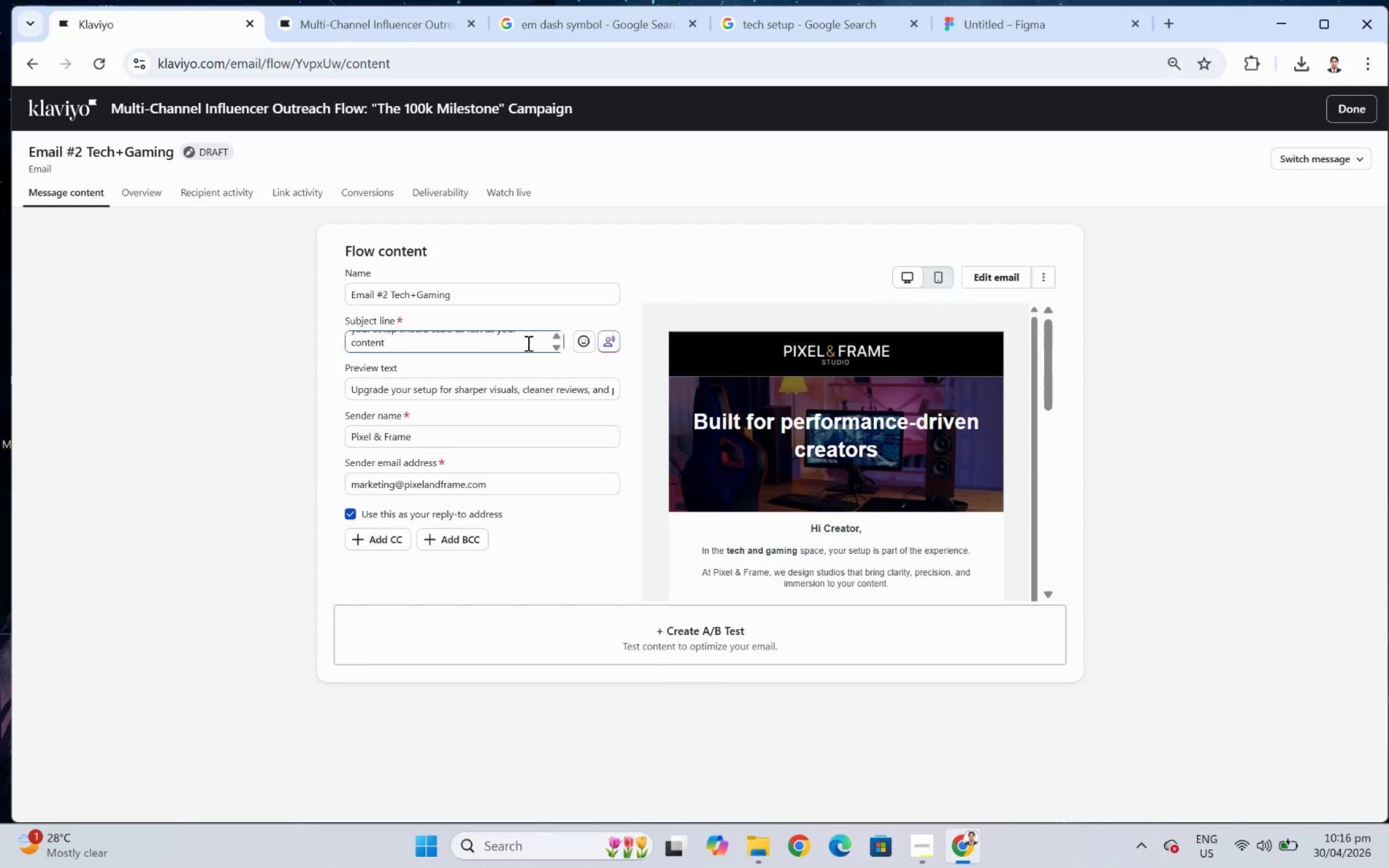 
scroll: coordinate [527, 343], scroll_direction: down, amount: 1.0
 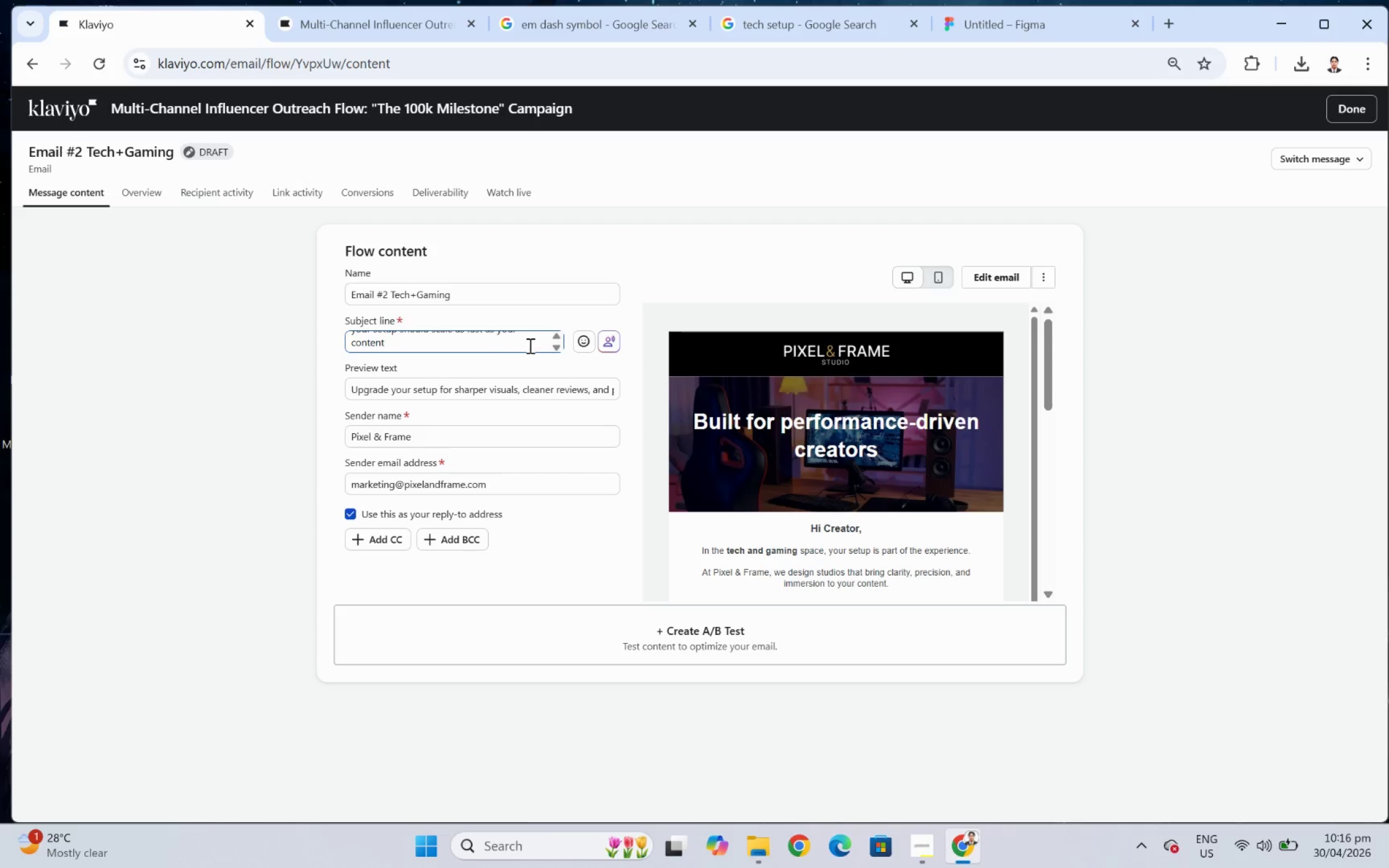 
wait(7.82)
 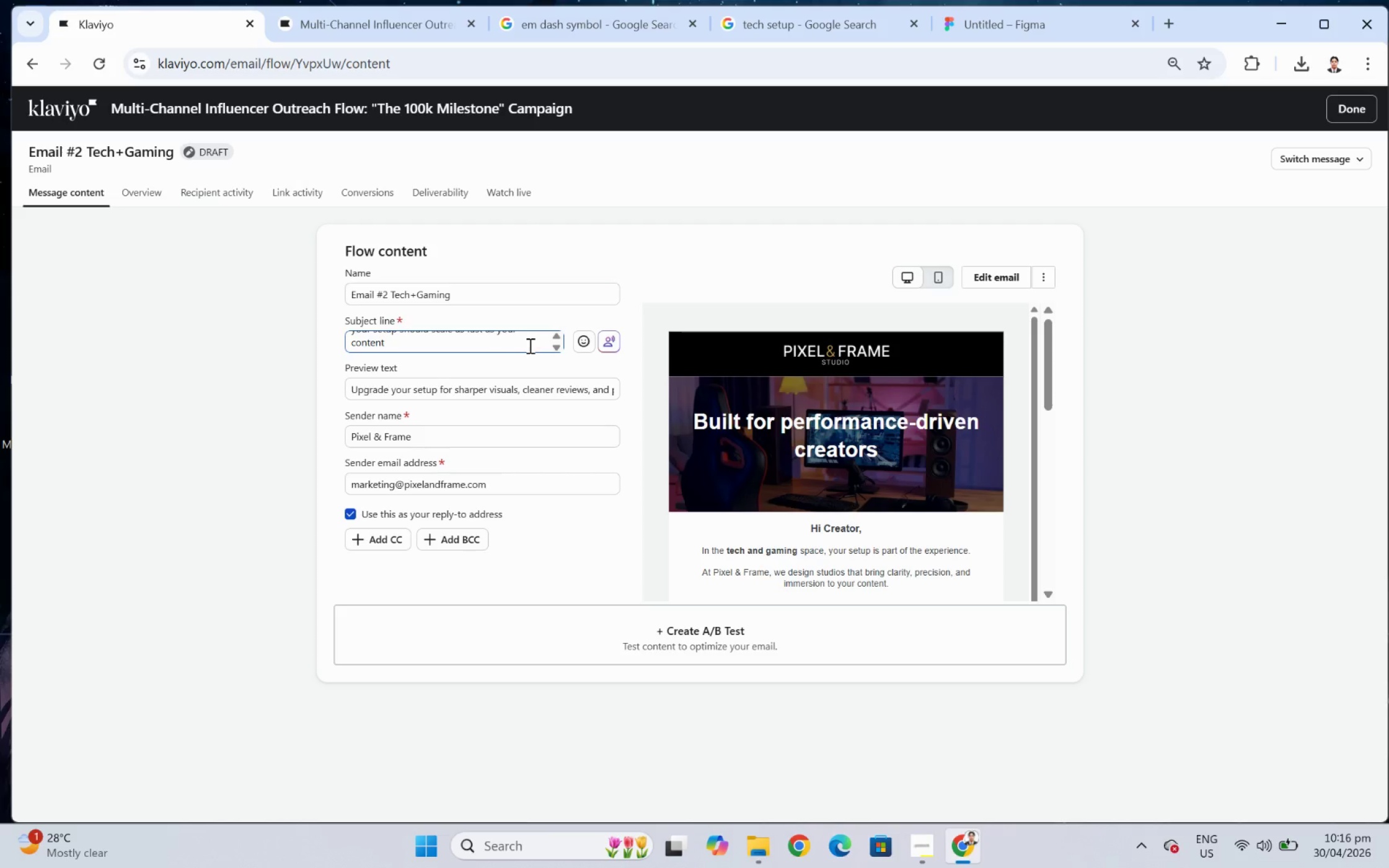 
scroll: coordinate [839, 374], scroll_direction: down, amount: 5.0
 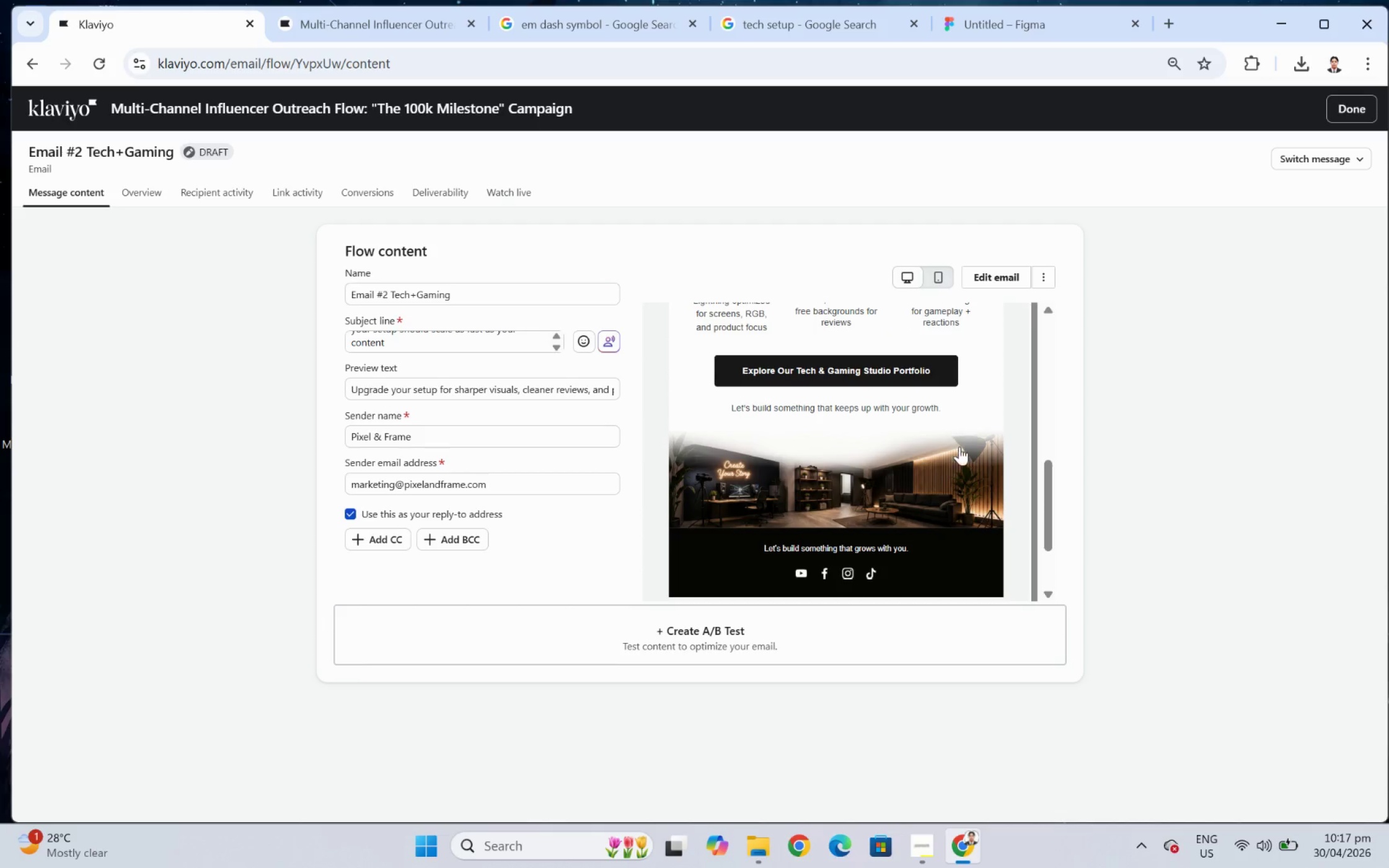 
scroll: coordinate [969, 444], scroll_direction: up, amount: 2.0
 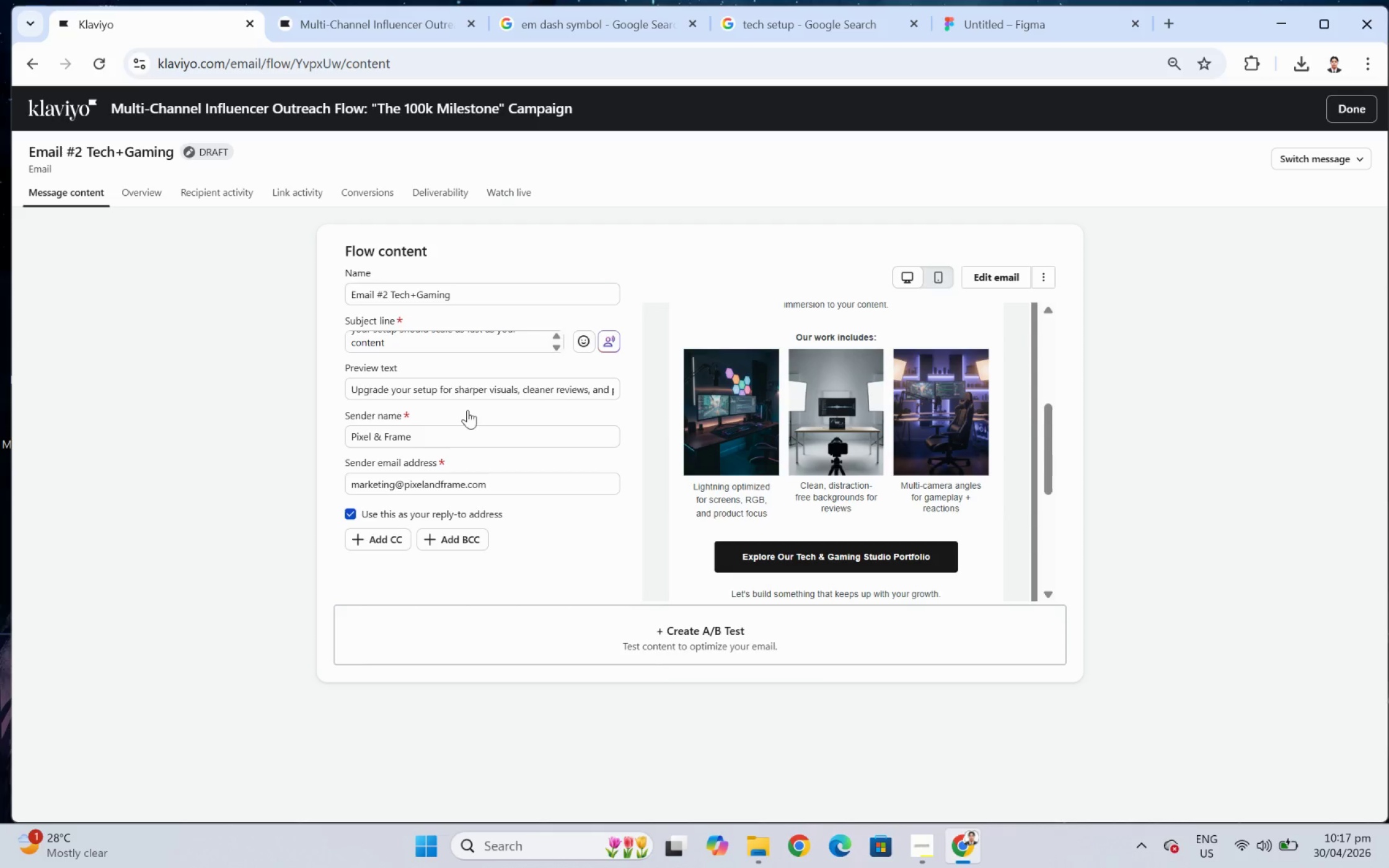 
wait(5.12)
 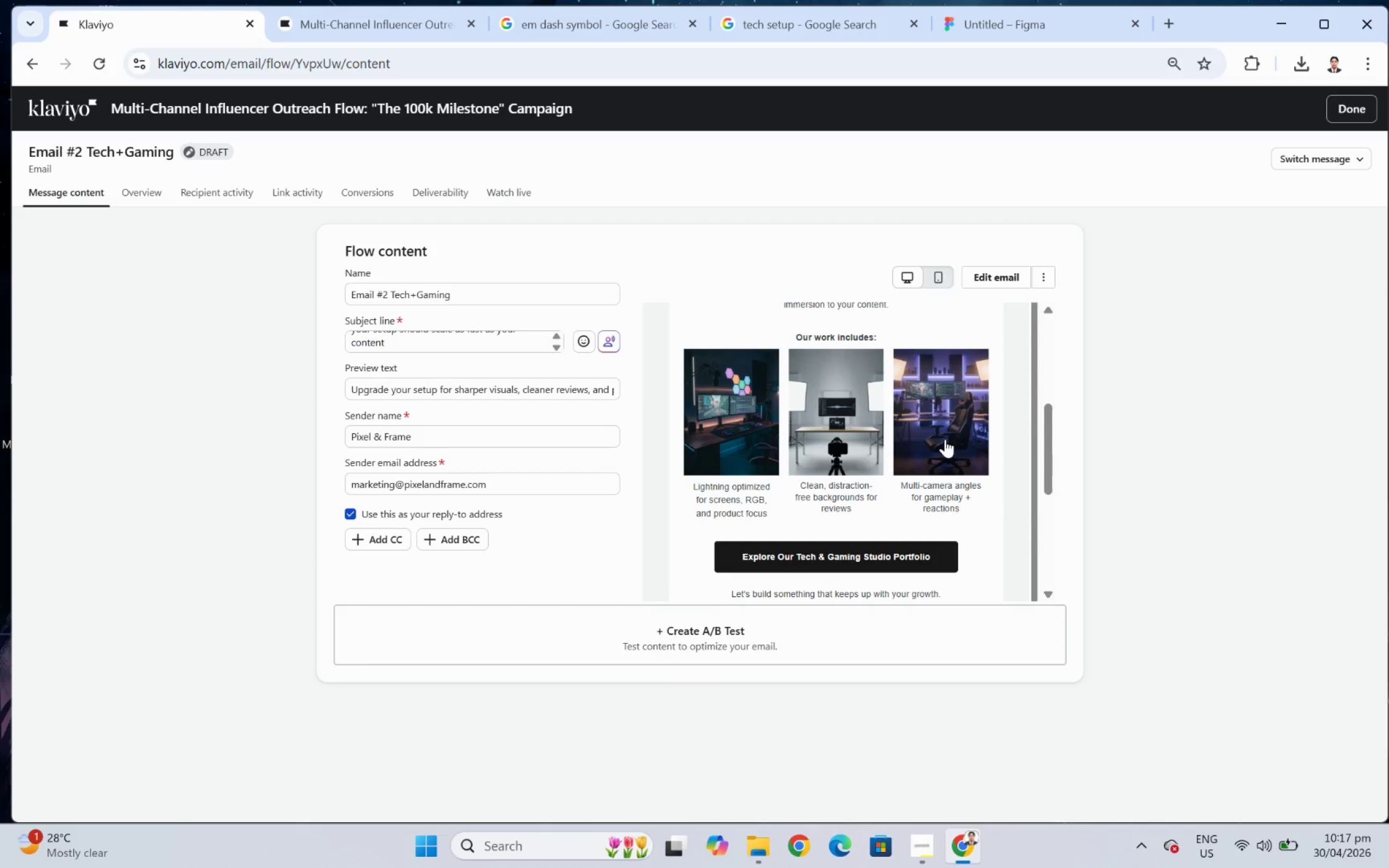 
scroll: coordinate [487, 340], scroll_direction: up, amount: 2.0
 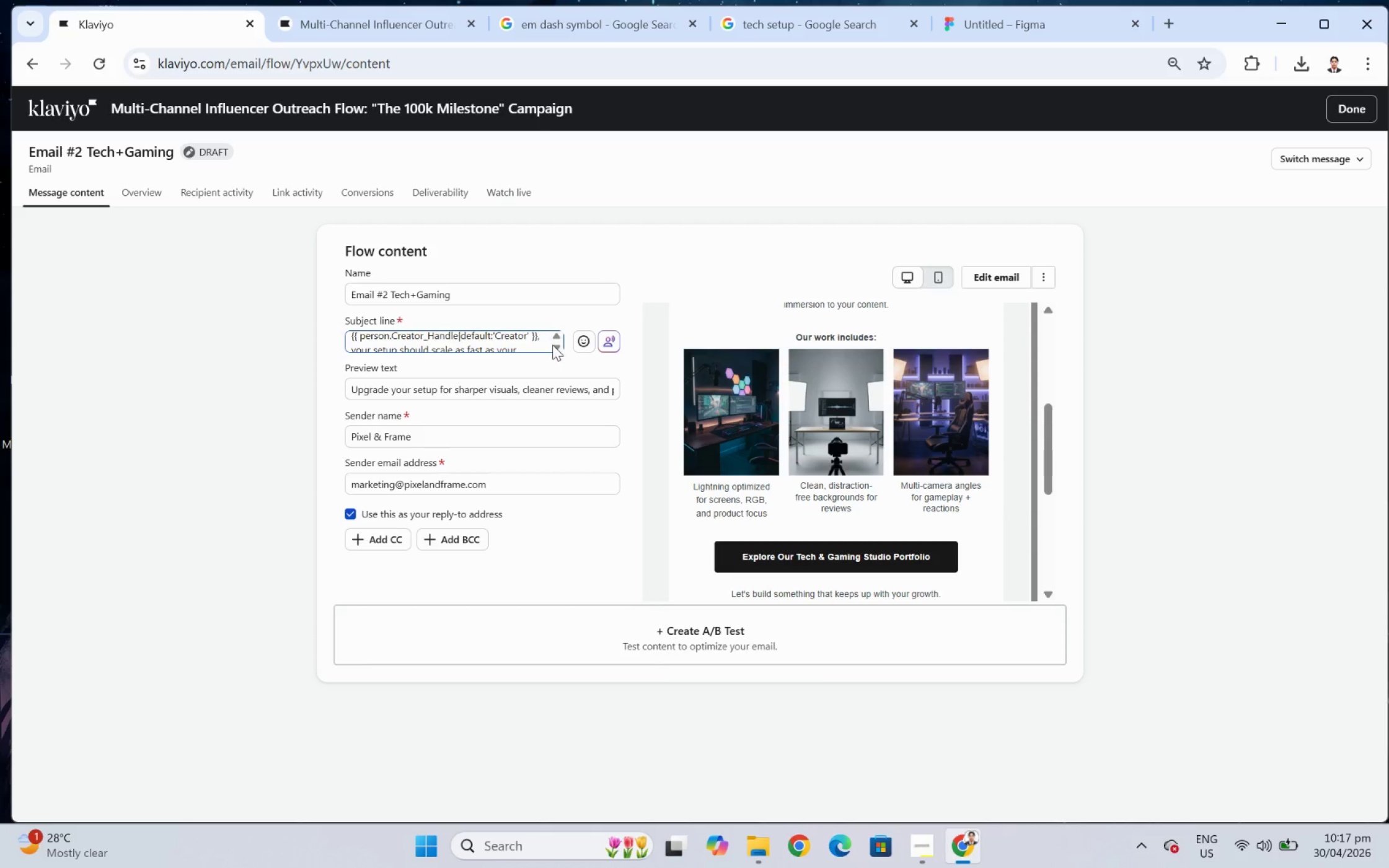 
left_click([557, 348])
 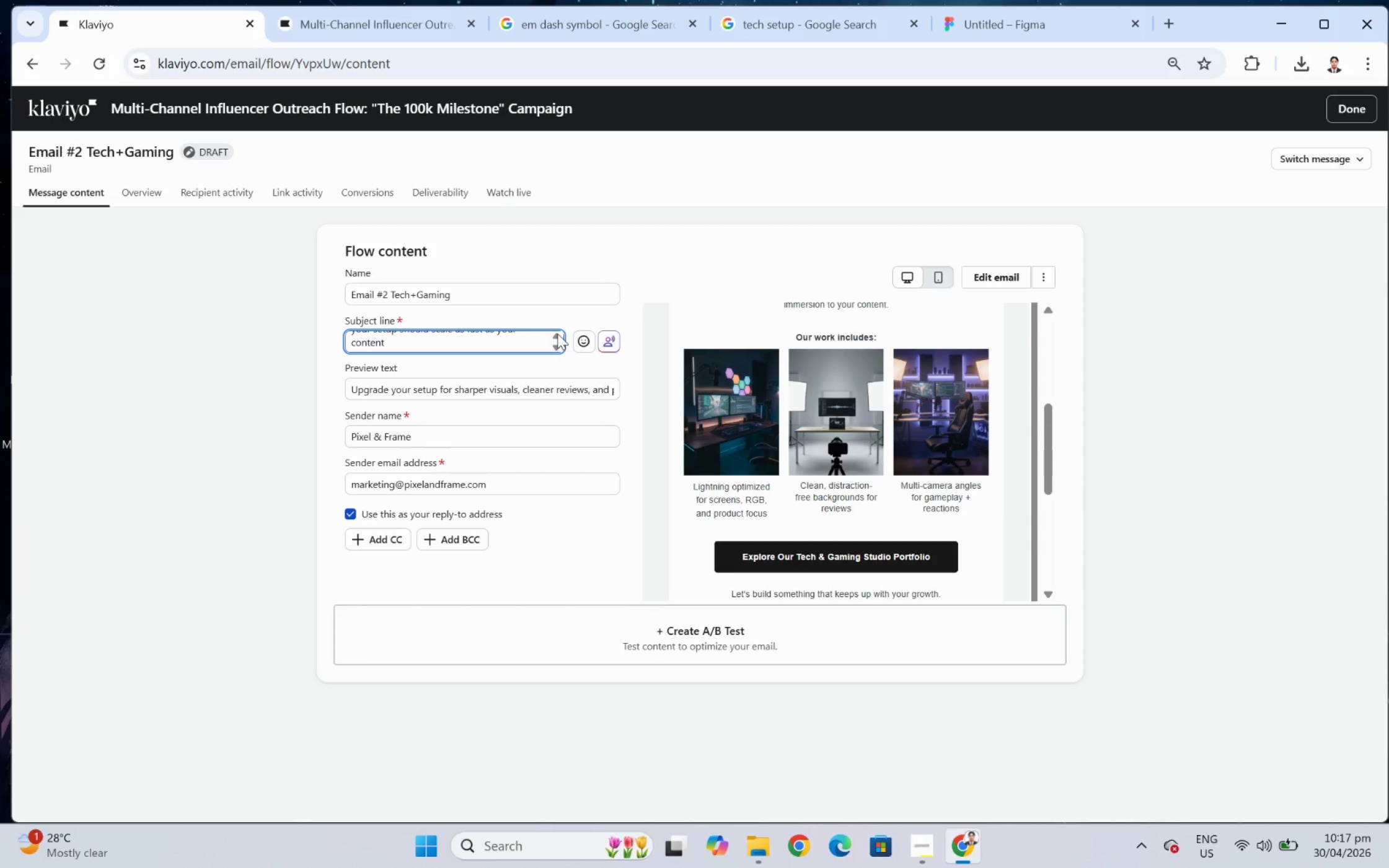 
left_click([557, 333])
 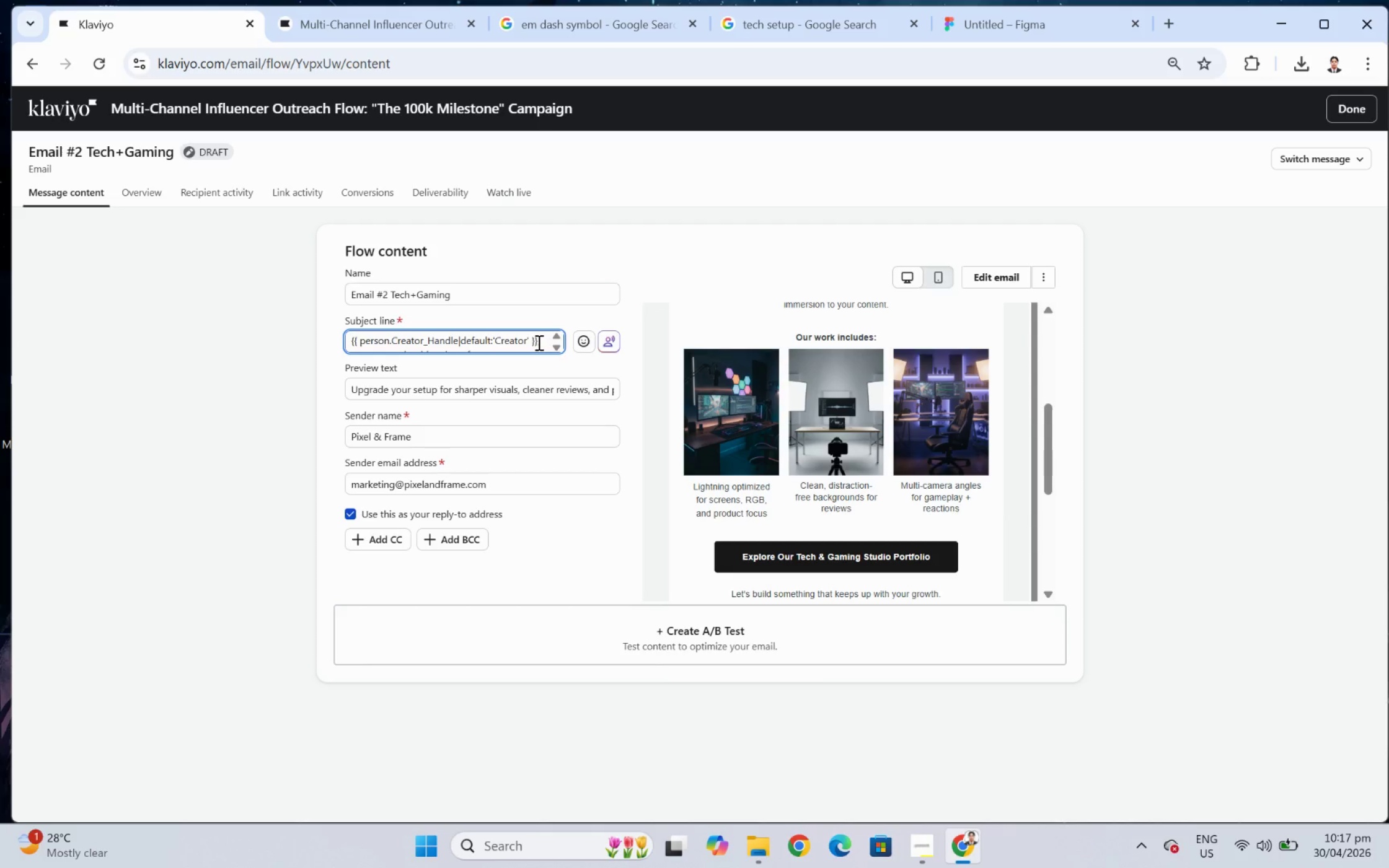 
left_click([537, 342])
 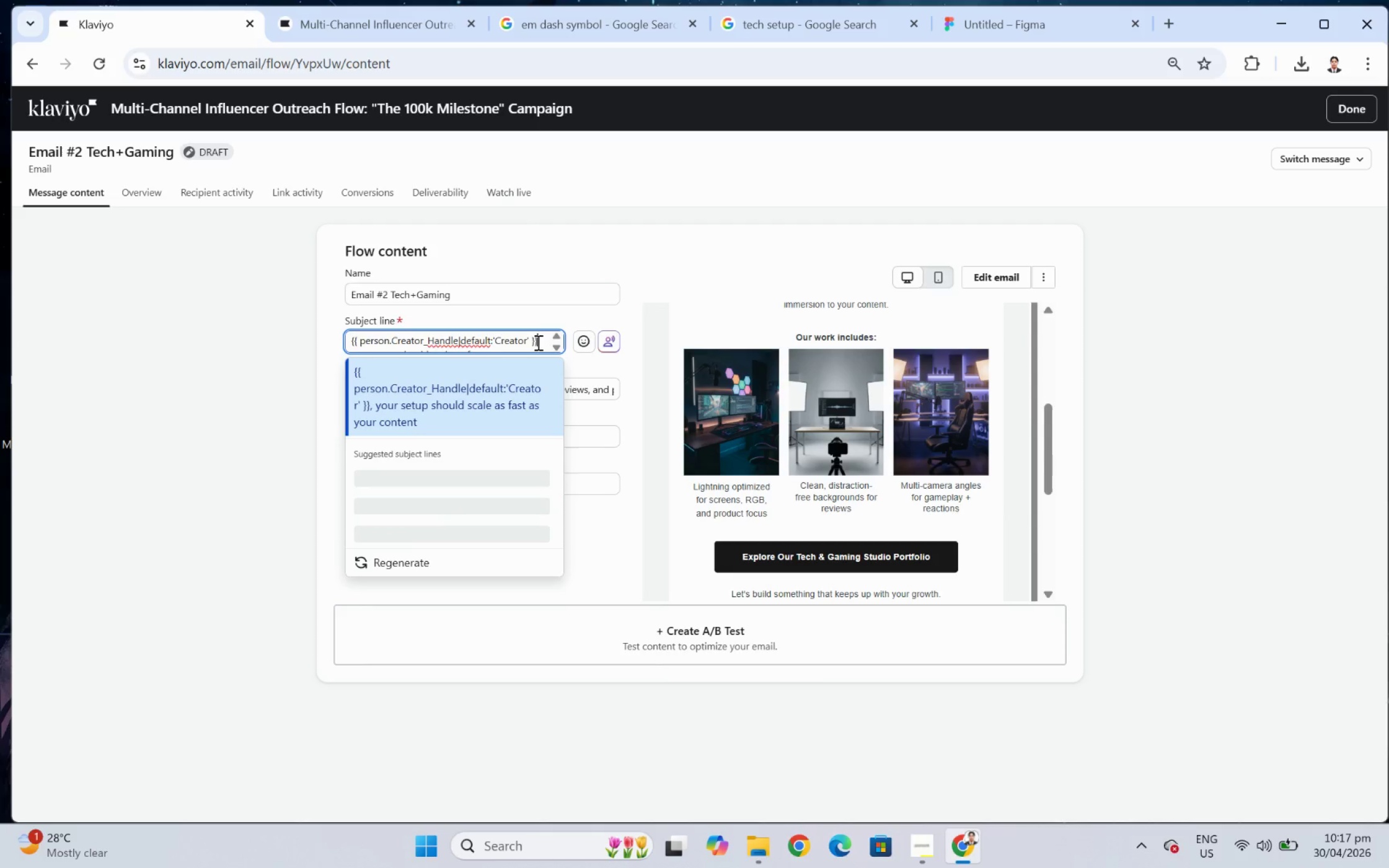 
scroll: coordinate [537, 342], scroll_direction: down, amount: 1.0
 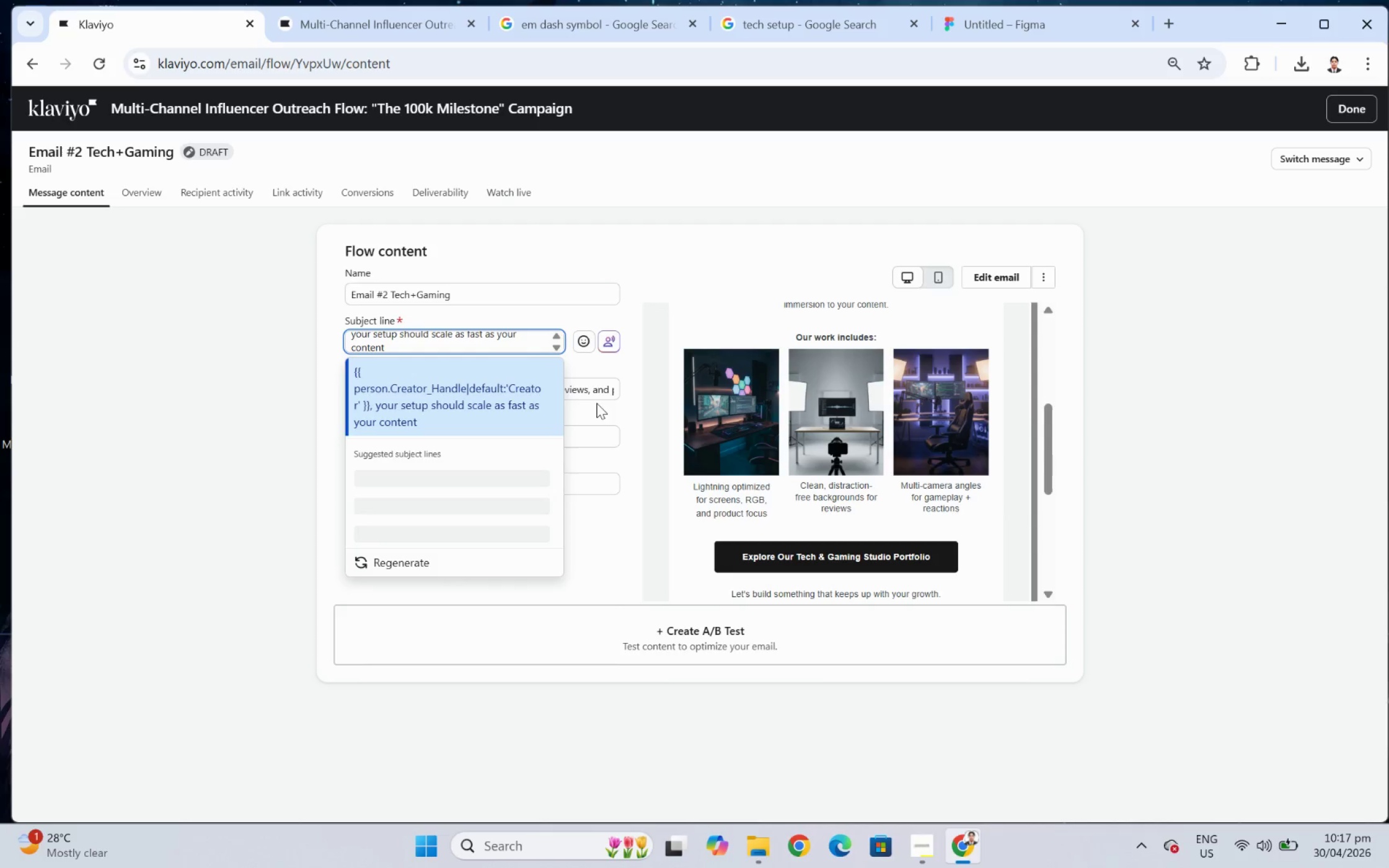 
left_click([598, 393])
 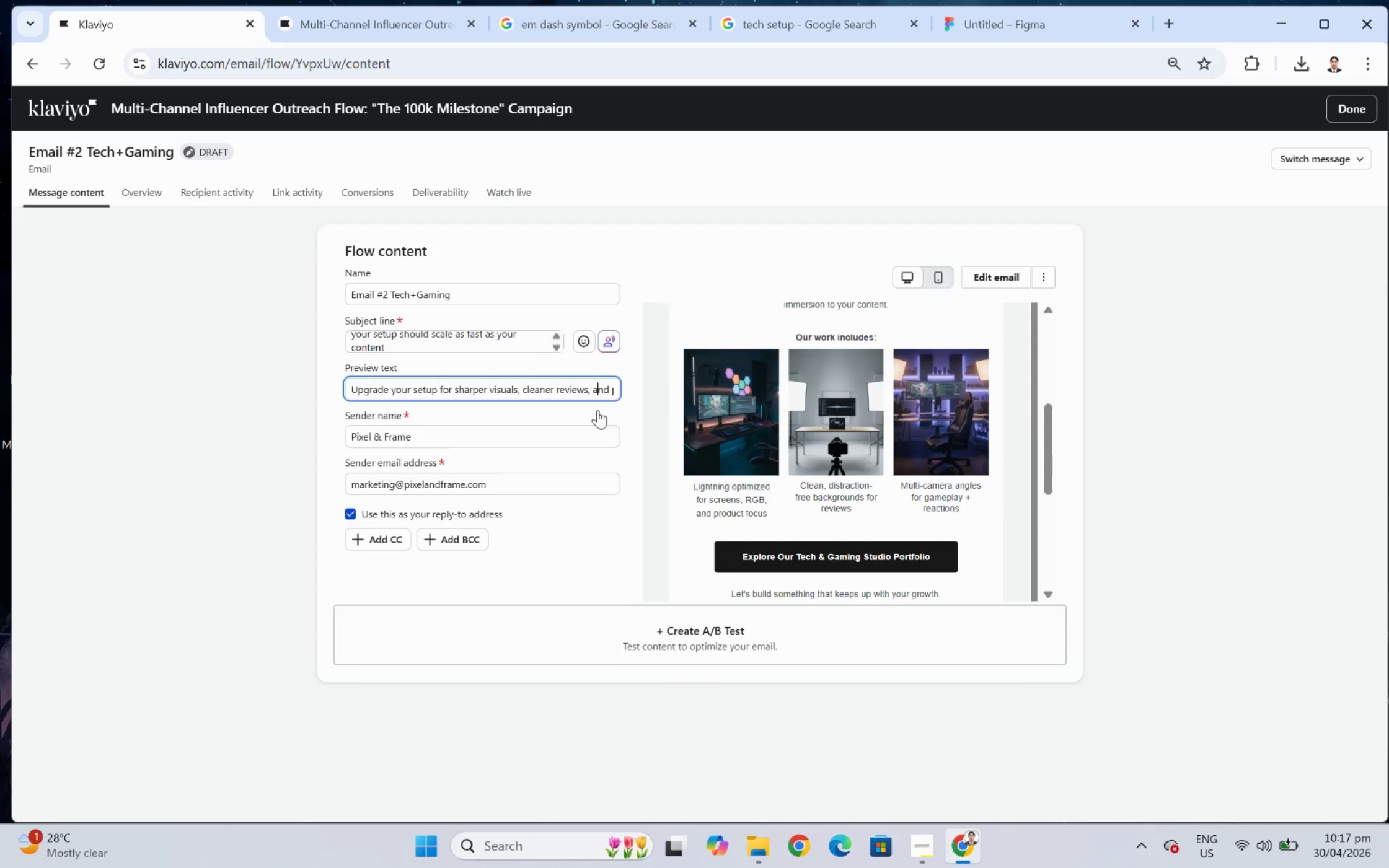 
left_click([989, 284])
 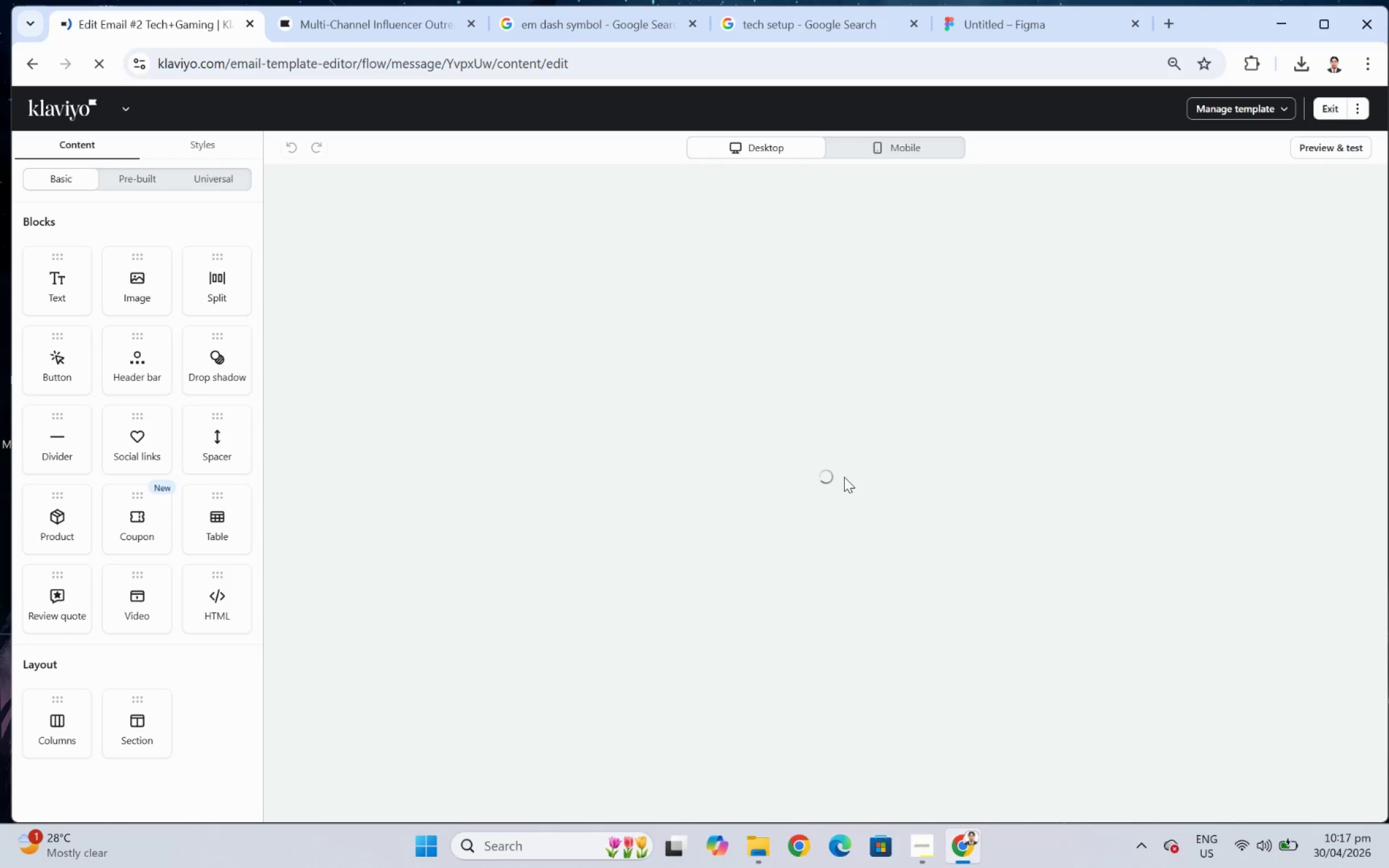 
wait(25.42)
 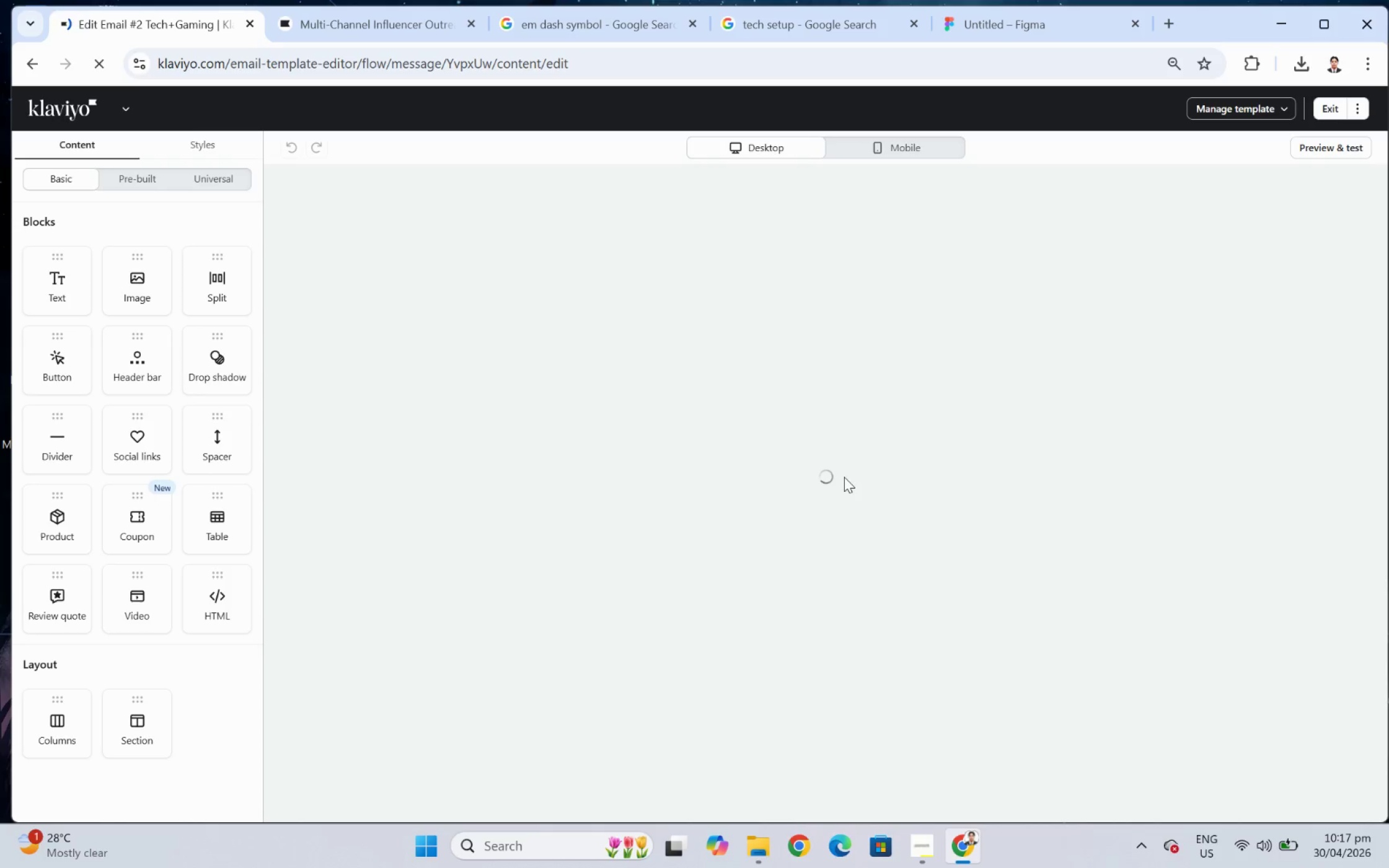 
scroll: coordinate [831, 545], scroll_direction: down, amount: 3.0
 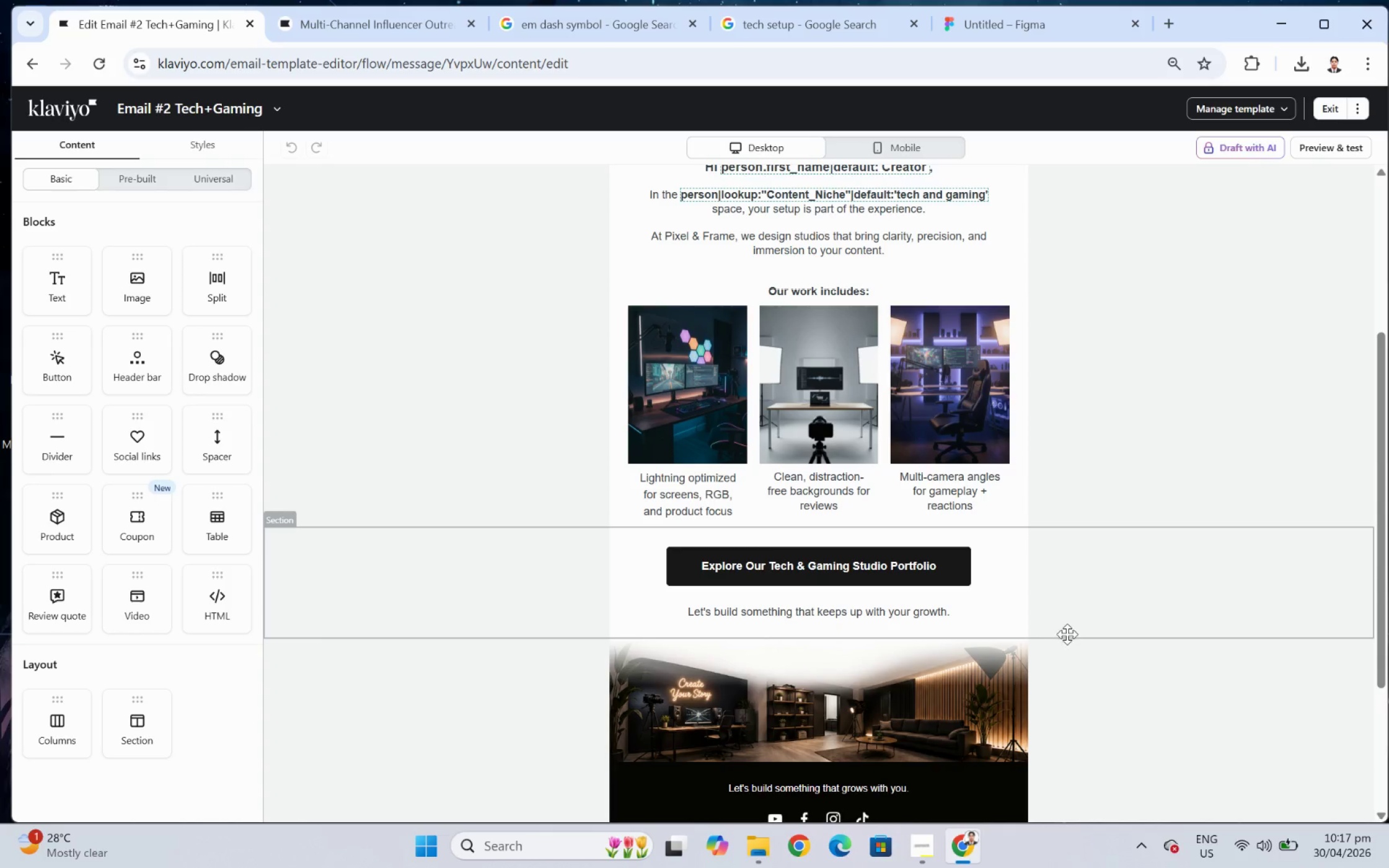 
scroll: coordinate [1083, 611], scroll_direction: up, amount: 4.0
 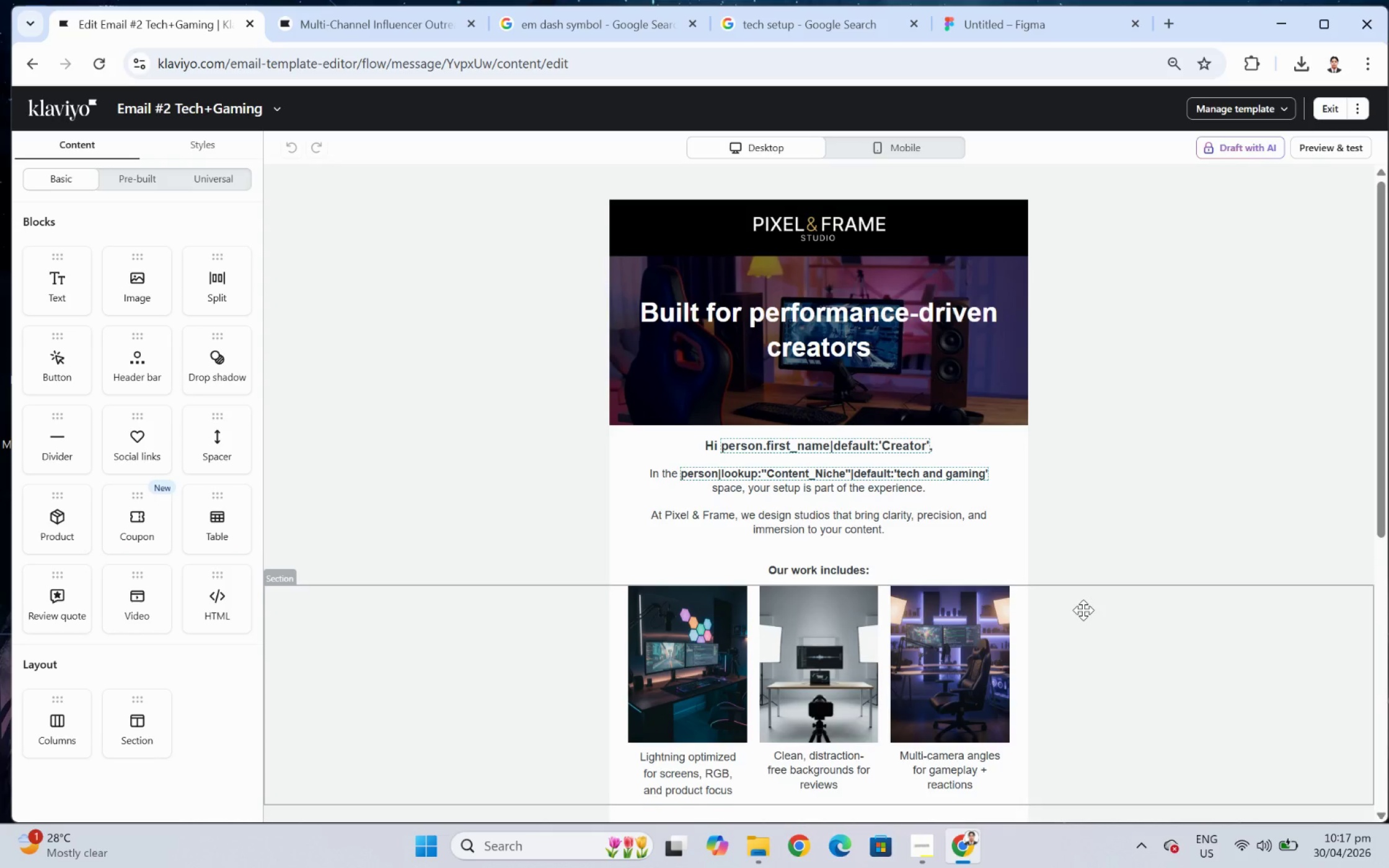 
scroll: coordinate [1083, 610], scroll_direction: down, amount: 2.0
 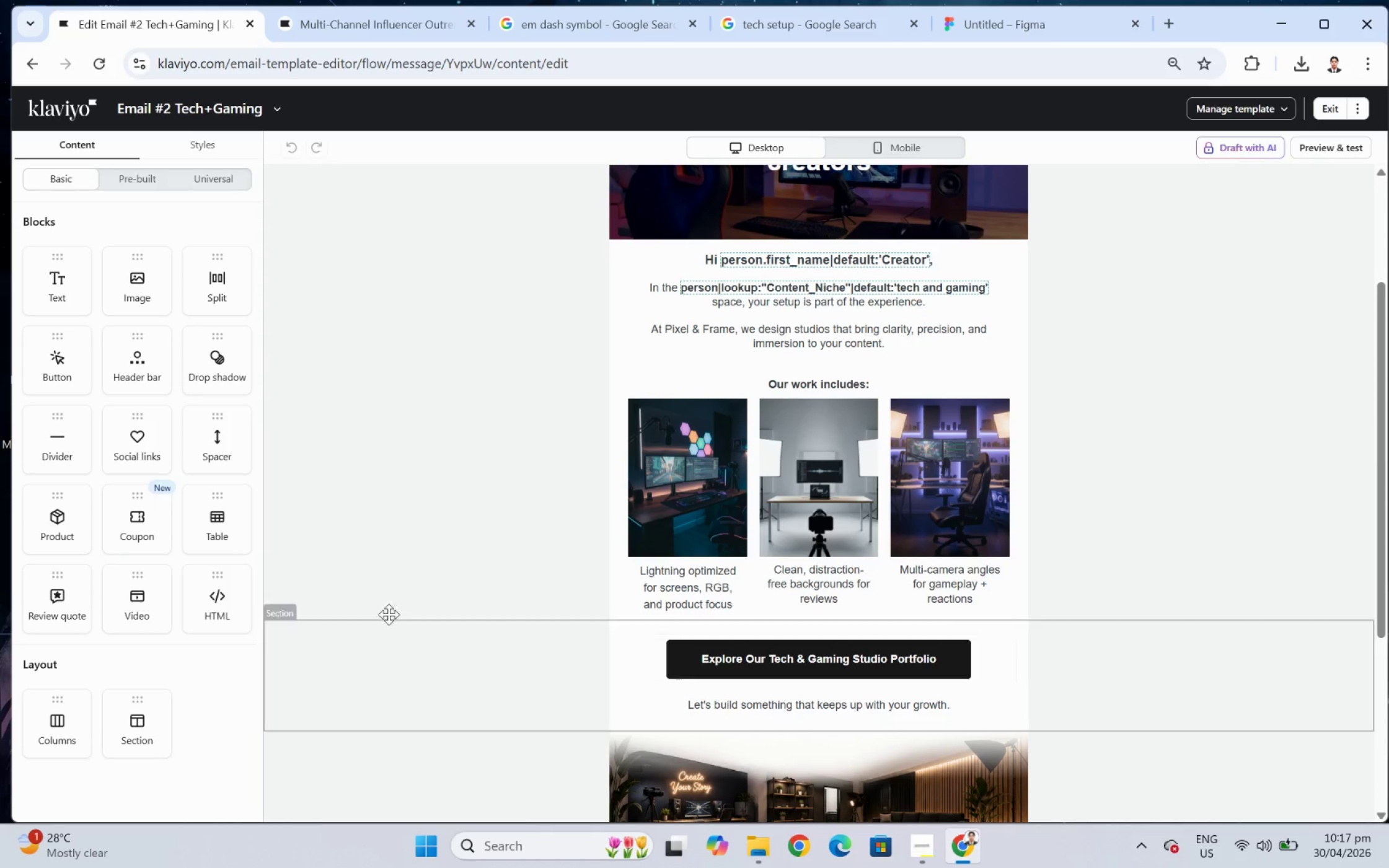 
left_click([782, 341])
 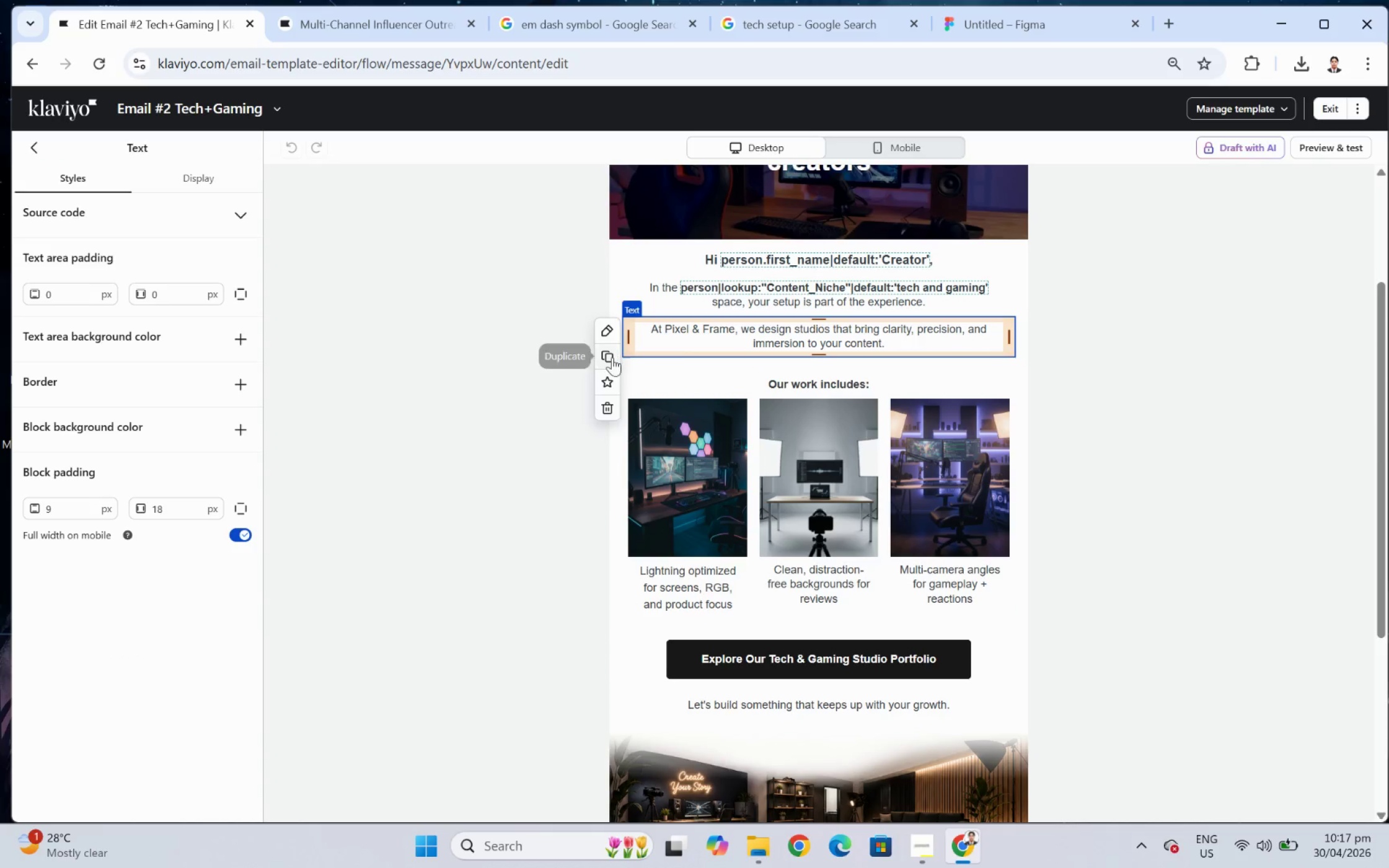 
left_click([611, 359])
 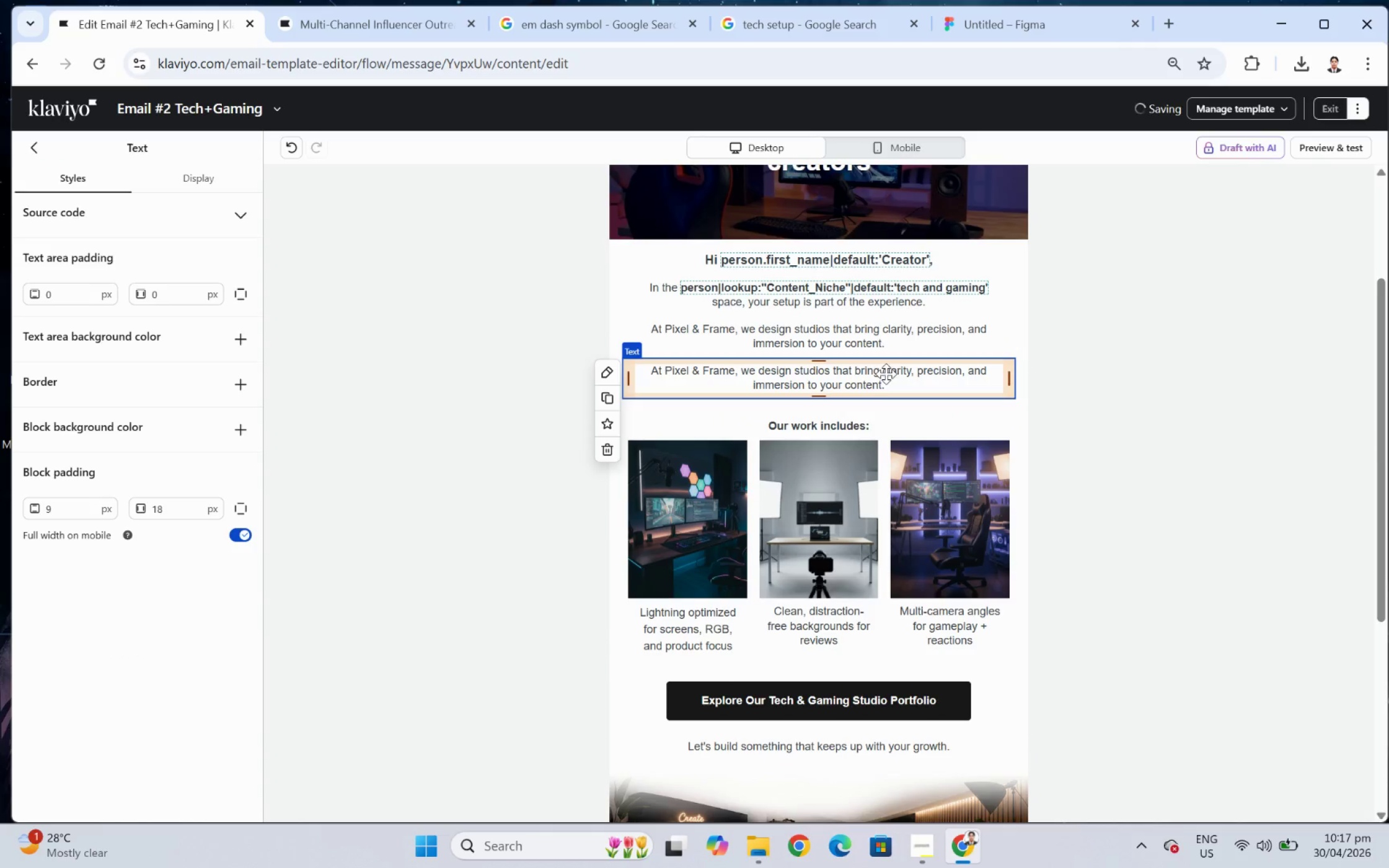 
left_click_drag(start_coordinate=[889, 379], to_coordinate=[888, 596])
 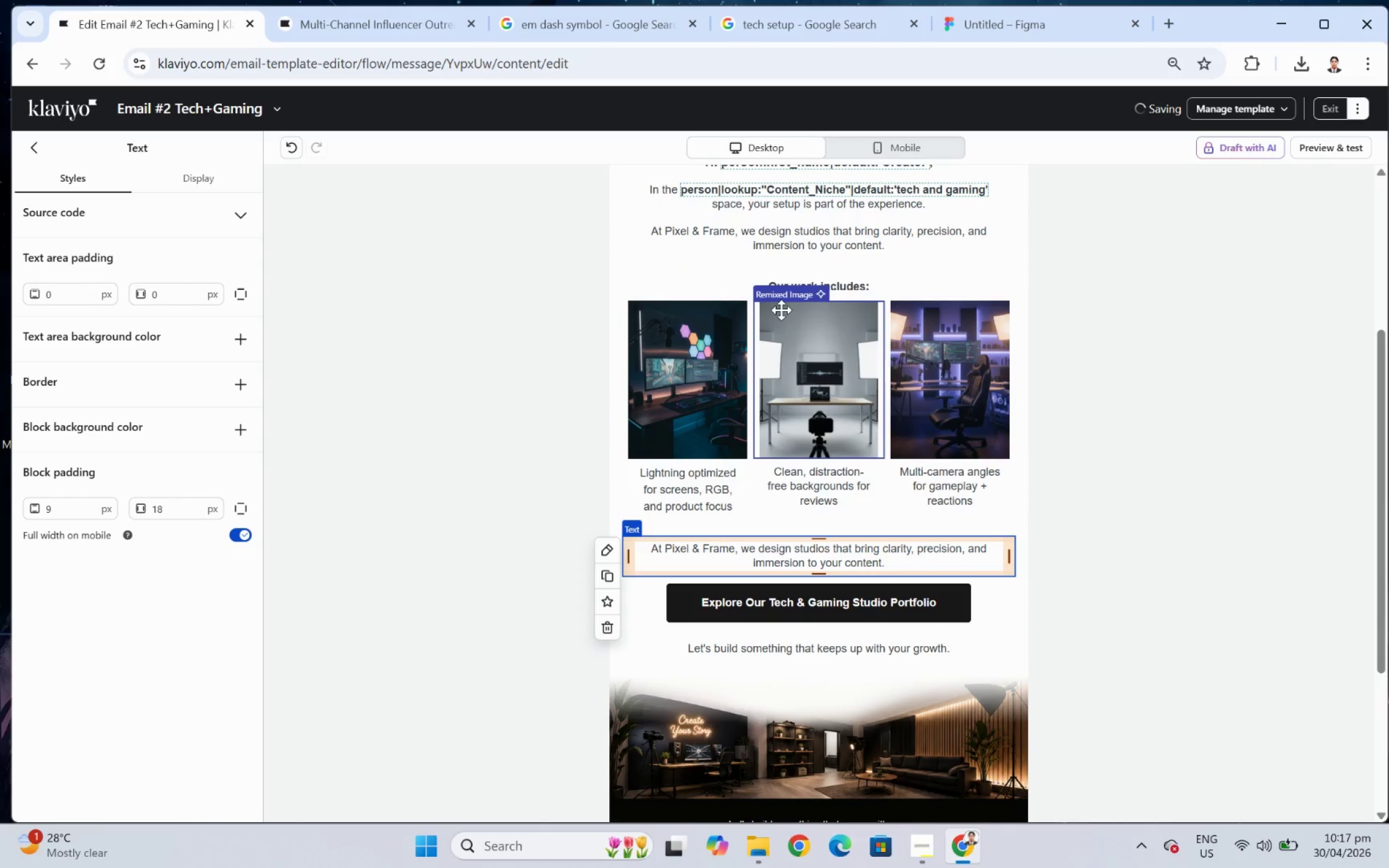 
scroll: coordinate [801, 338], scroll_direction: up, amount: 2.0
 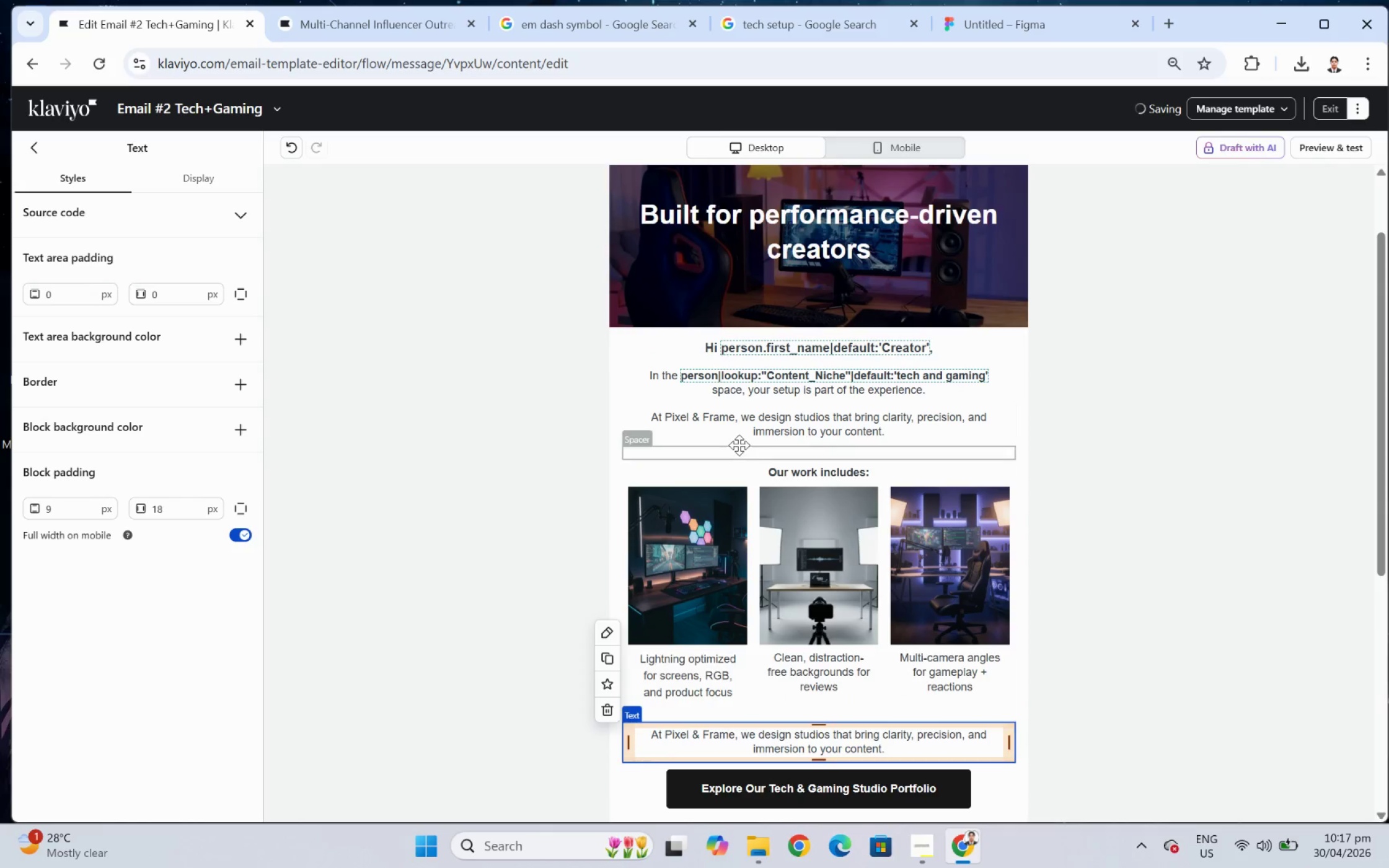 
left_click([747, 417])
 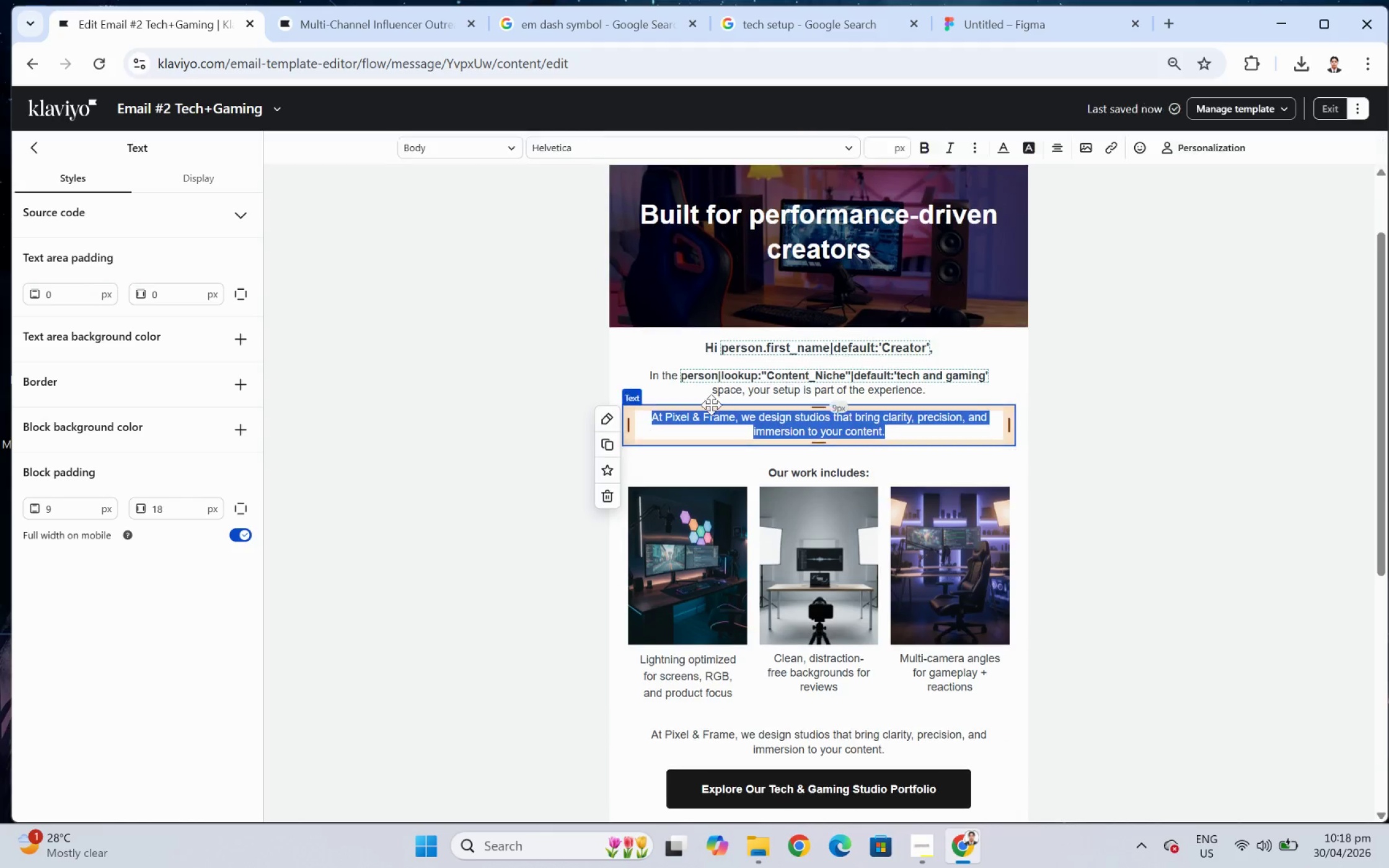 
left_click([700, 414])
 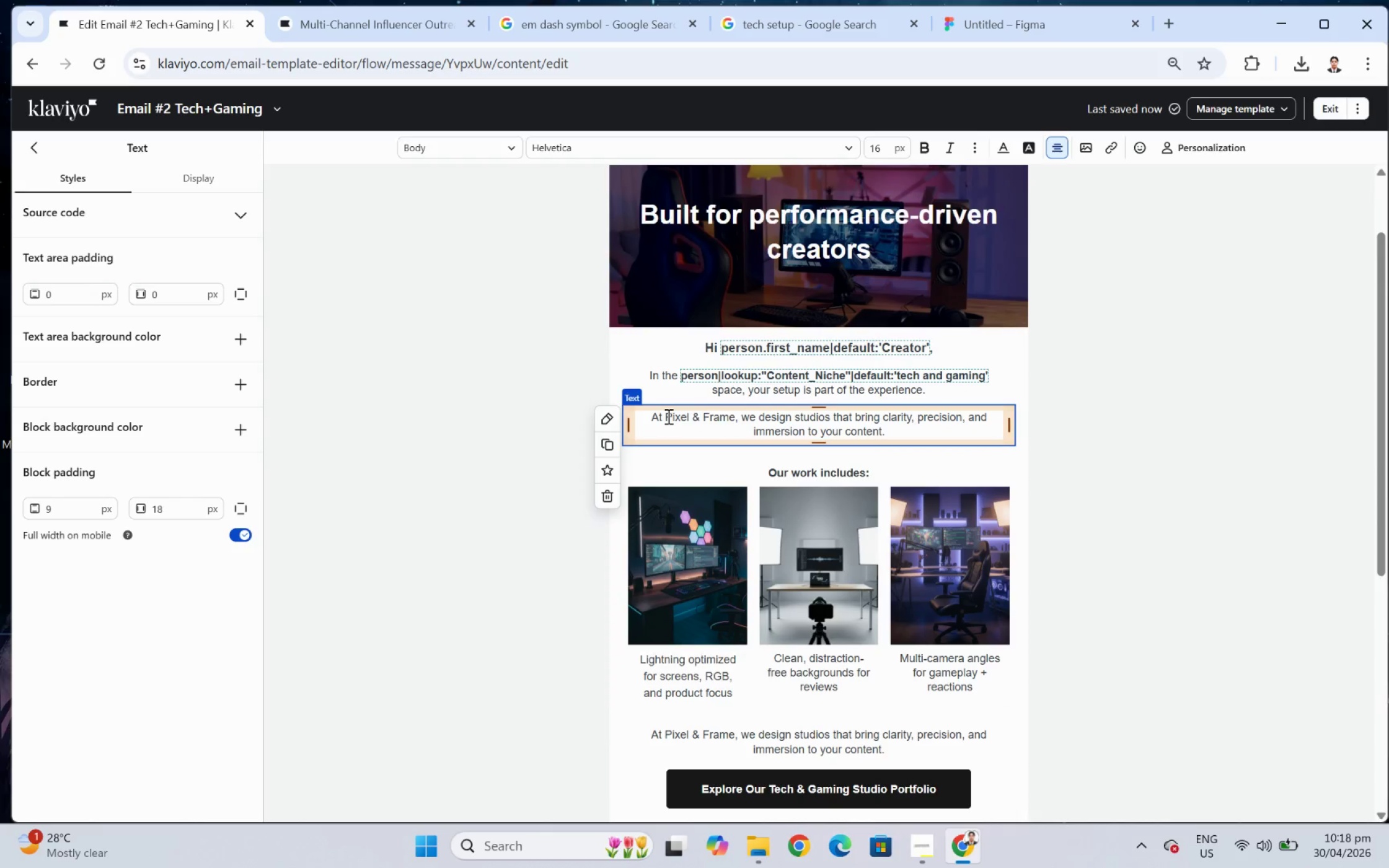 
left_click_drag(start_coordinate=[667, 416], to_coordinate=[734, 416])
 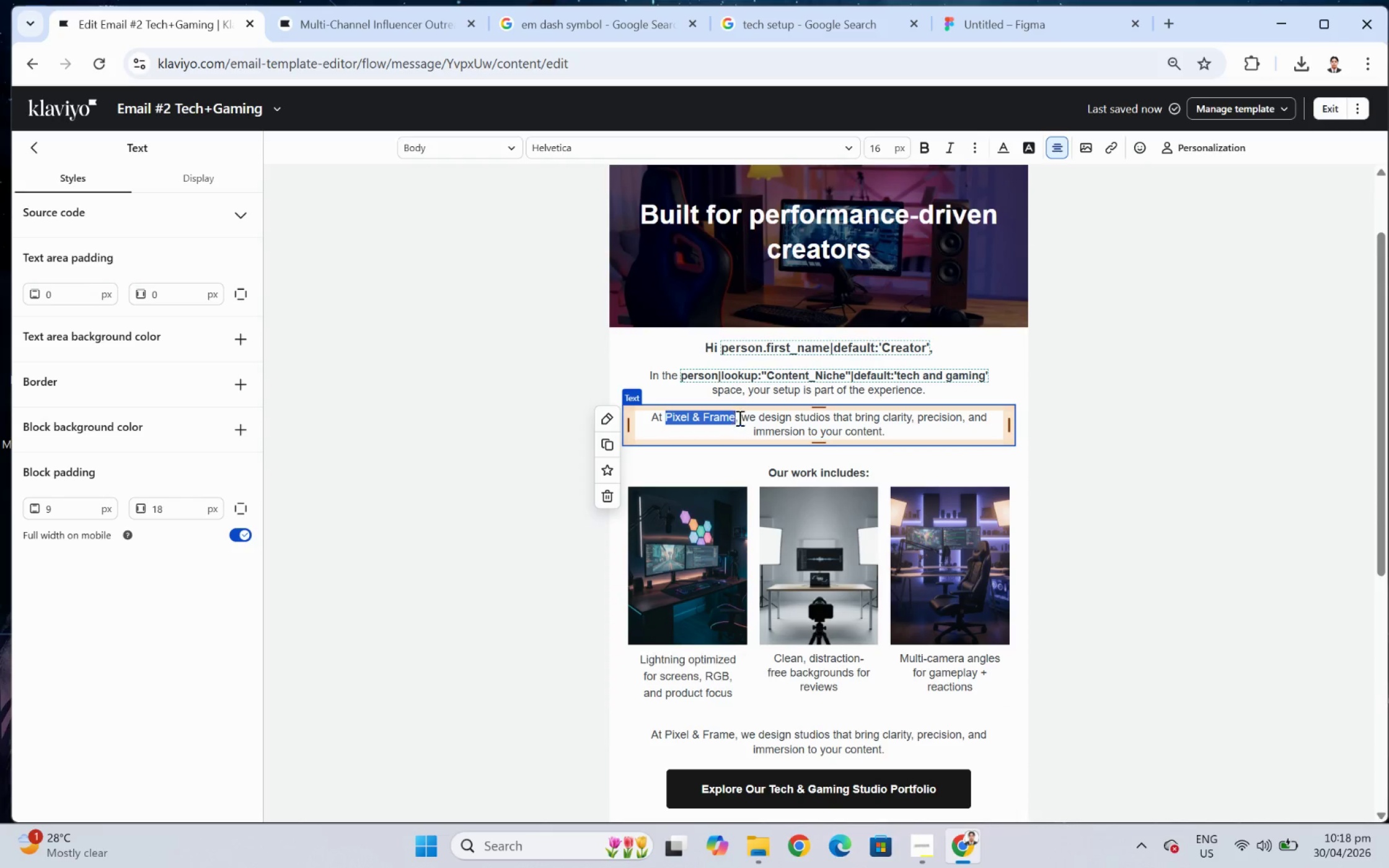 
key(Control+B)
 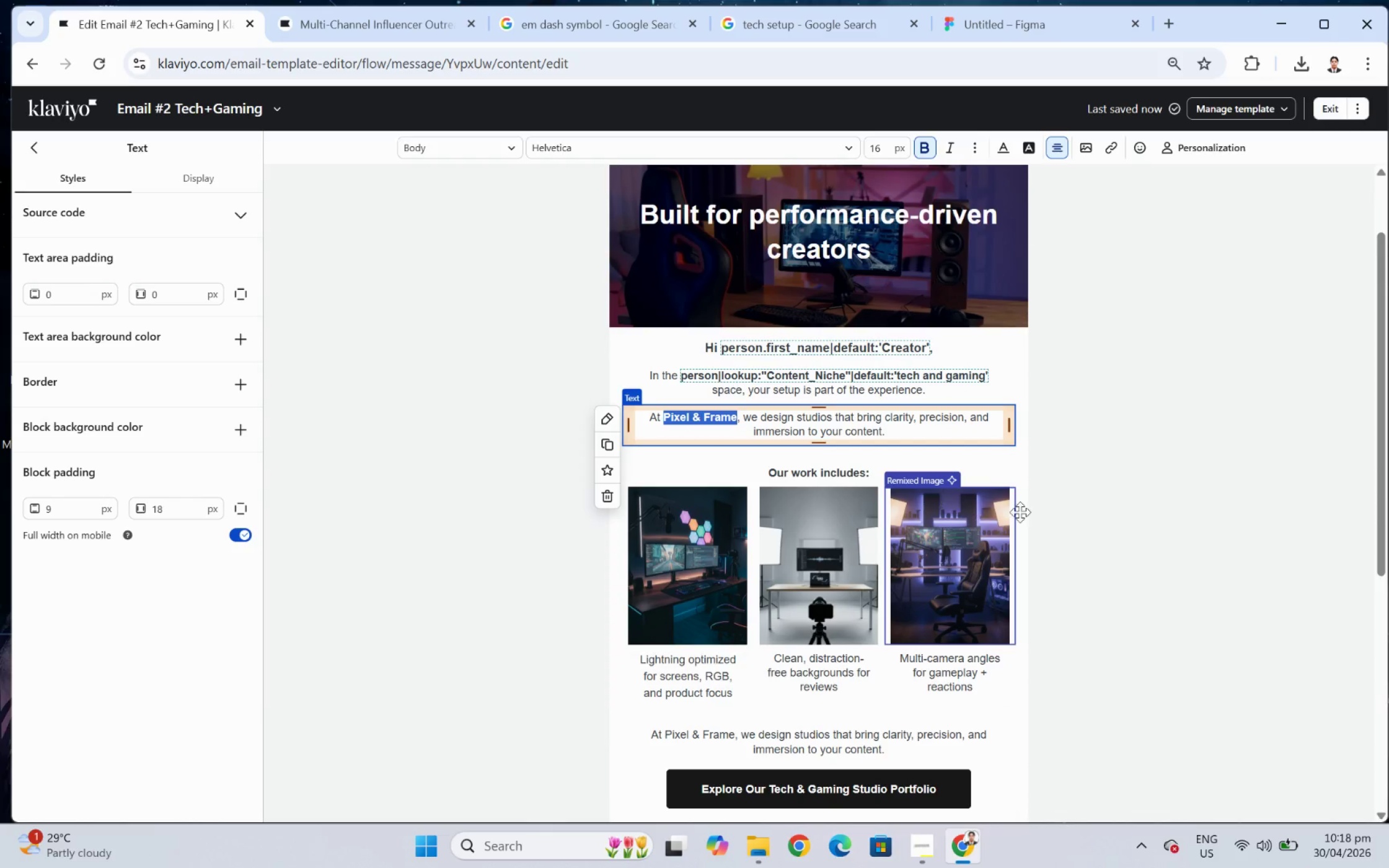 
left_click([1207, 494])
 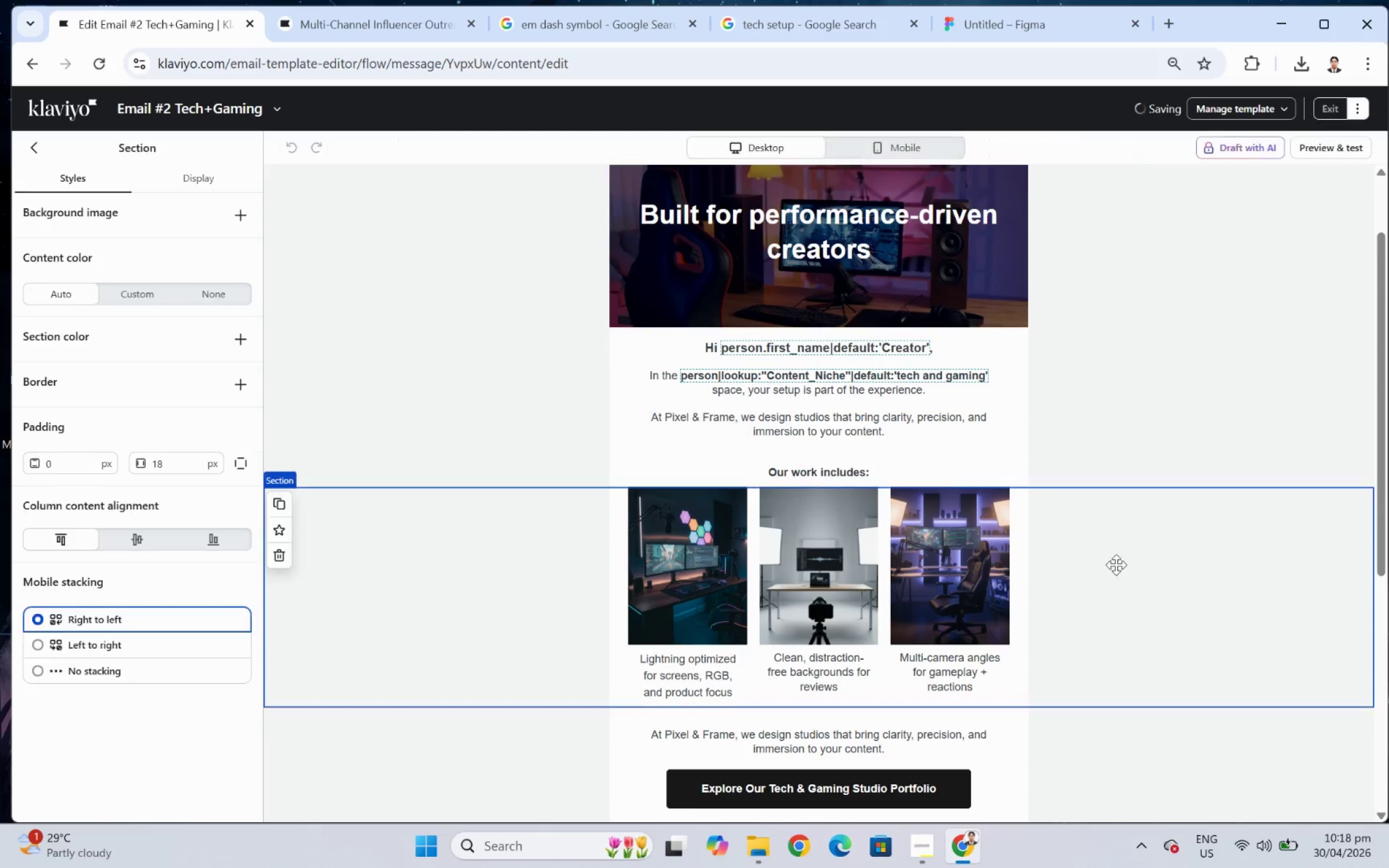 
scroll: coordinate [1116, 564], scroll_direction: down, amount: 3.0
 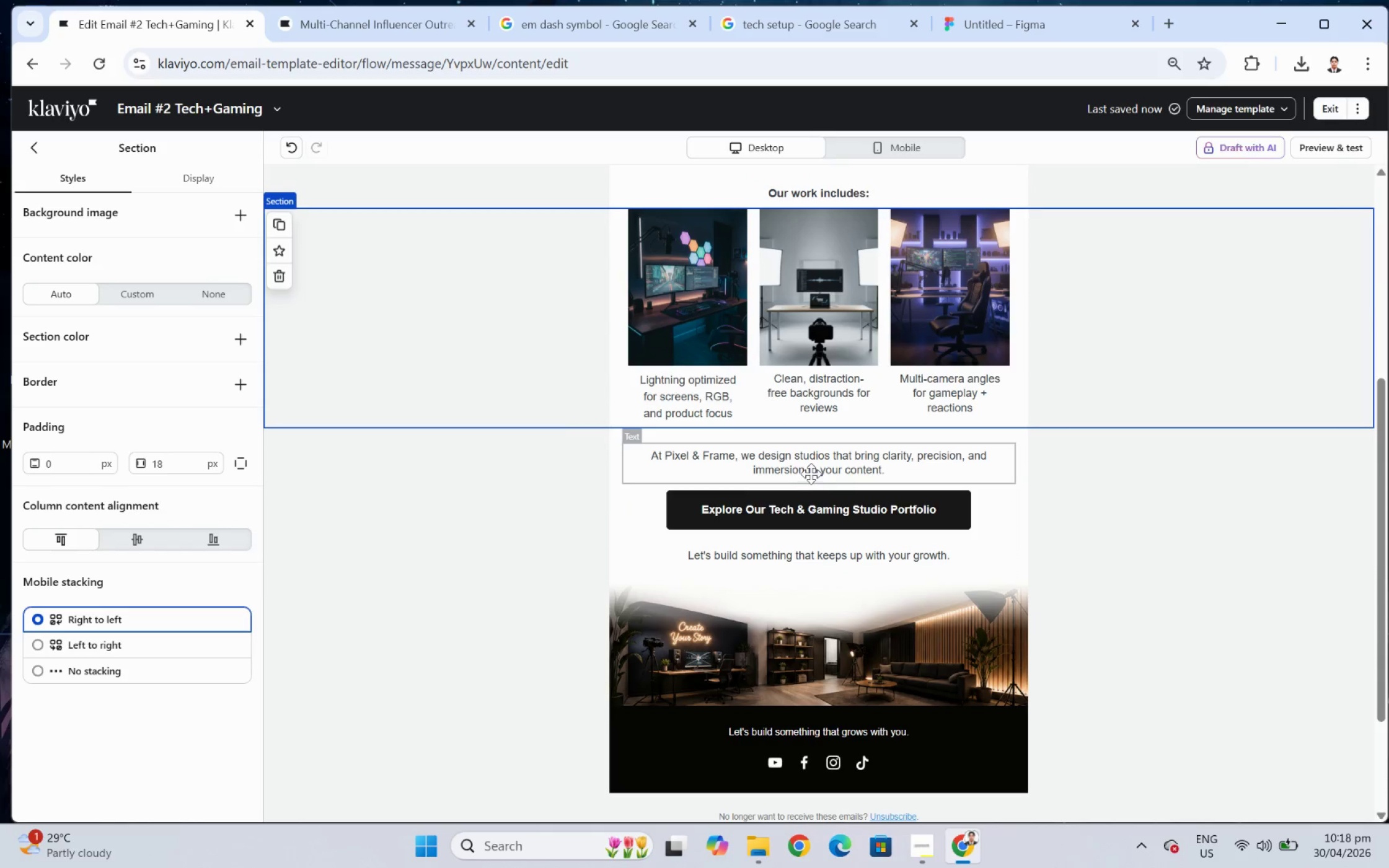 
double_click([811, 472])
 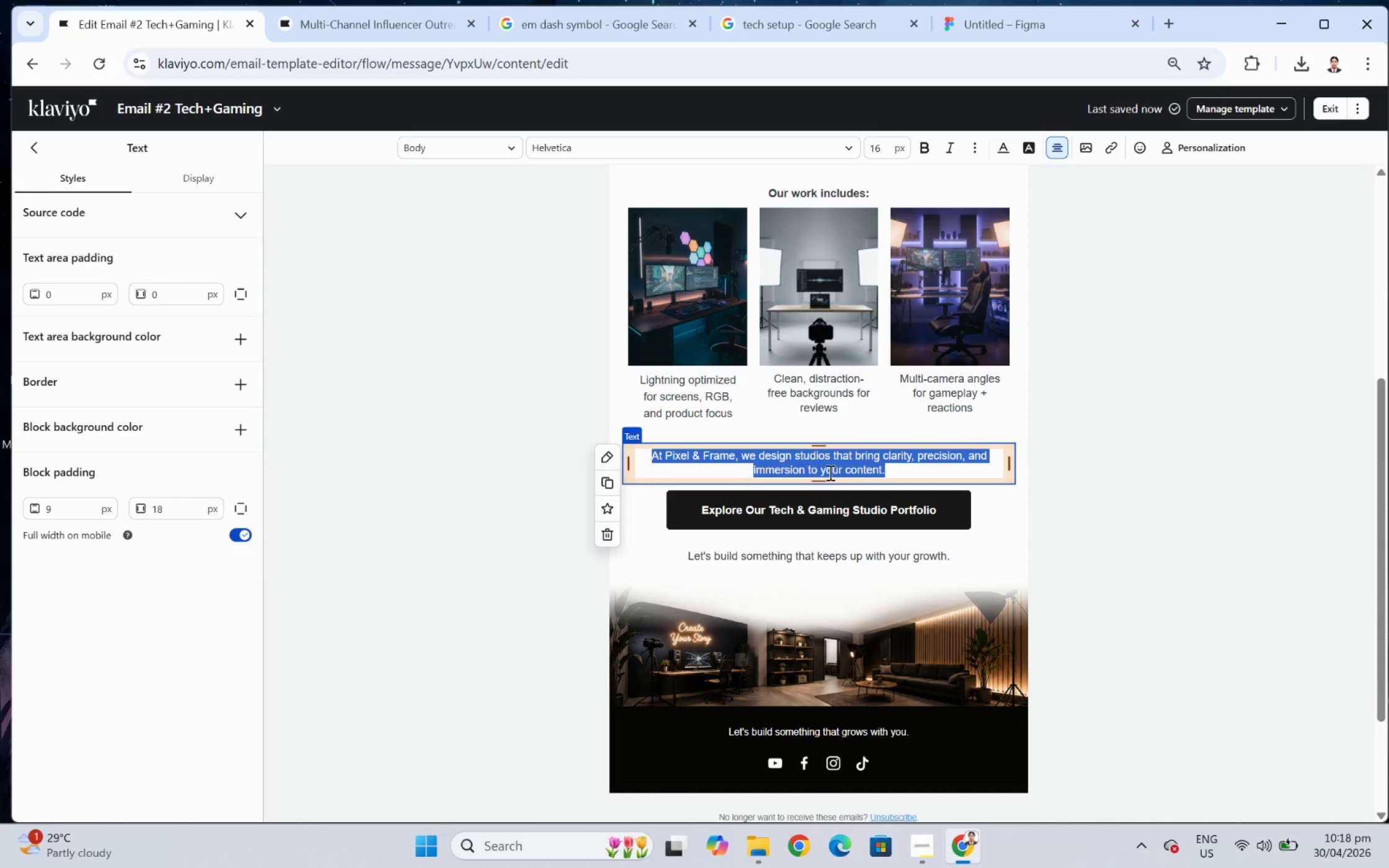 
left_click([1233, 459])
 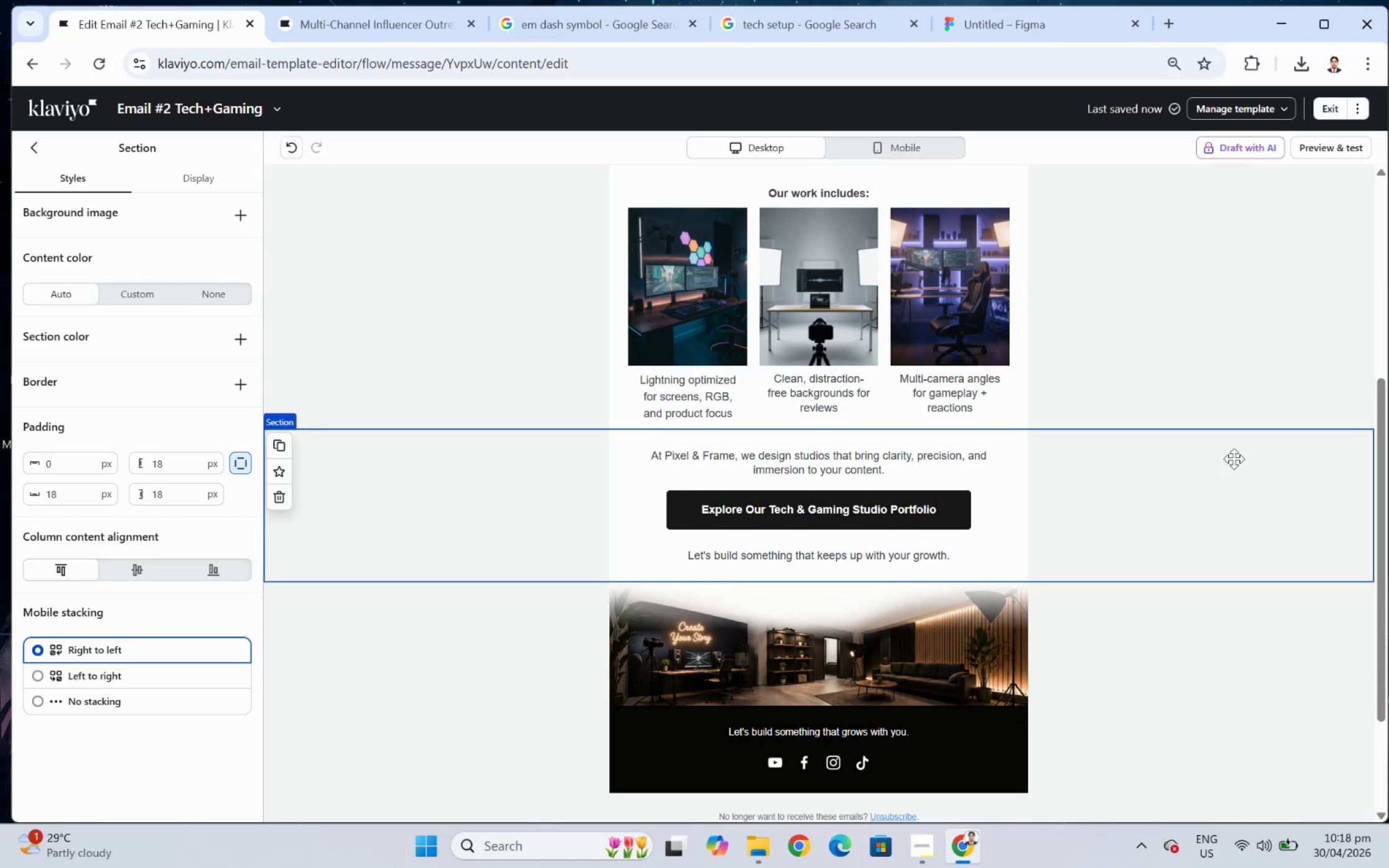 
scroll: coordinate [1233, 458], scroll_direction: up, amount: 2.0
 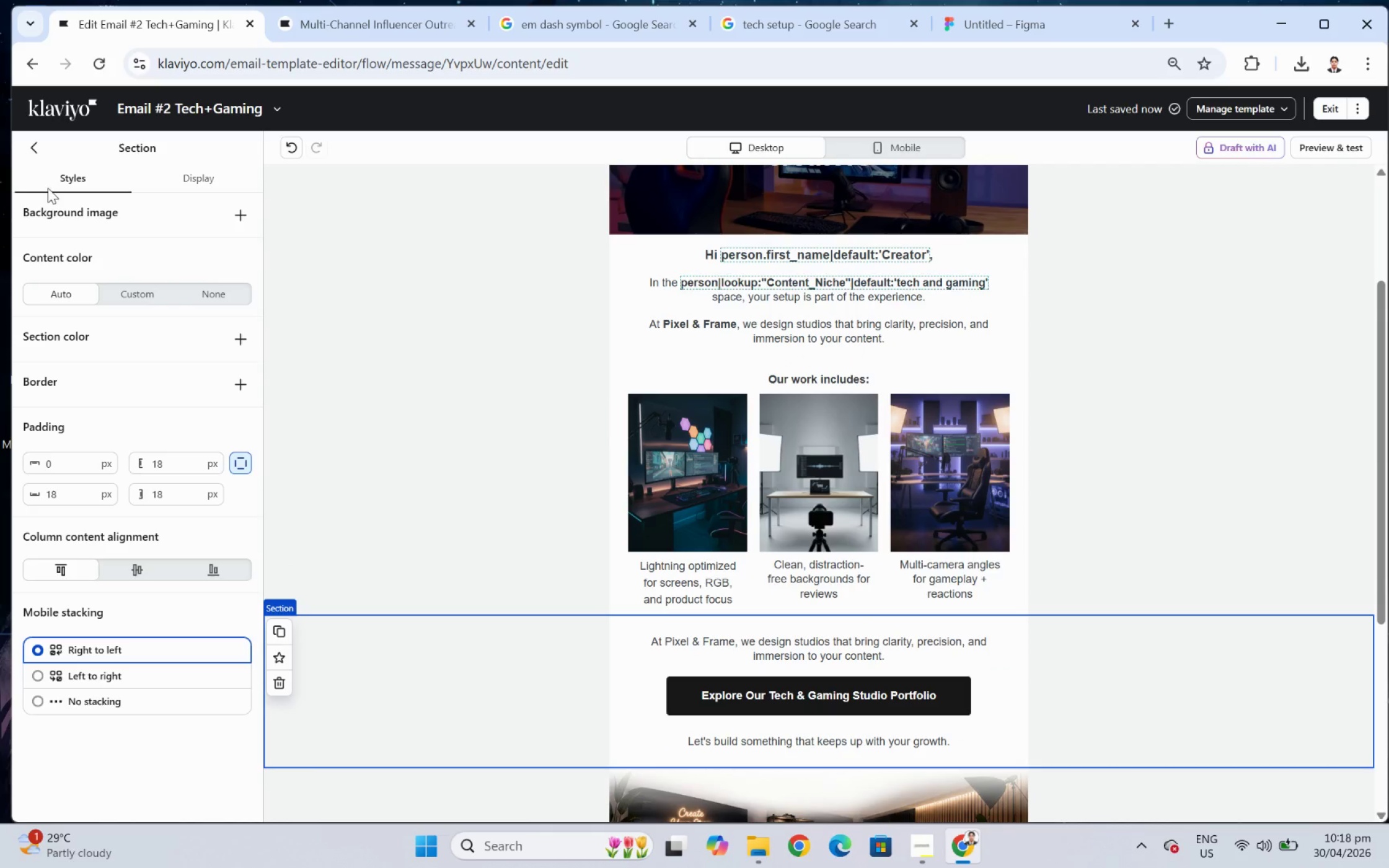 
wait(6.91)
 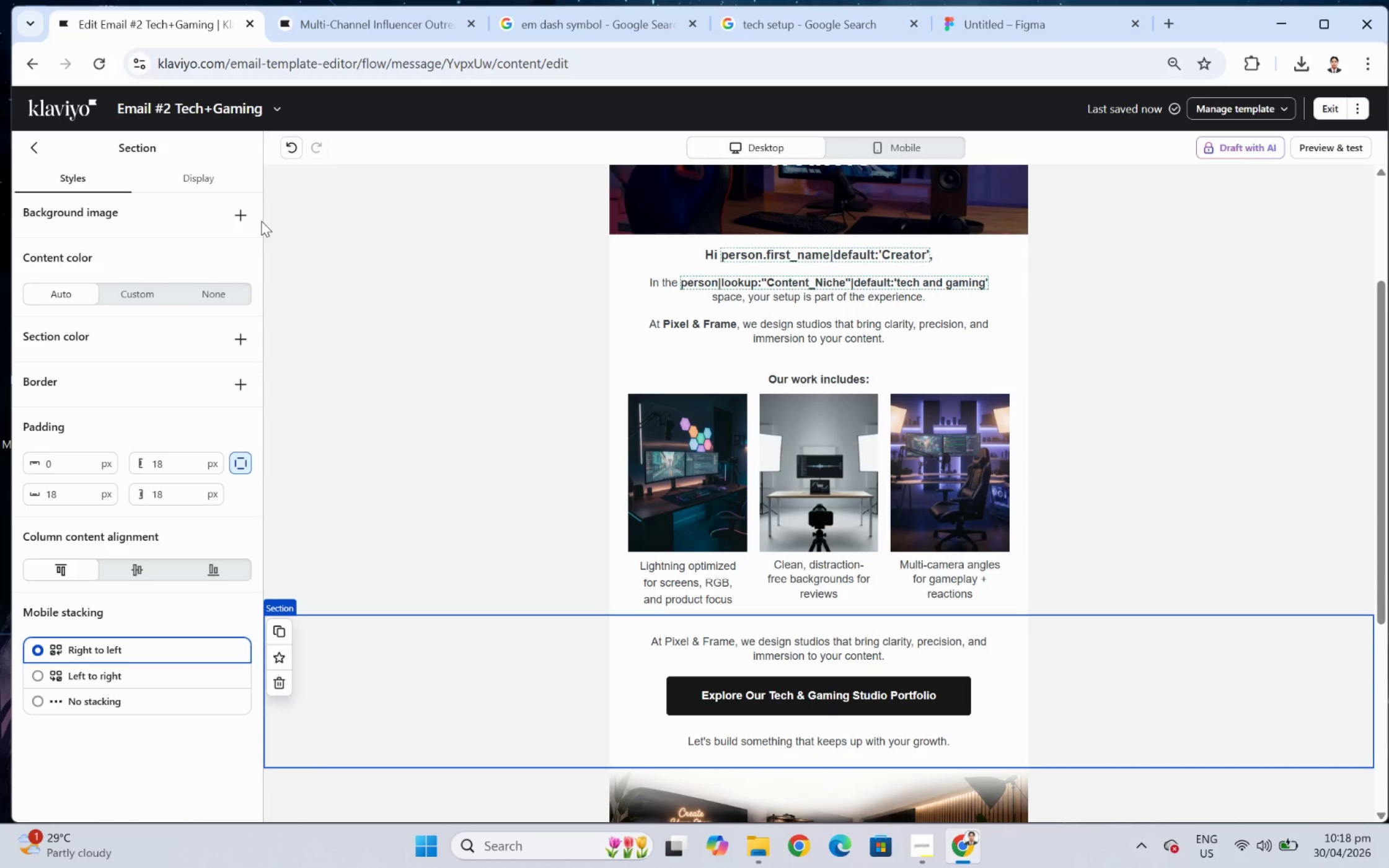 
left_click_drag(start_coordinate=[69, 436], to_coordinate=[769, 660])
 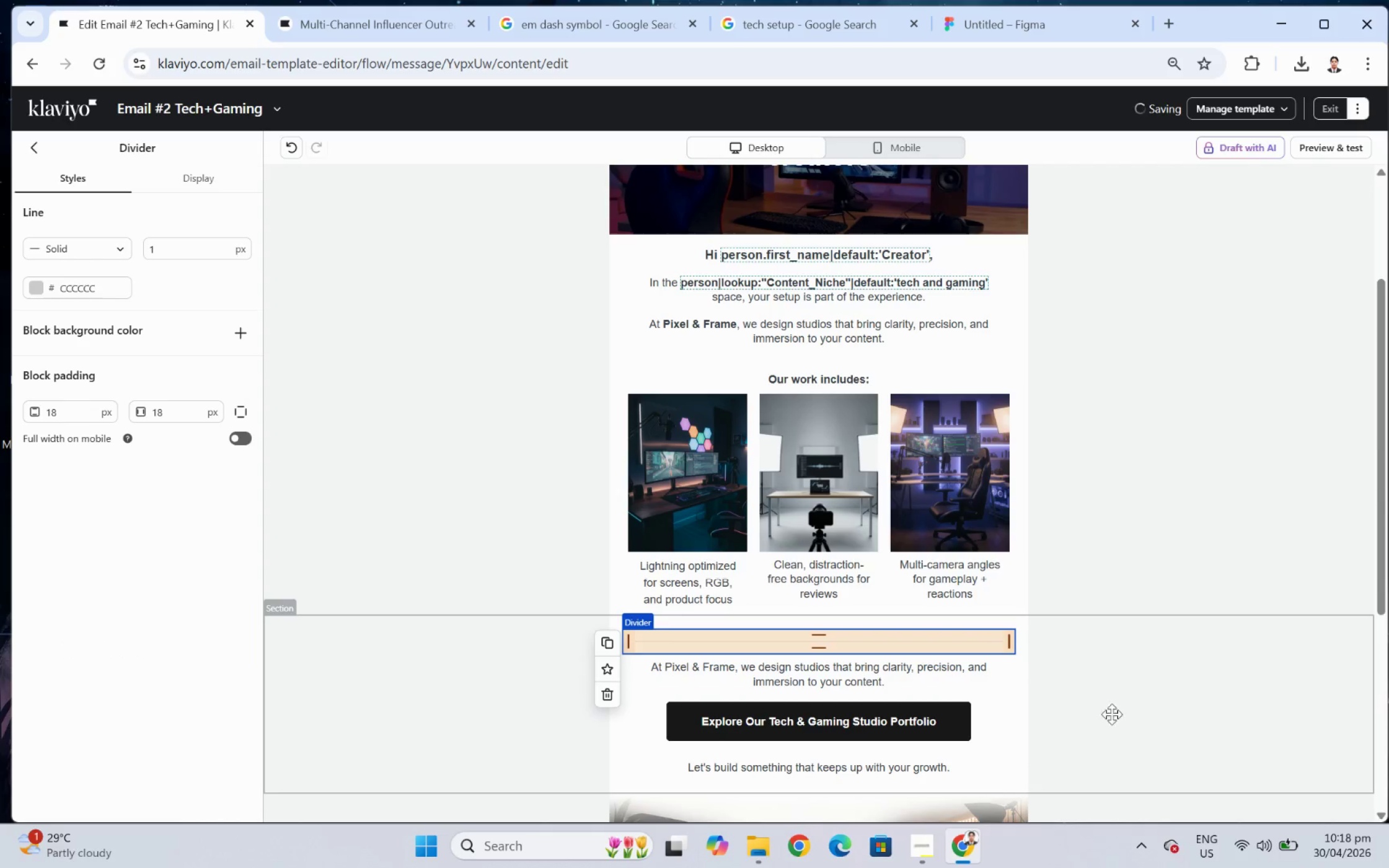 
left_click([1145, 716])
 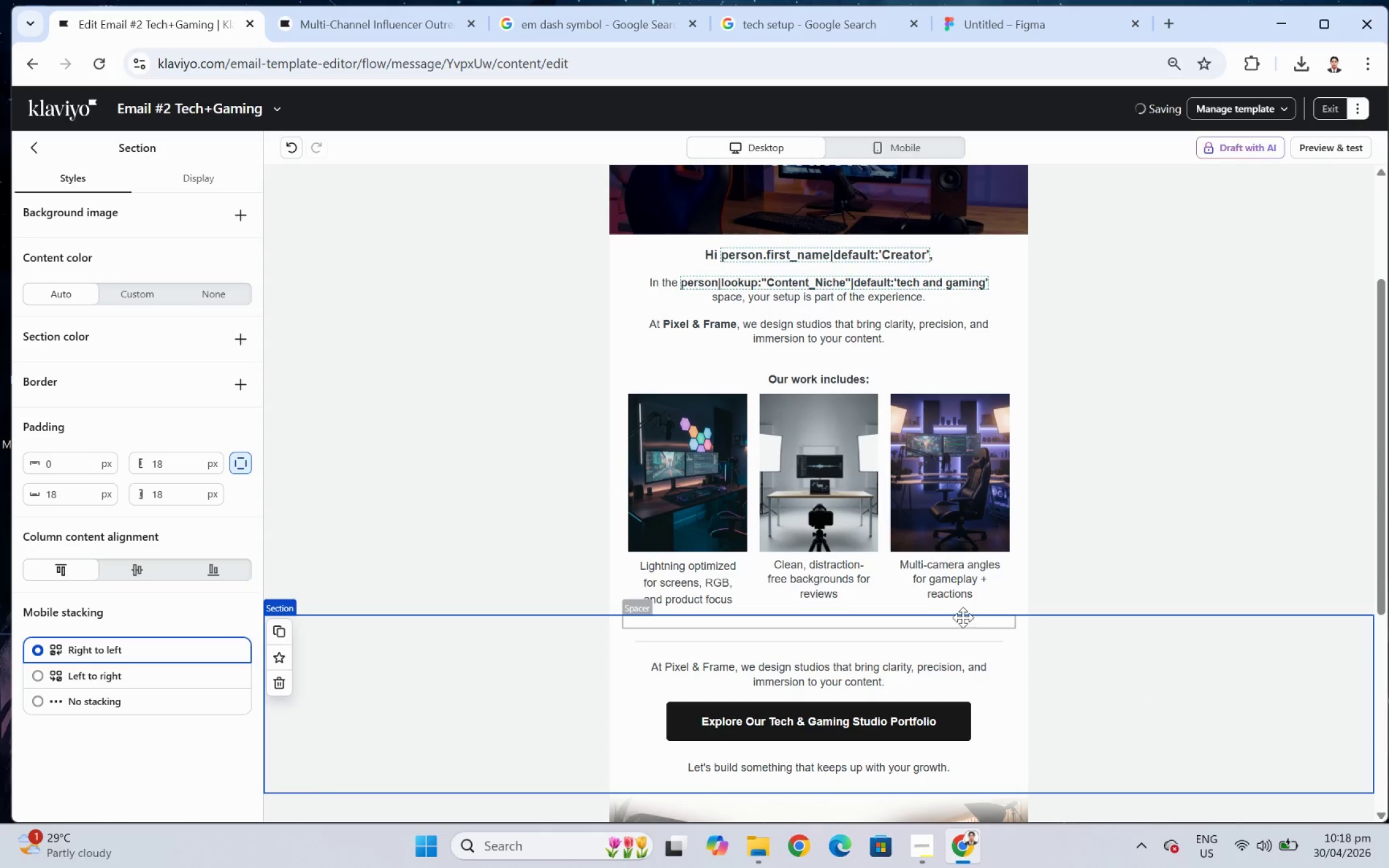 
left_click([963, 620])
 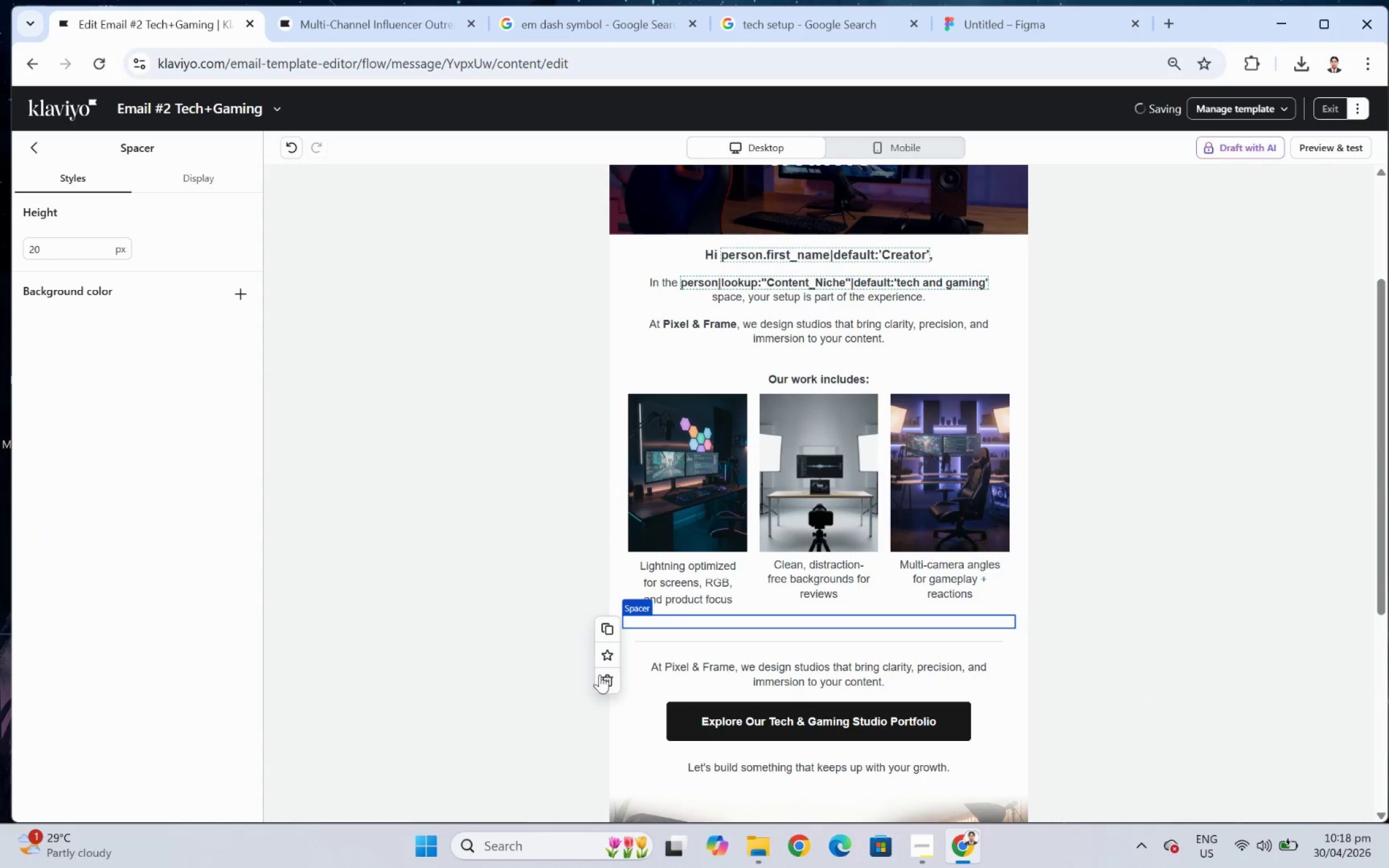 
left_click([597, 678])
 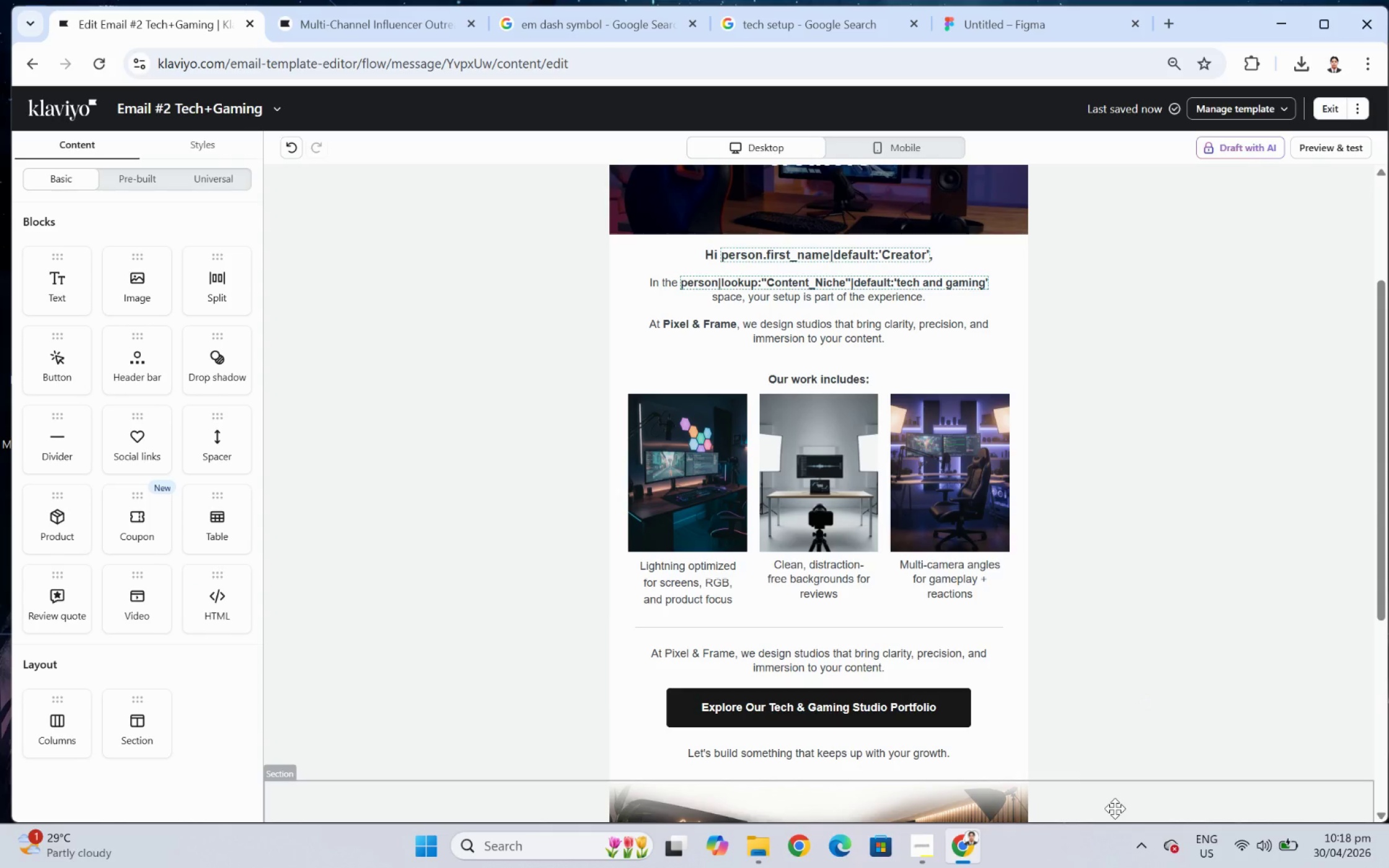 
scroll: coordinate [1131, 797], scroll_direction: up, amount: 1.0
 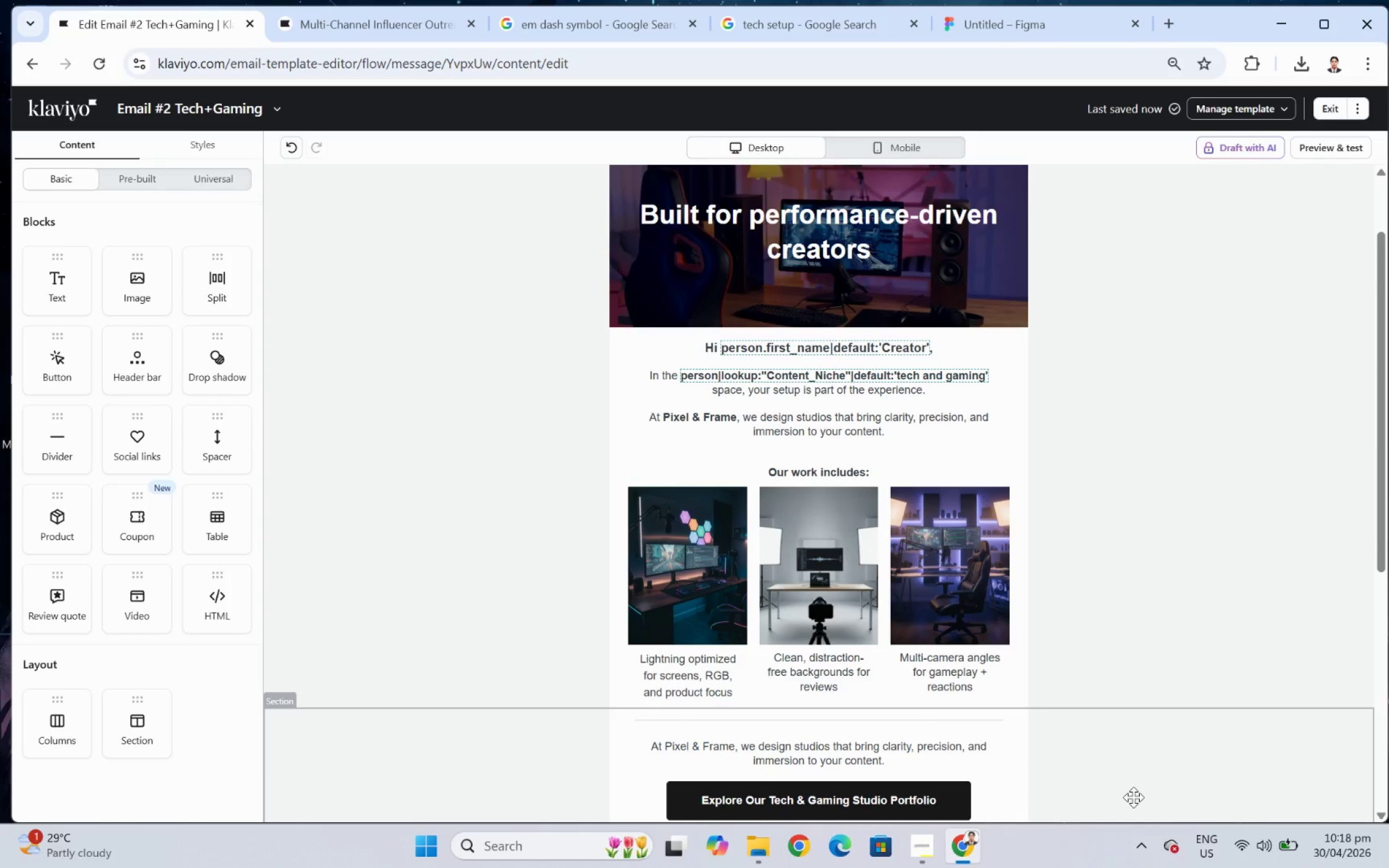 
scroll: coordinate [1133, 797], scroll_direction: down, amount: 1.0
 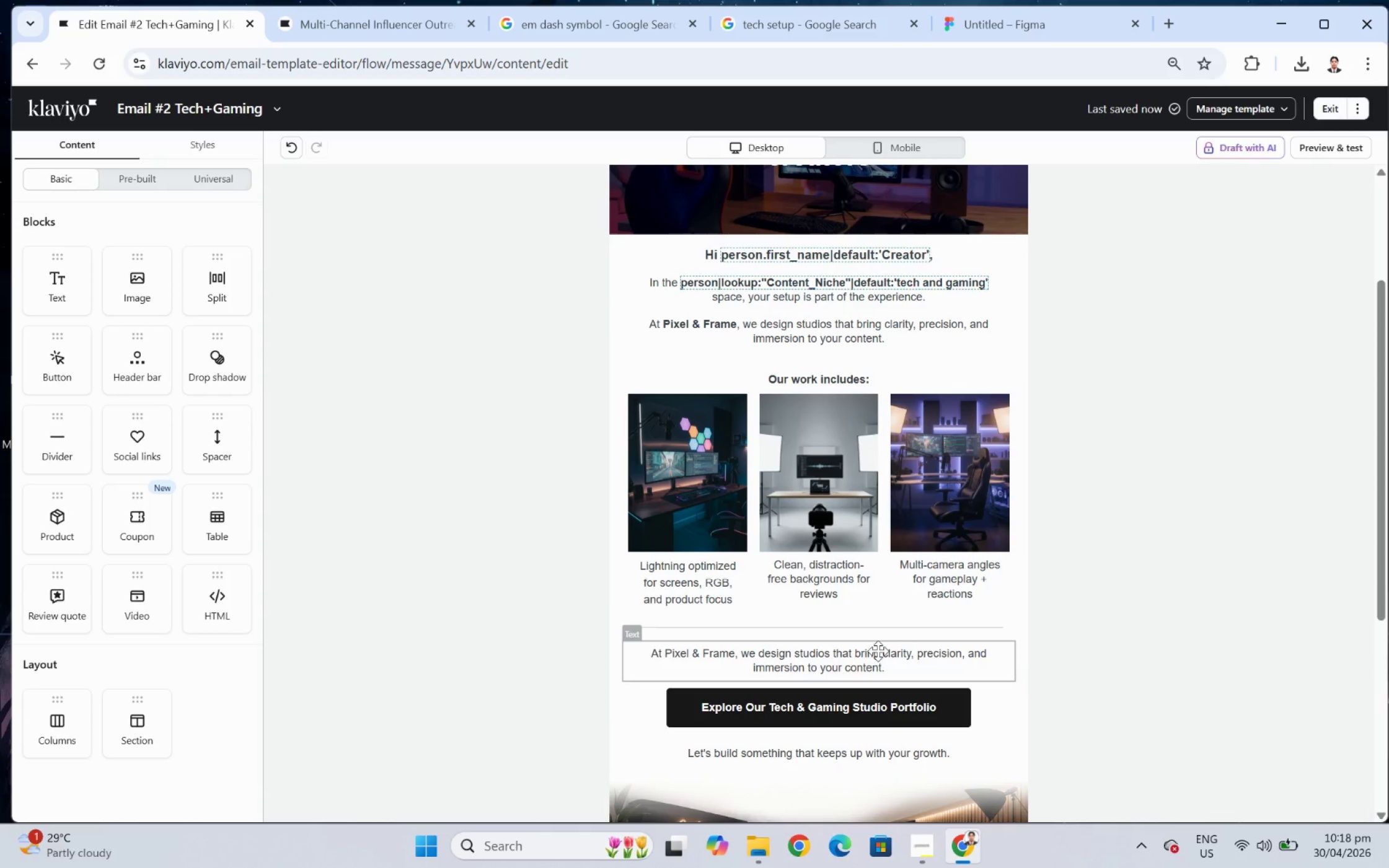 
double_click([878, 651])
 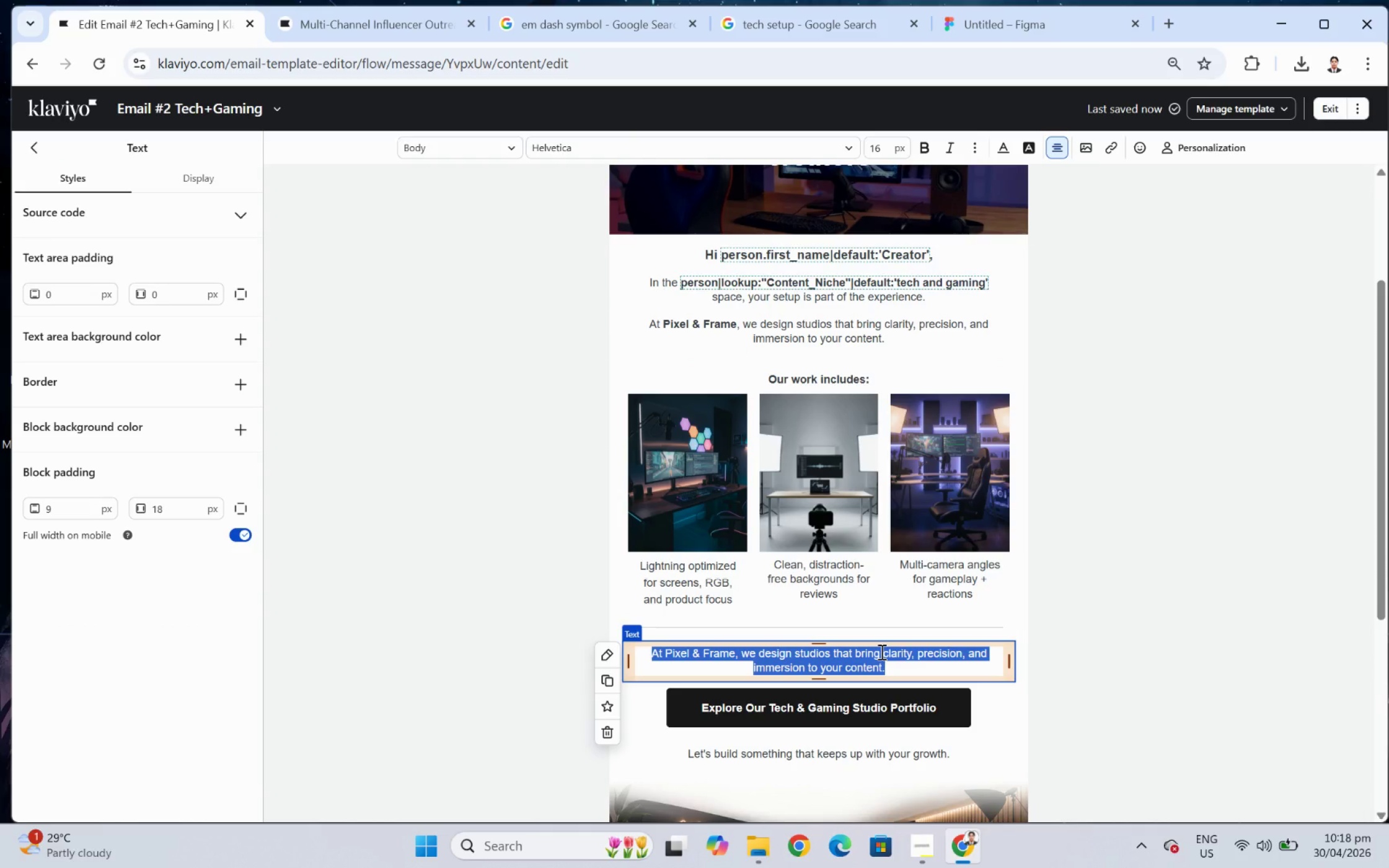 
wait(8.06)
 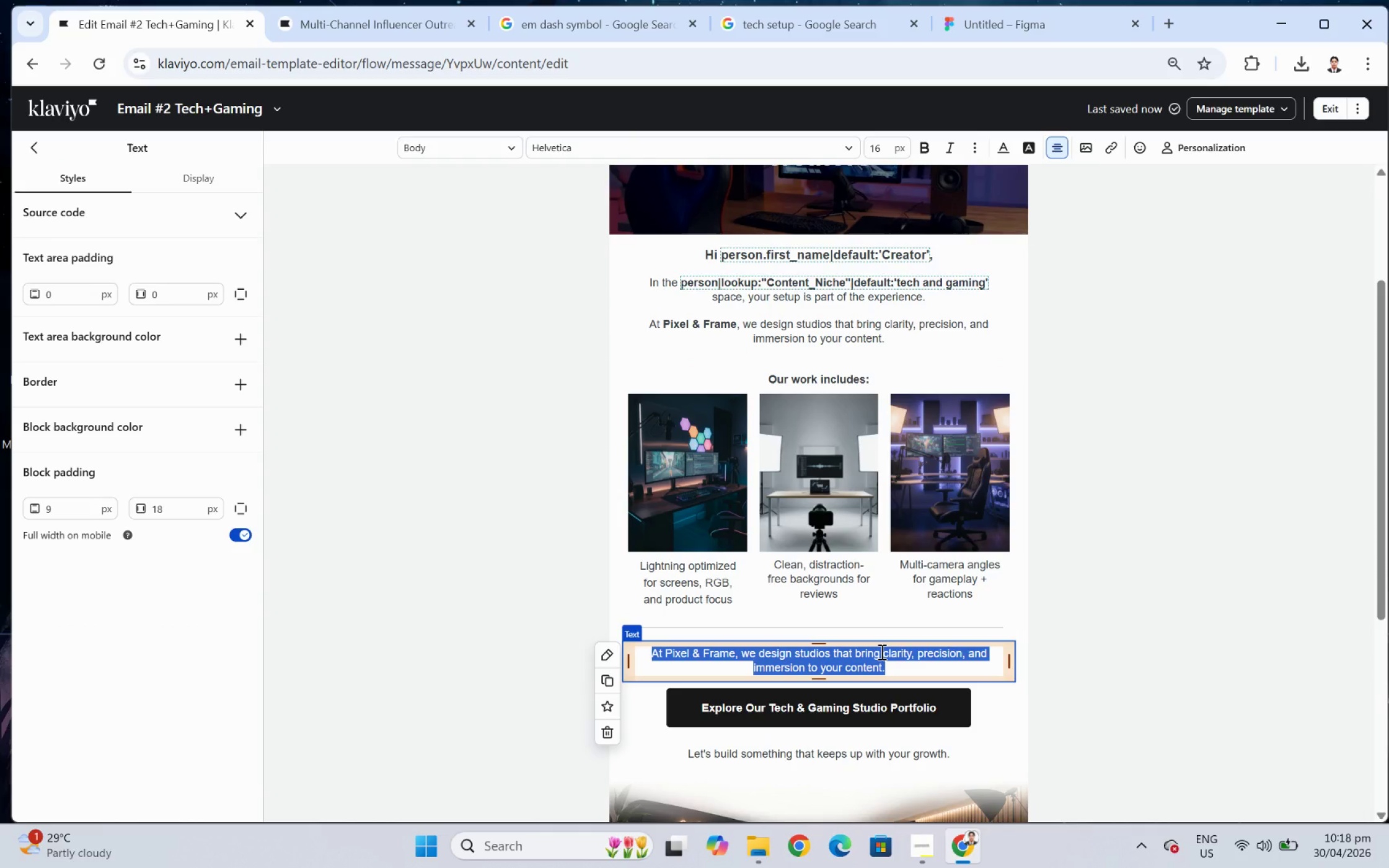 
type(Each space is designed to elevate )
 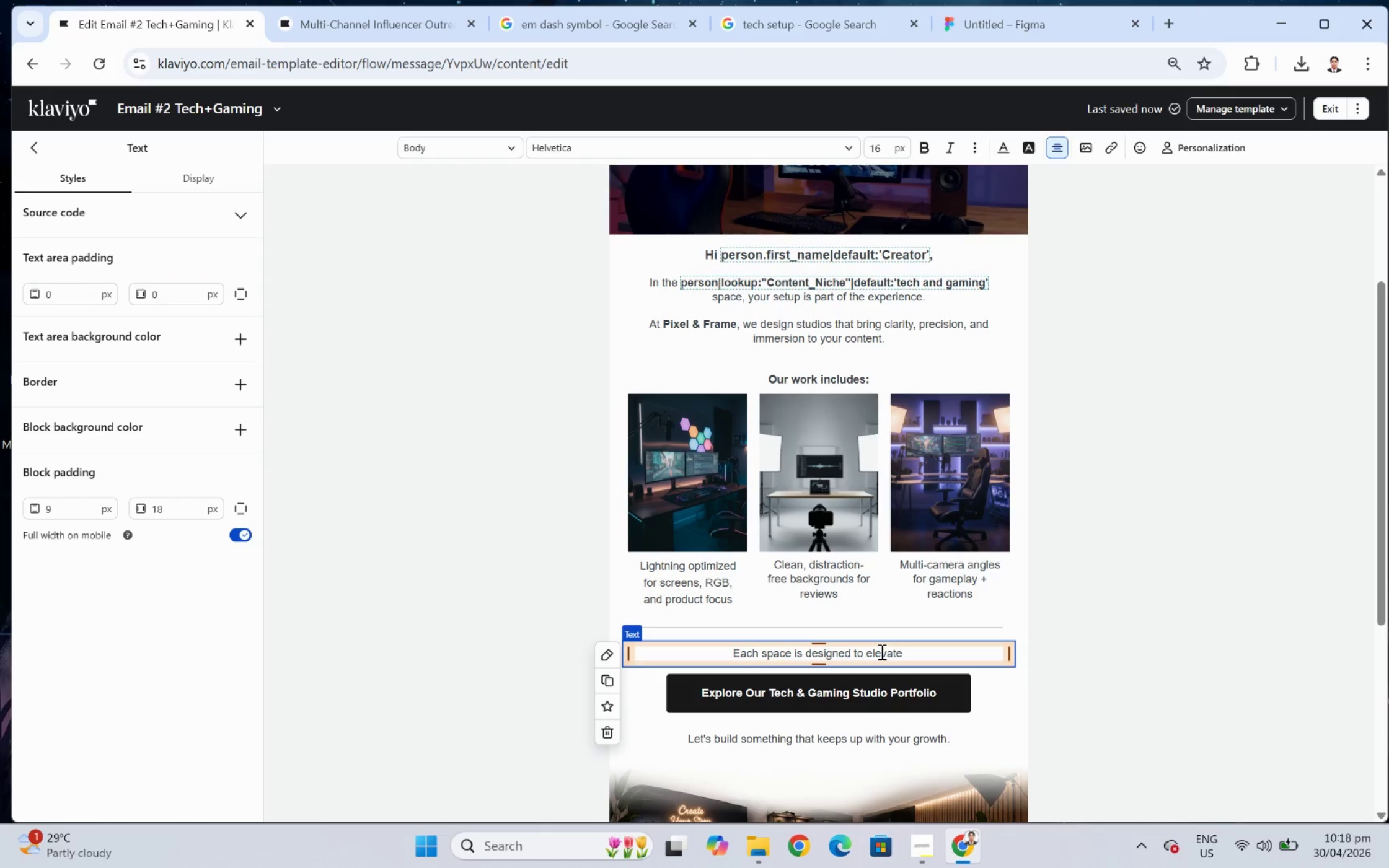 
type( )
key(Backspace)
type(both visual quality and viewer engagement.)
 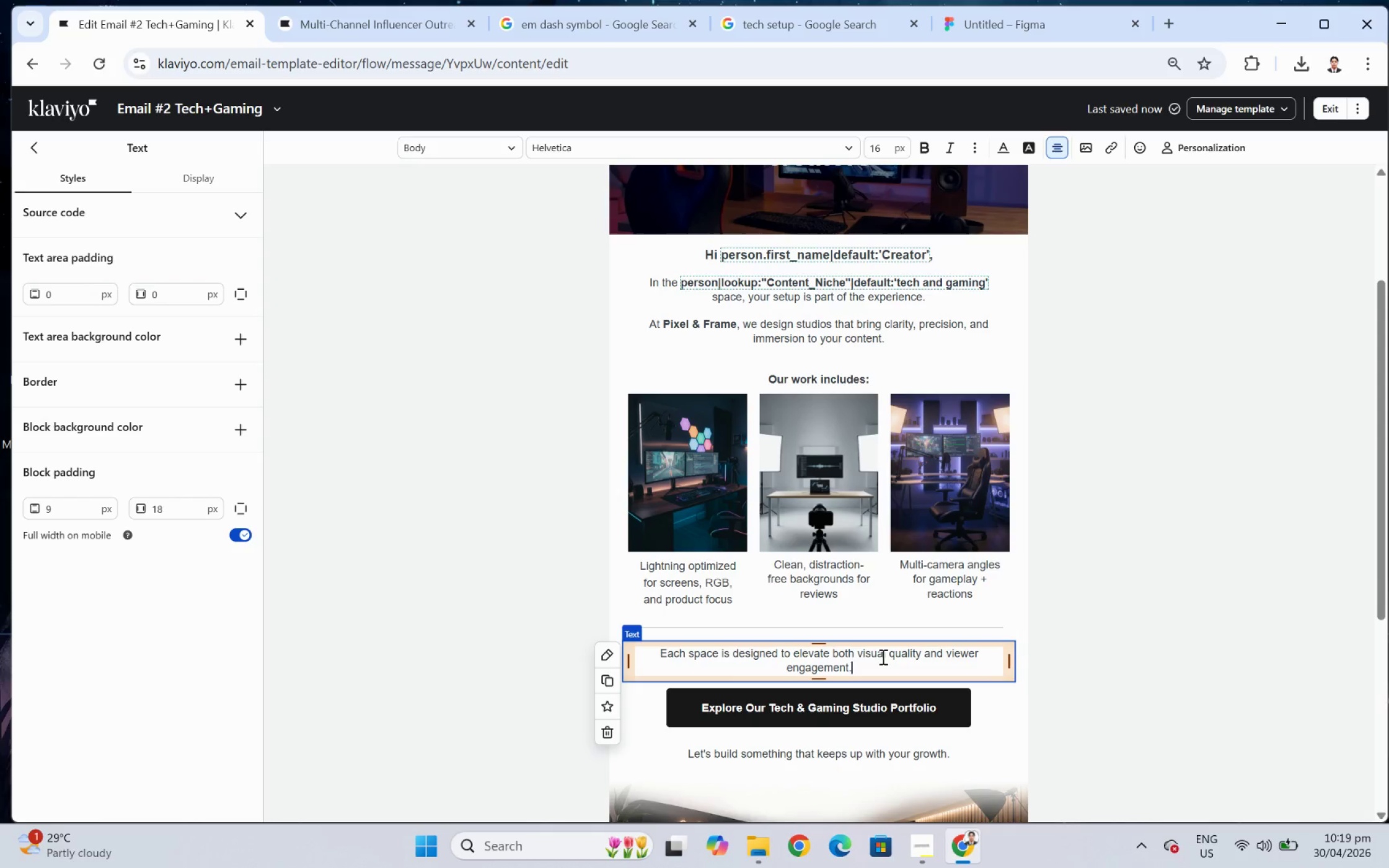 
wait(5.64)
 